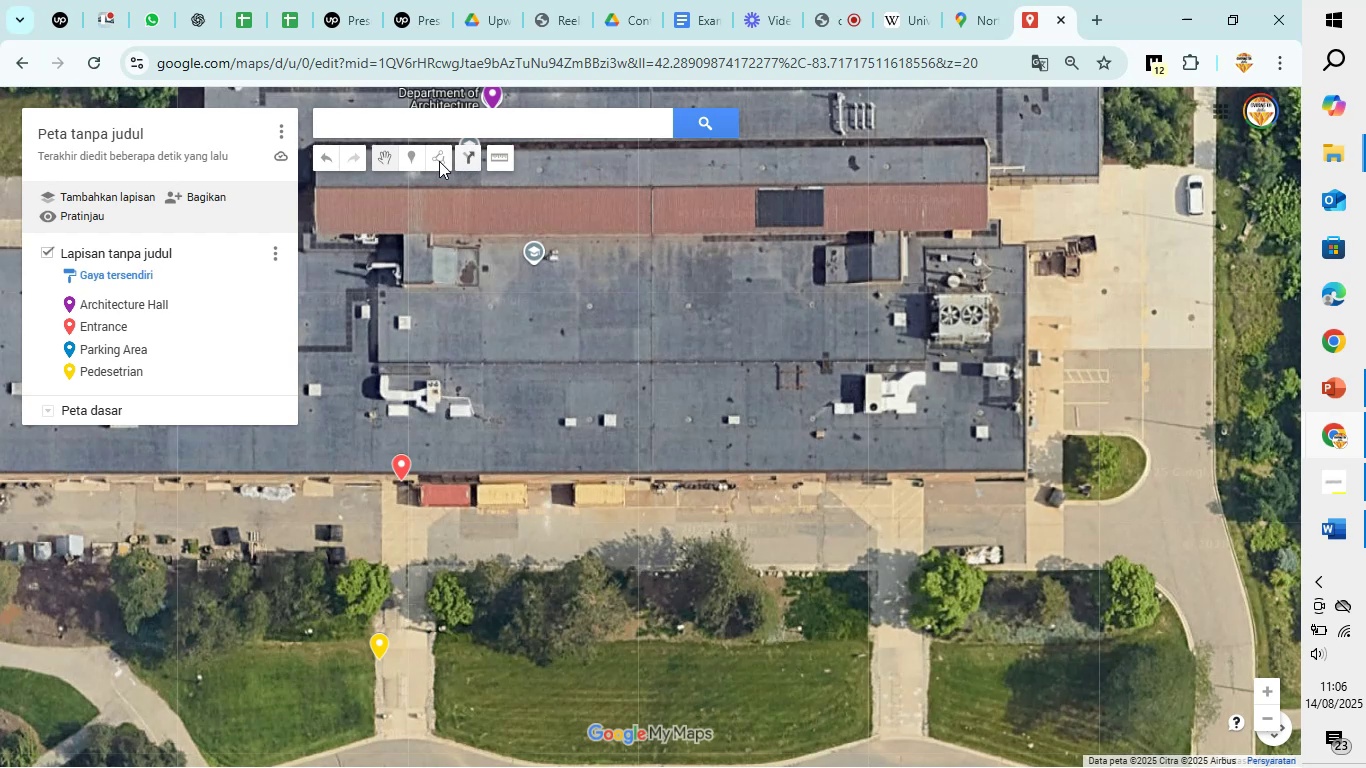 
left_click([409, 157])
 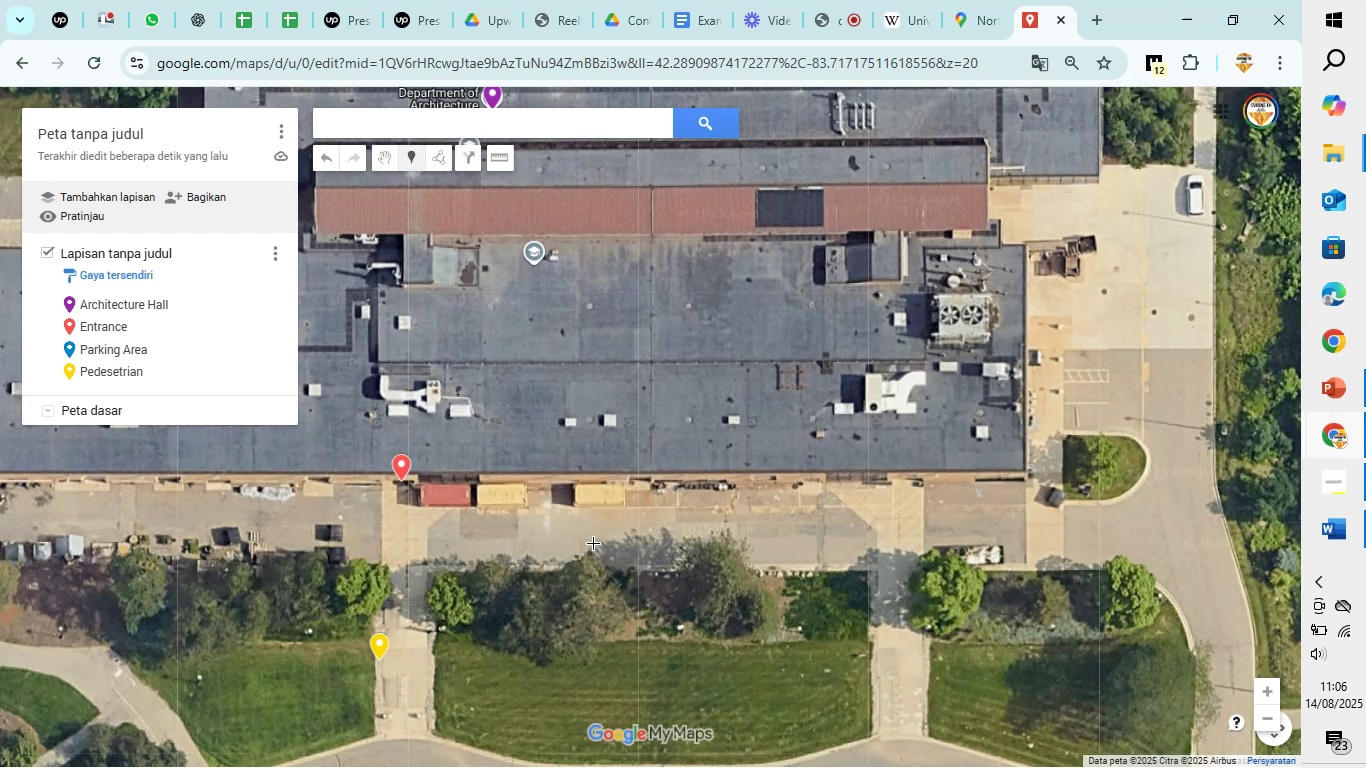 
wait(8.82)
 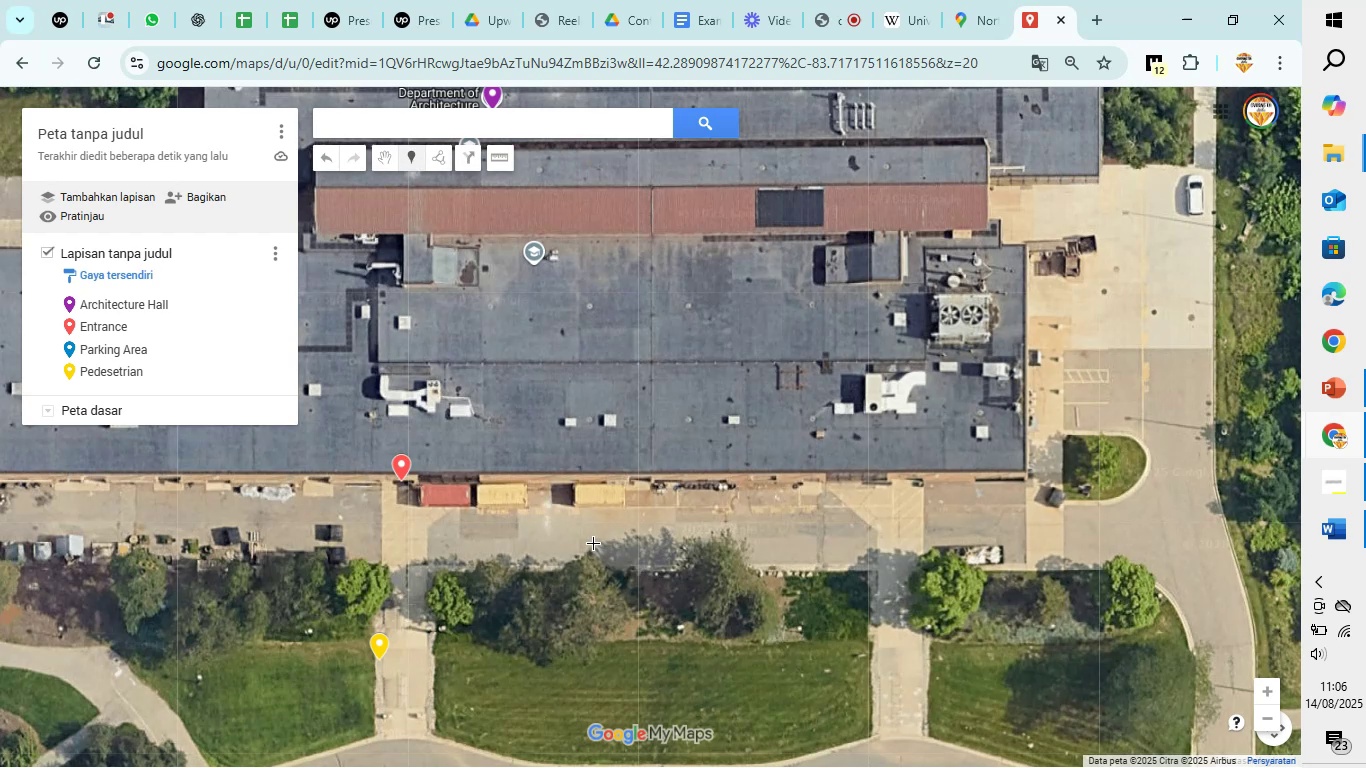 
left_click([695, 514])
 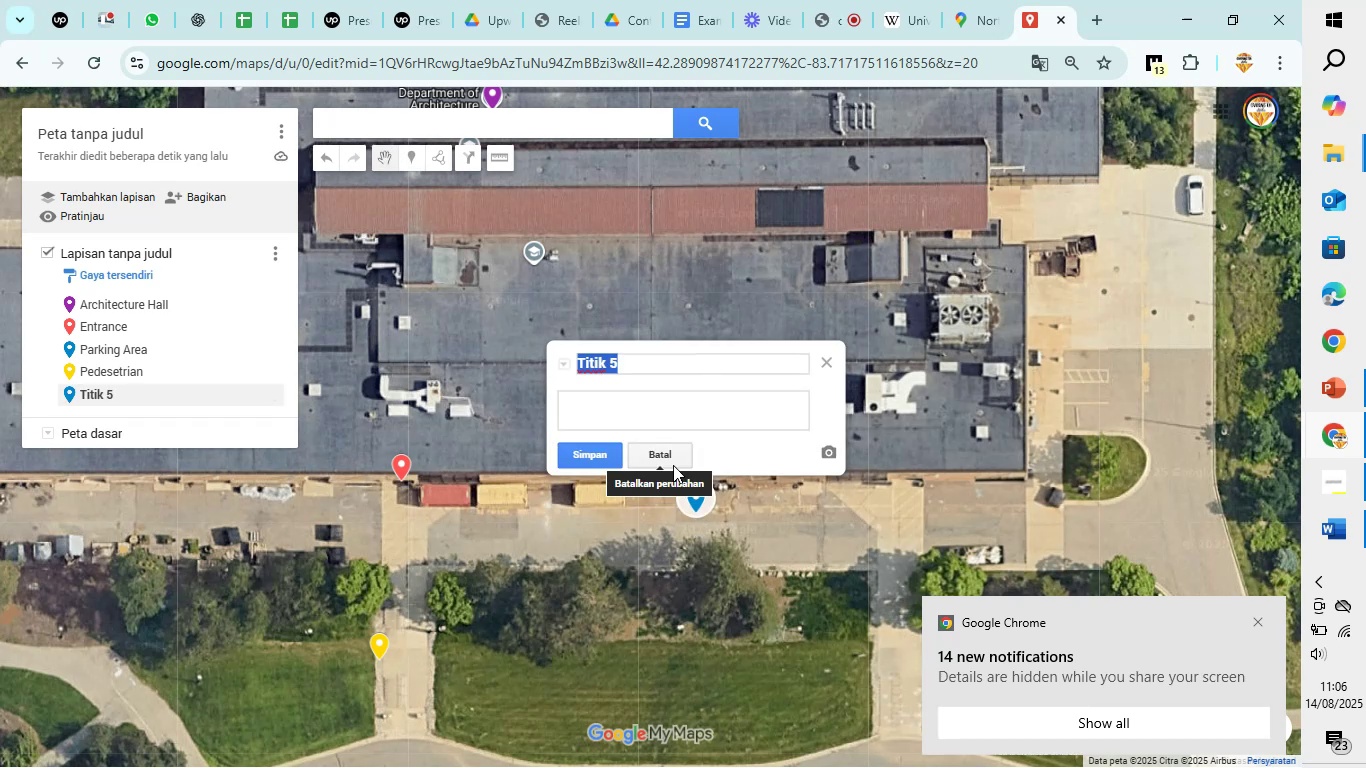 
type(Drop off Area)
 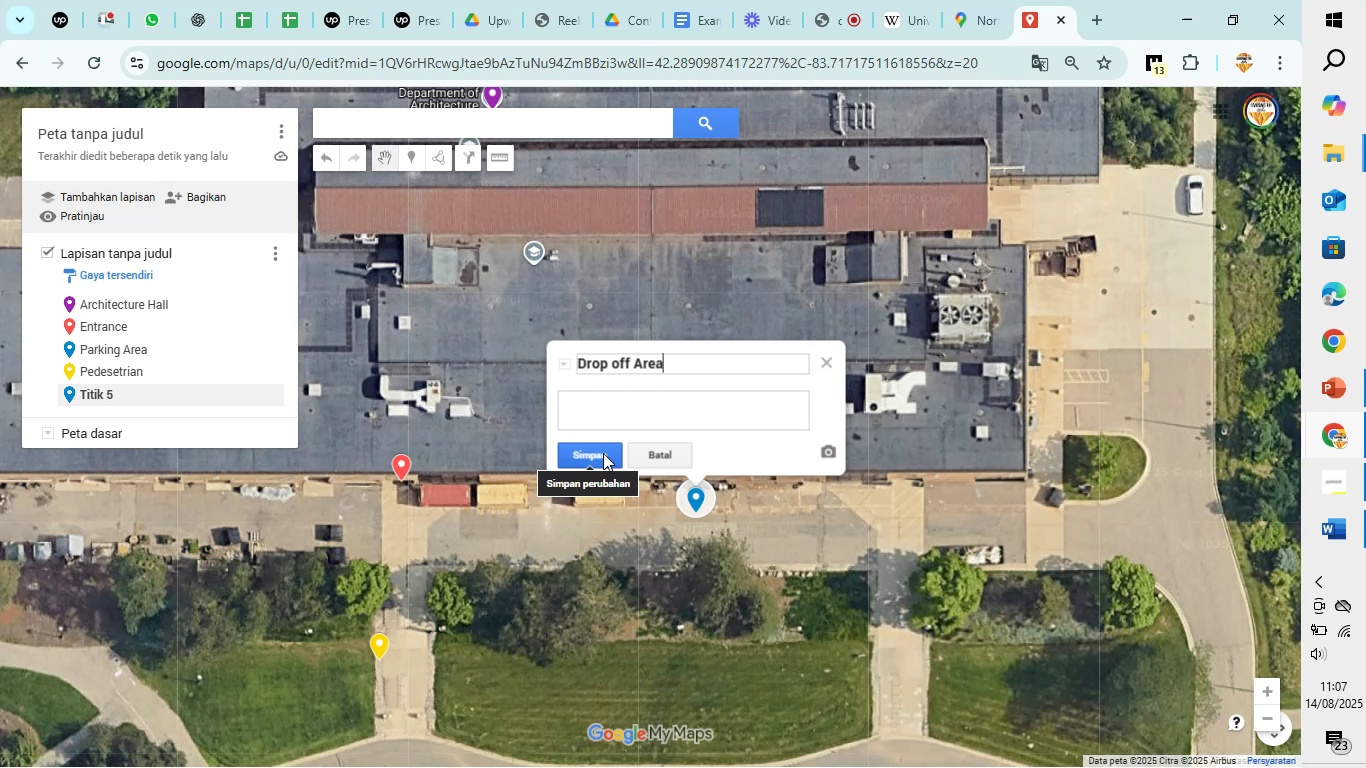 
left_click([616, 453])
 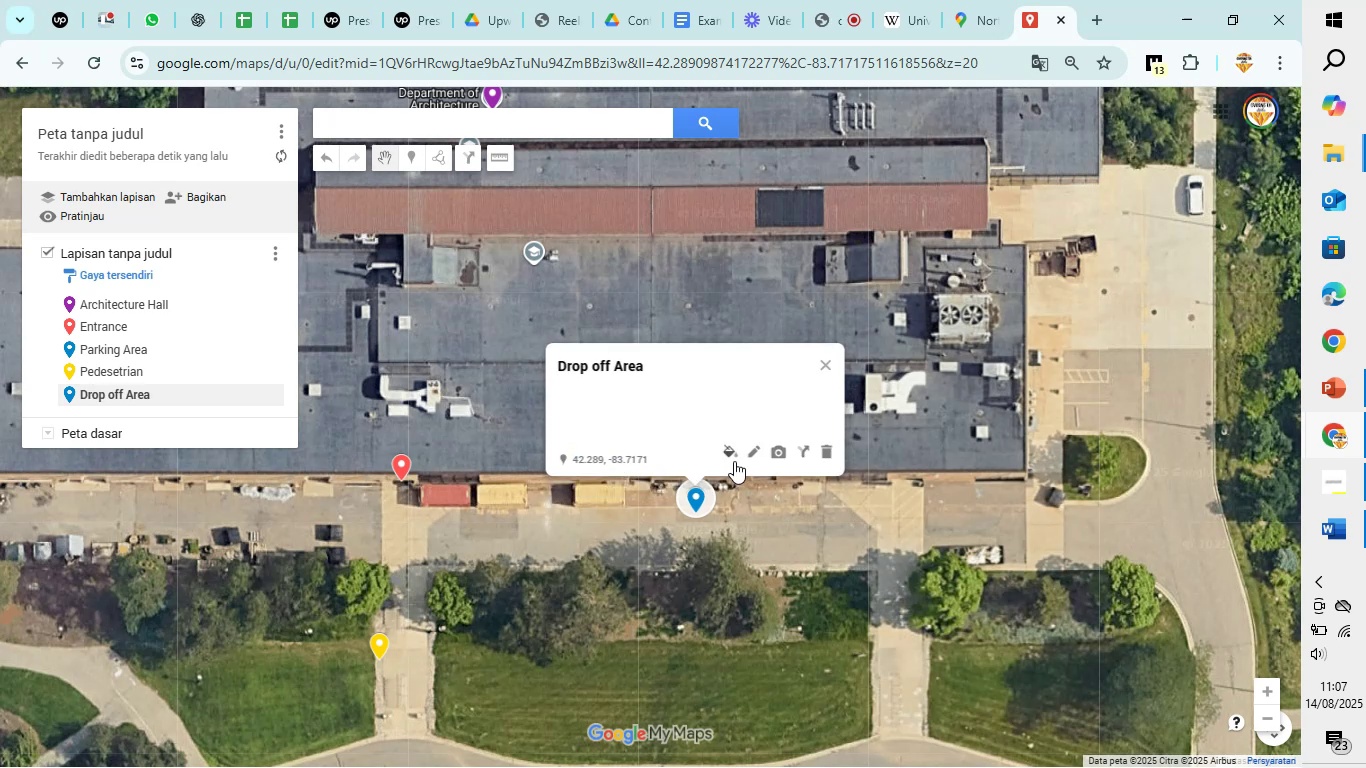 
left_click([736, 456])
 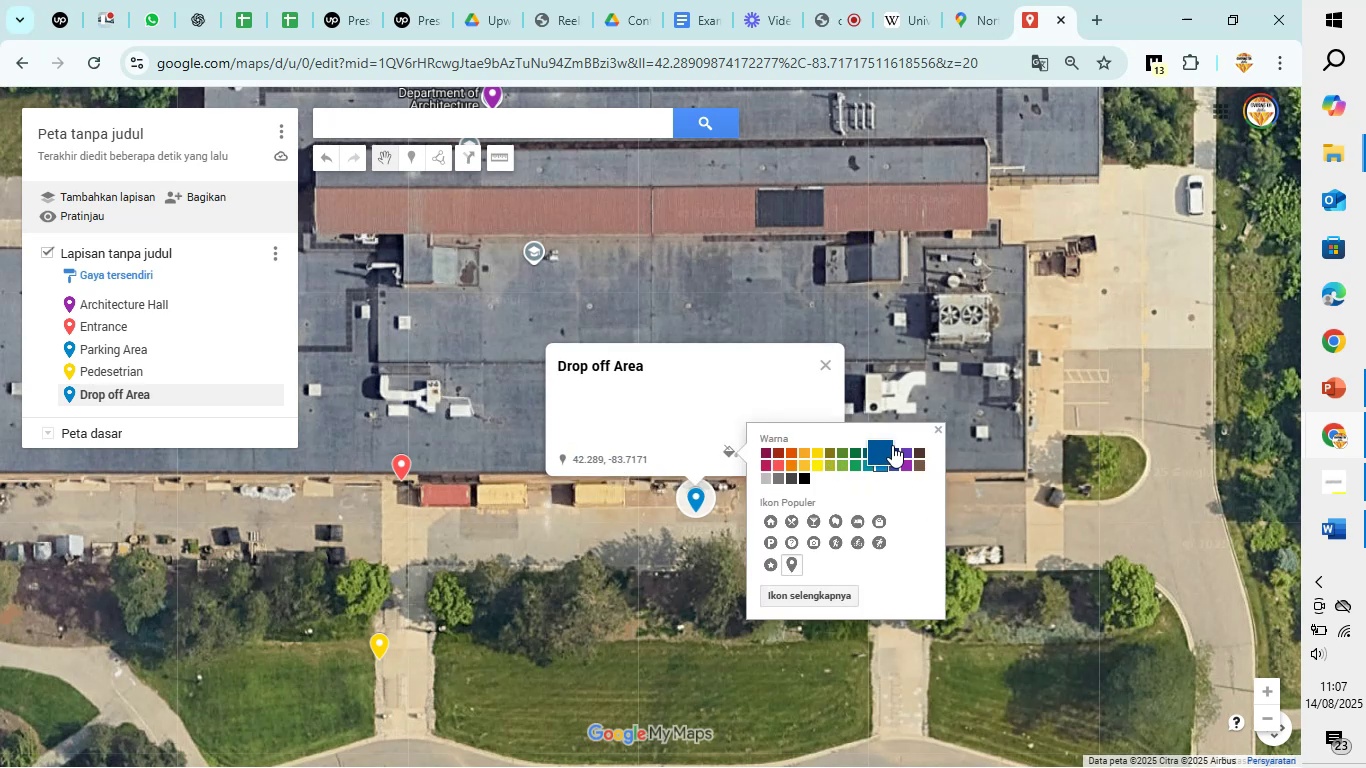 
wait(10.61)
 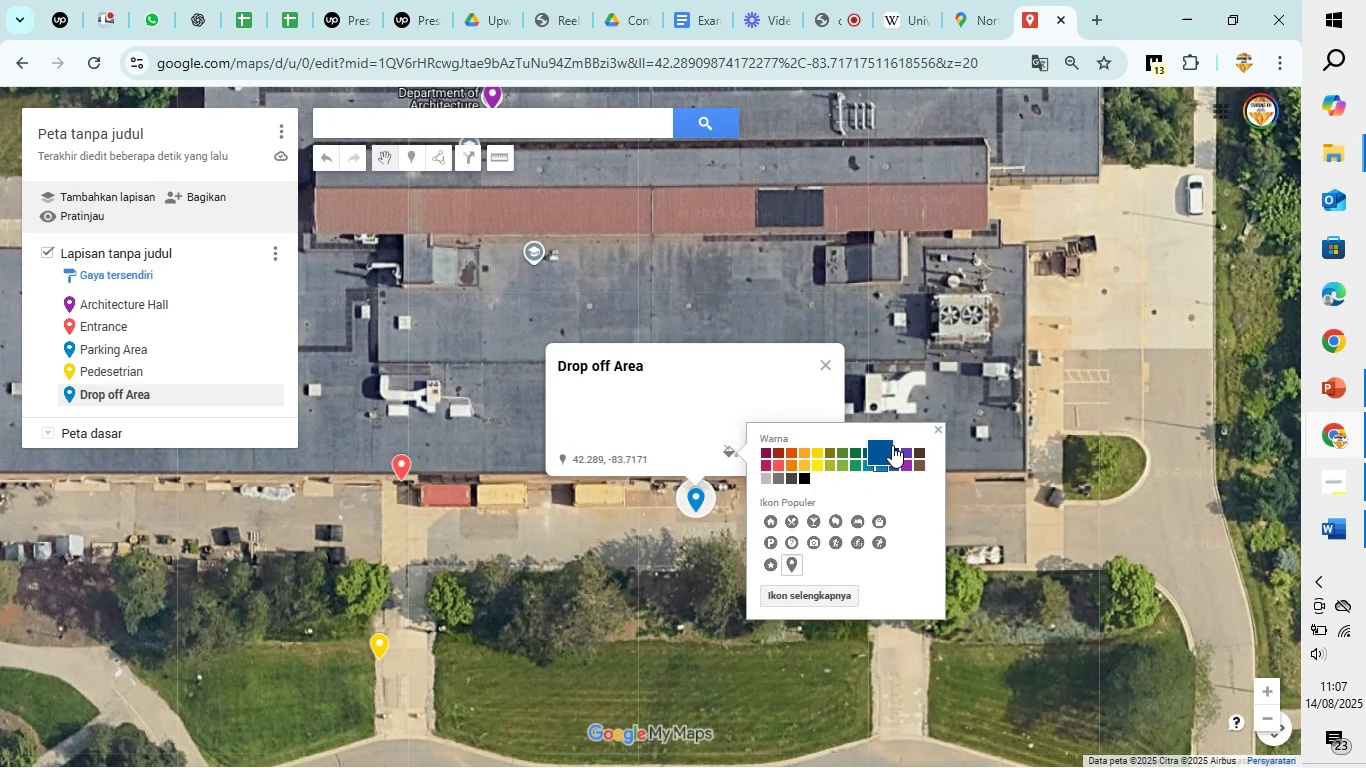 
left_click([860, 467])
 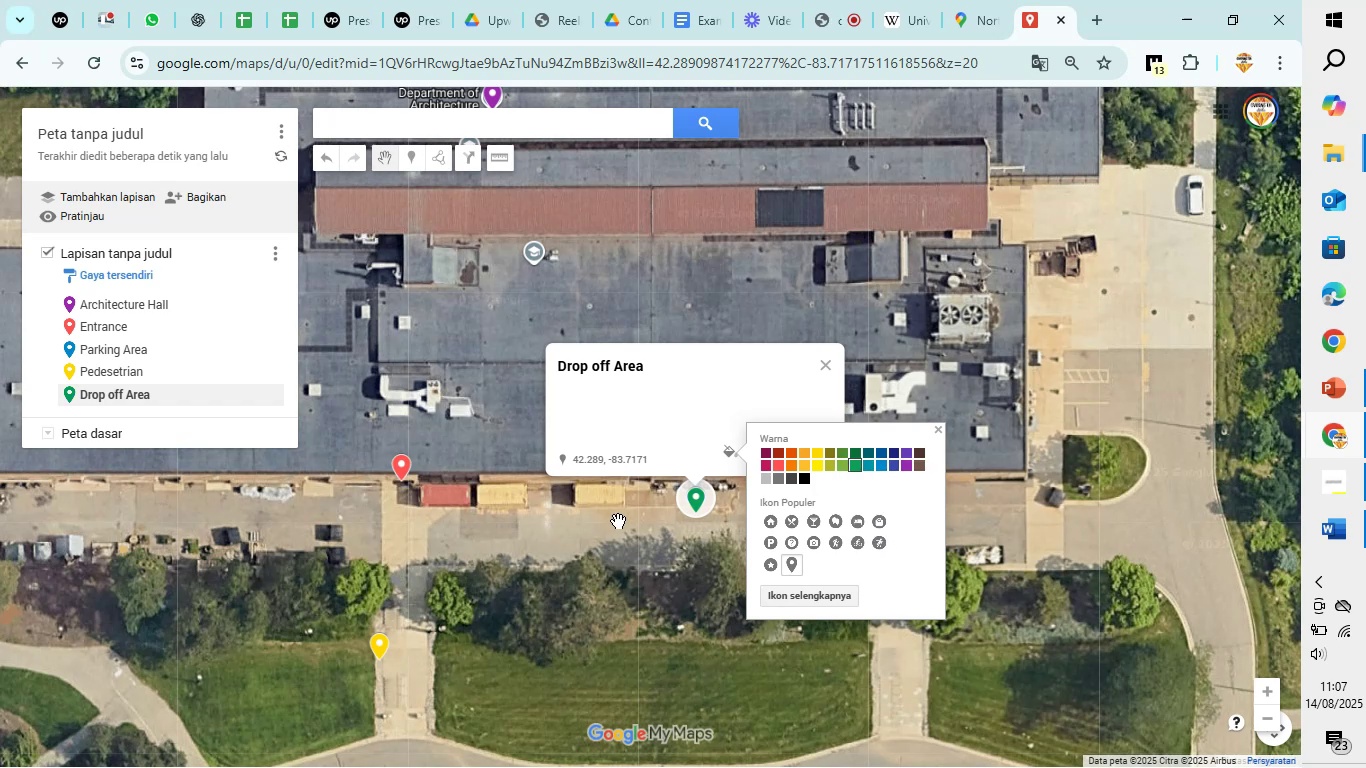 
left_click([619, 513])
 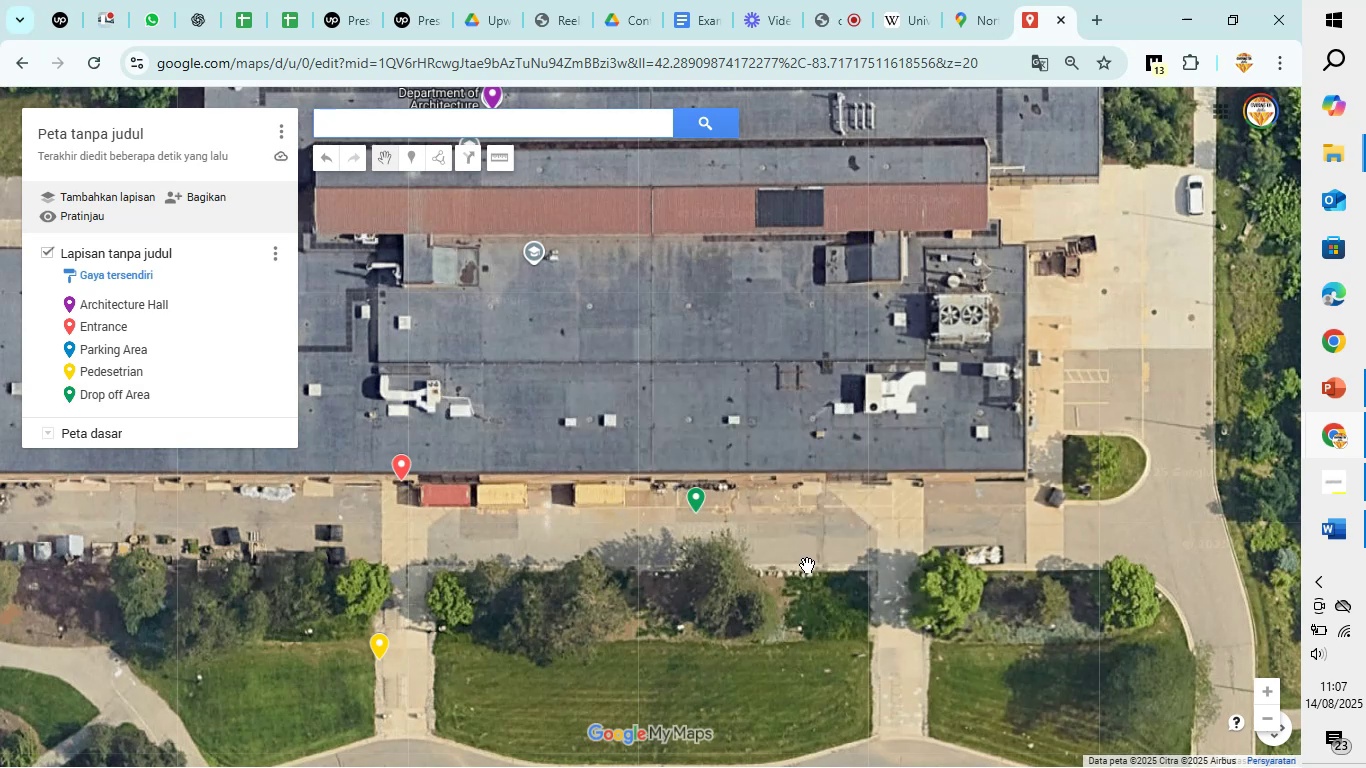 
scroll: coordinate [807, 565], scroll_direction: down, amount: 2.0
 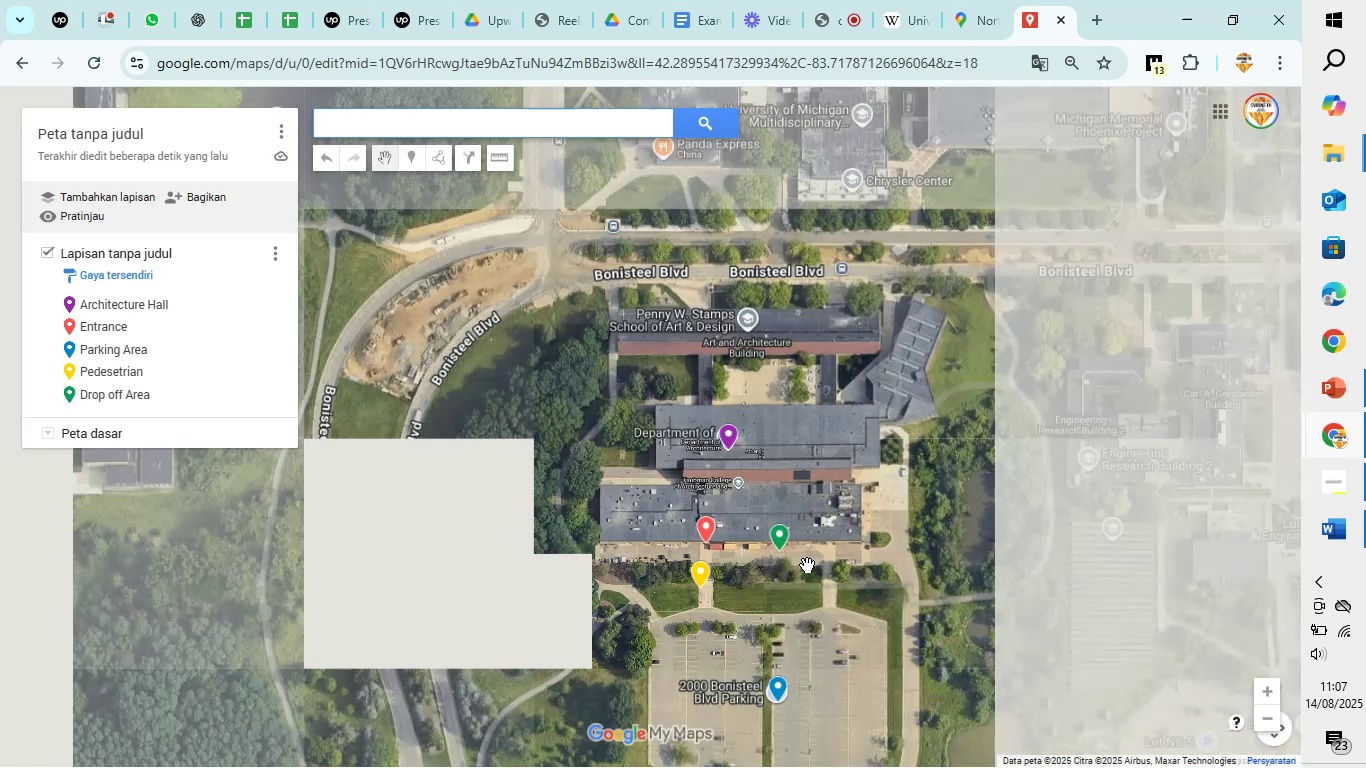 
scroll: coordinate [807, 565], scroll_direction: up, amount: 2.0
 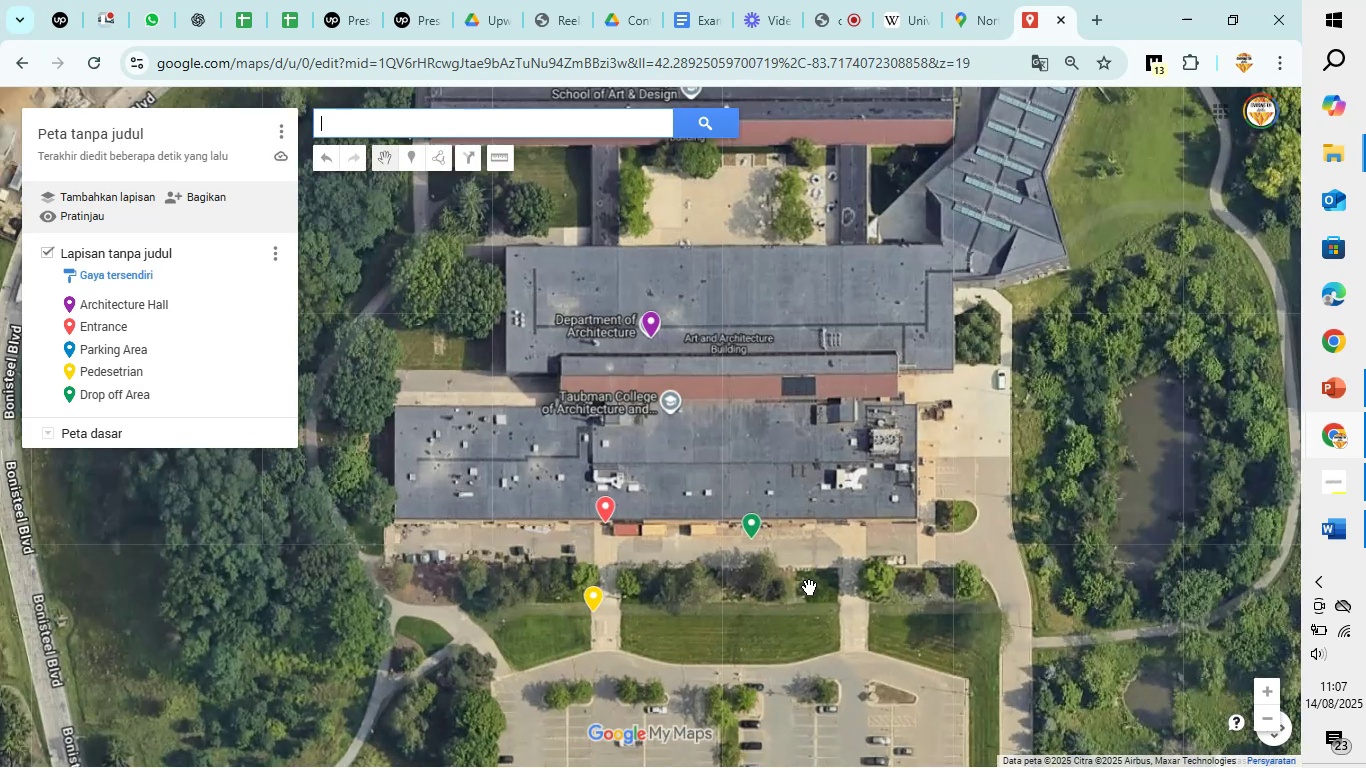 
left_click_drag(start_coordinate=[812, 600], to_coordinate=[714, 380])
 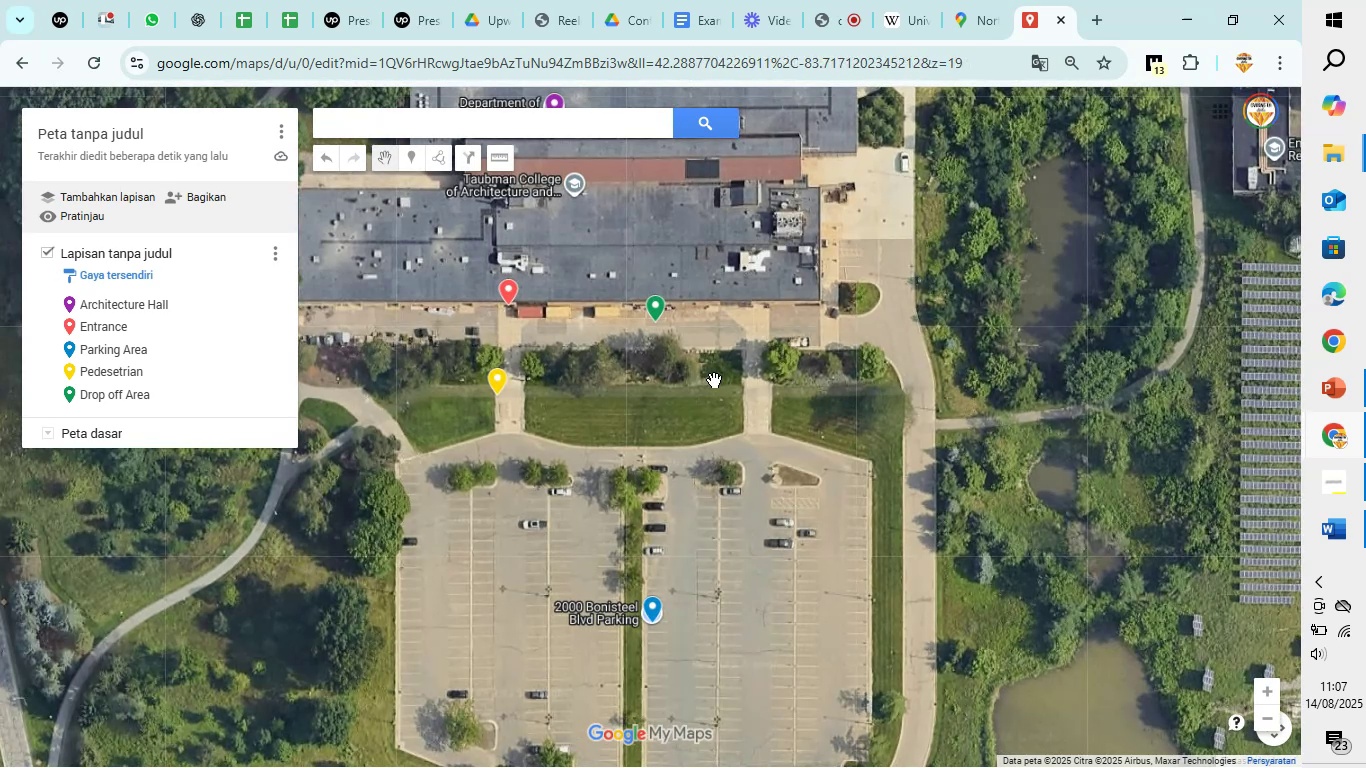 
scroll: coordinate [714, 380], scroll_direction: down, amount: 2.0
 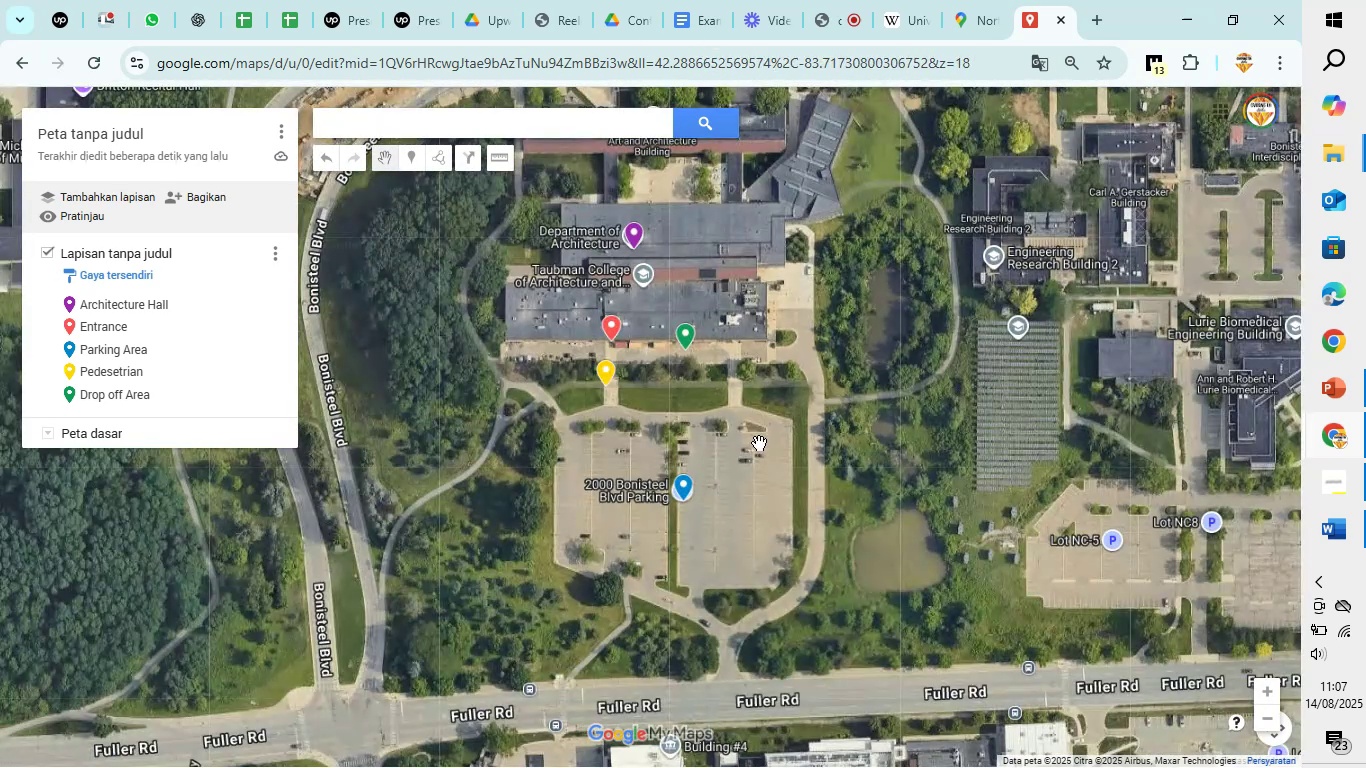 
left_click_drag(start_coordinate=[759, 443], to_coordinate=[622, 482])
 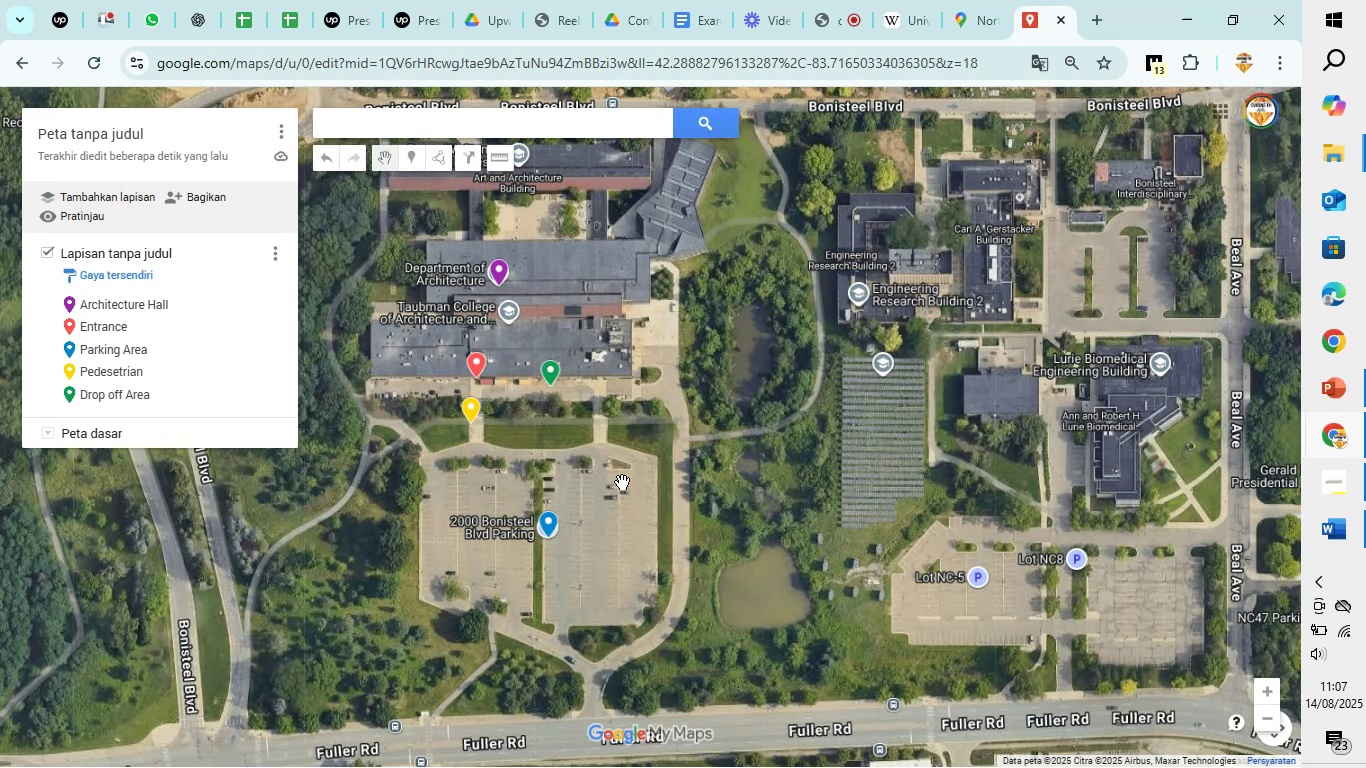 
wait(7.96)
 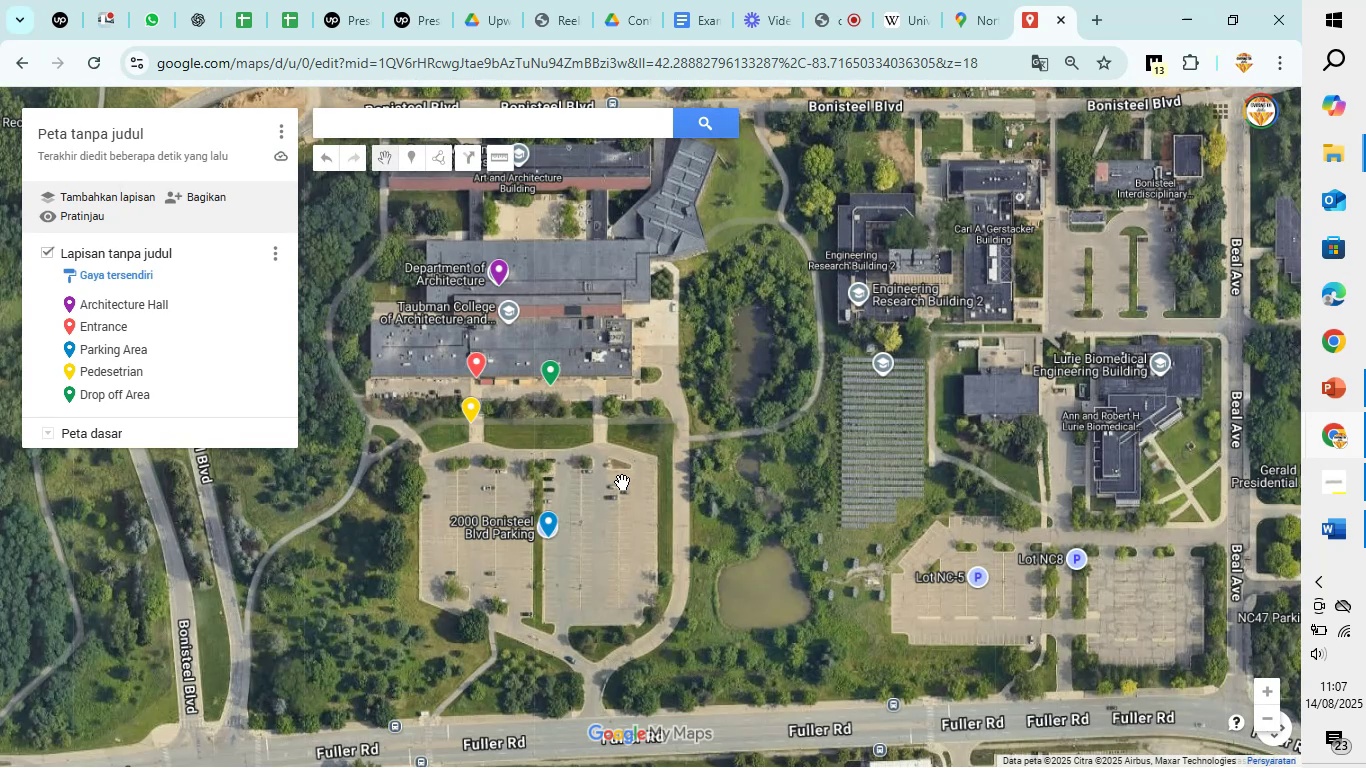 
hold_key(key=MetaLeft, duration=1.5)
 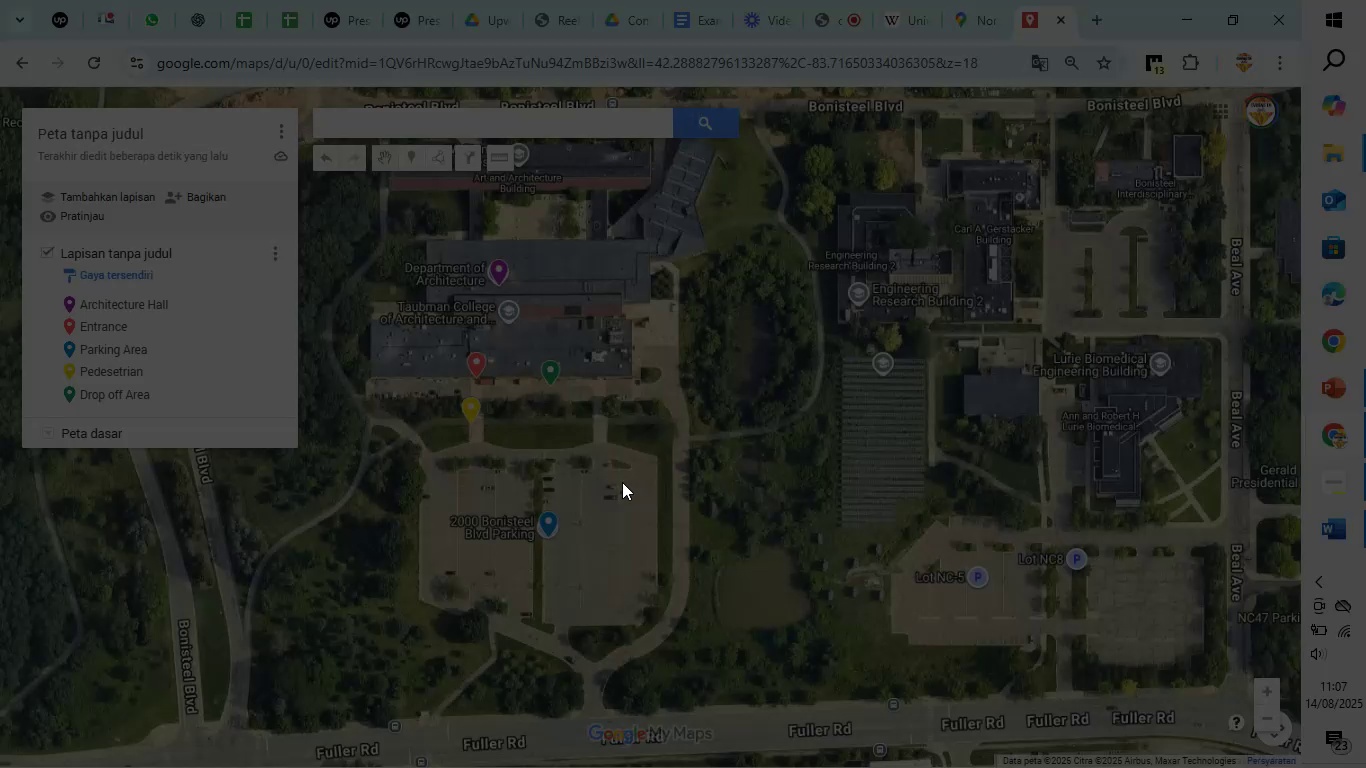 
key(Meta+PrintScreen)
 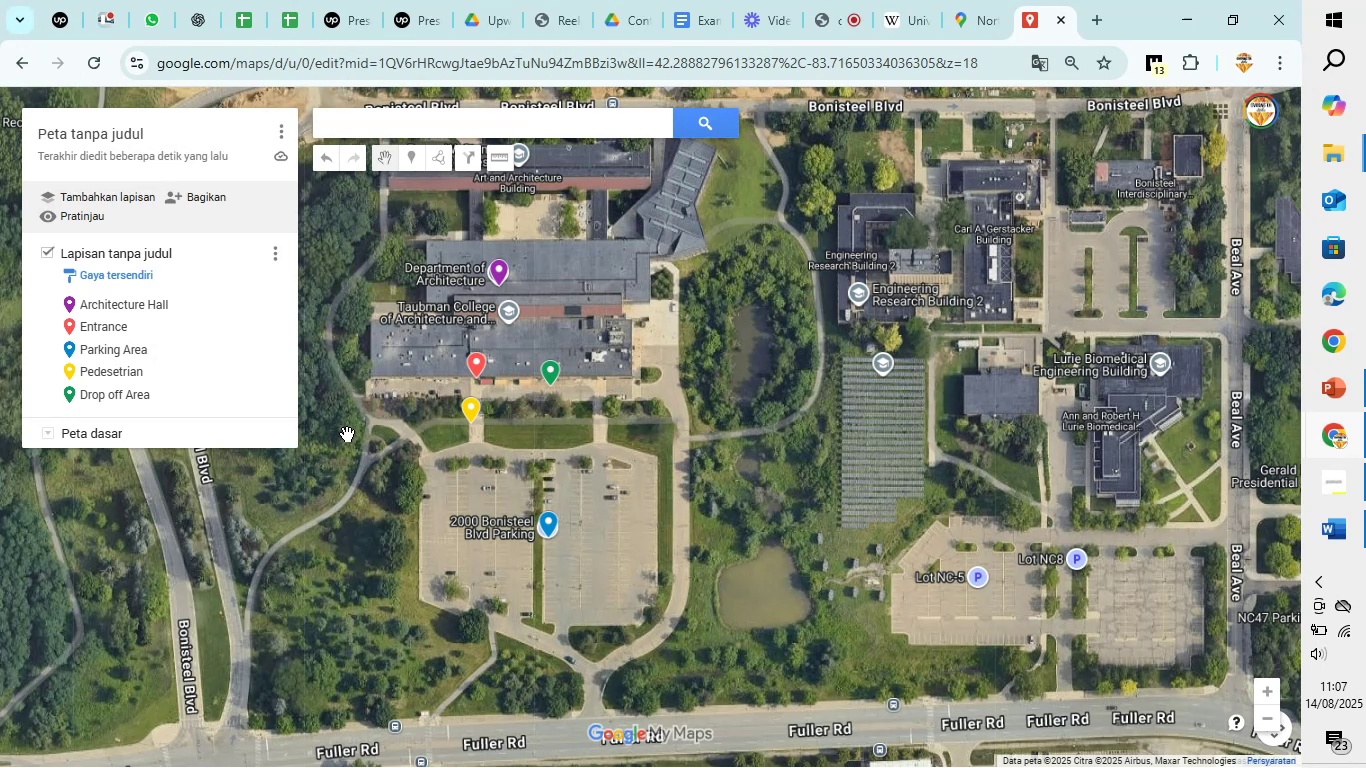 
wait(5.84)
 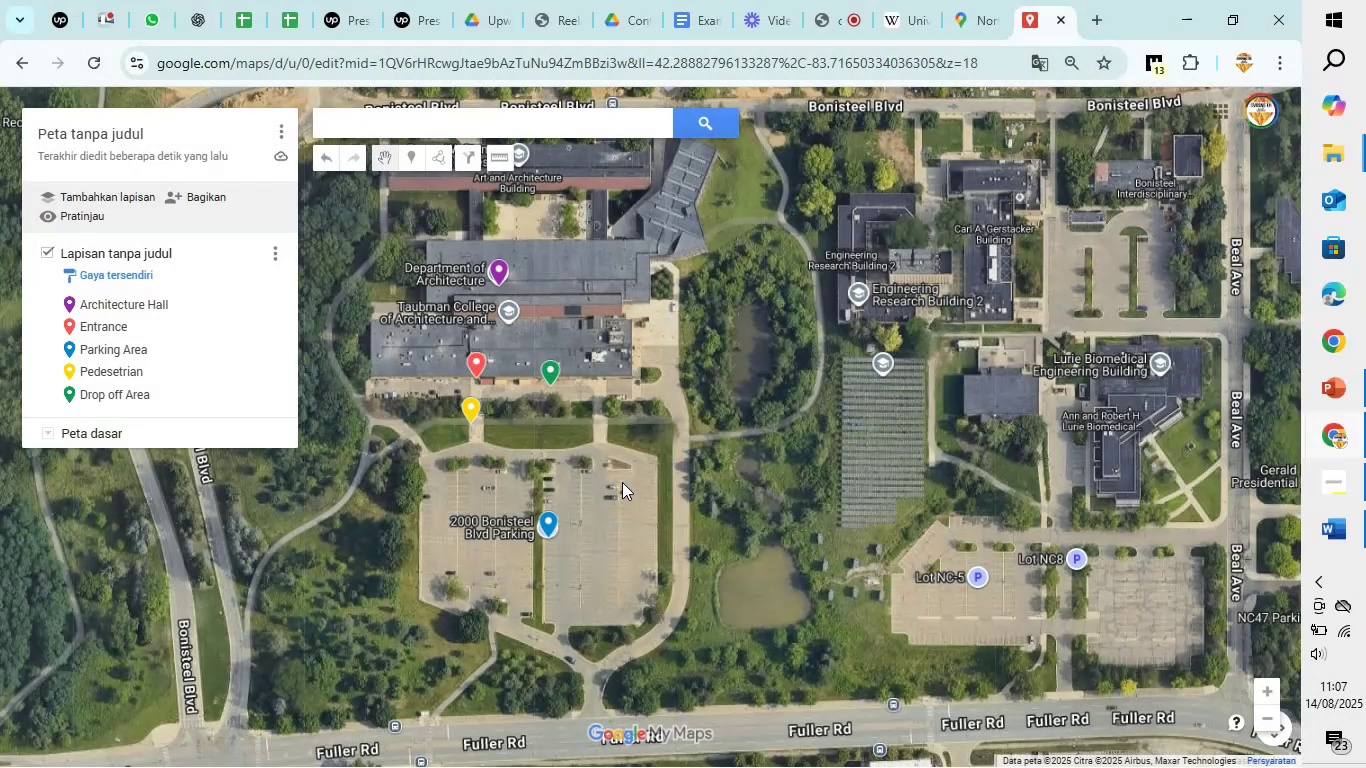 
left_click([154, 127])
 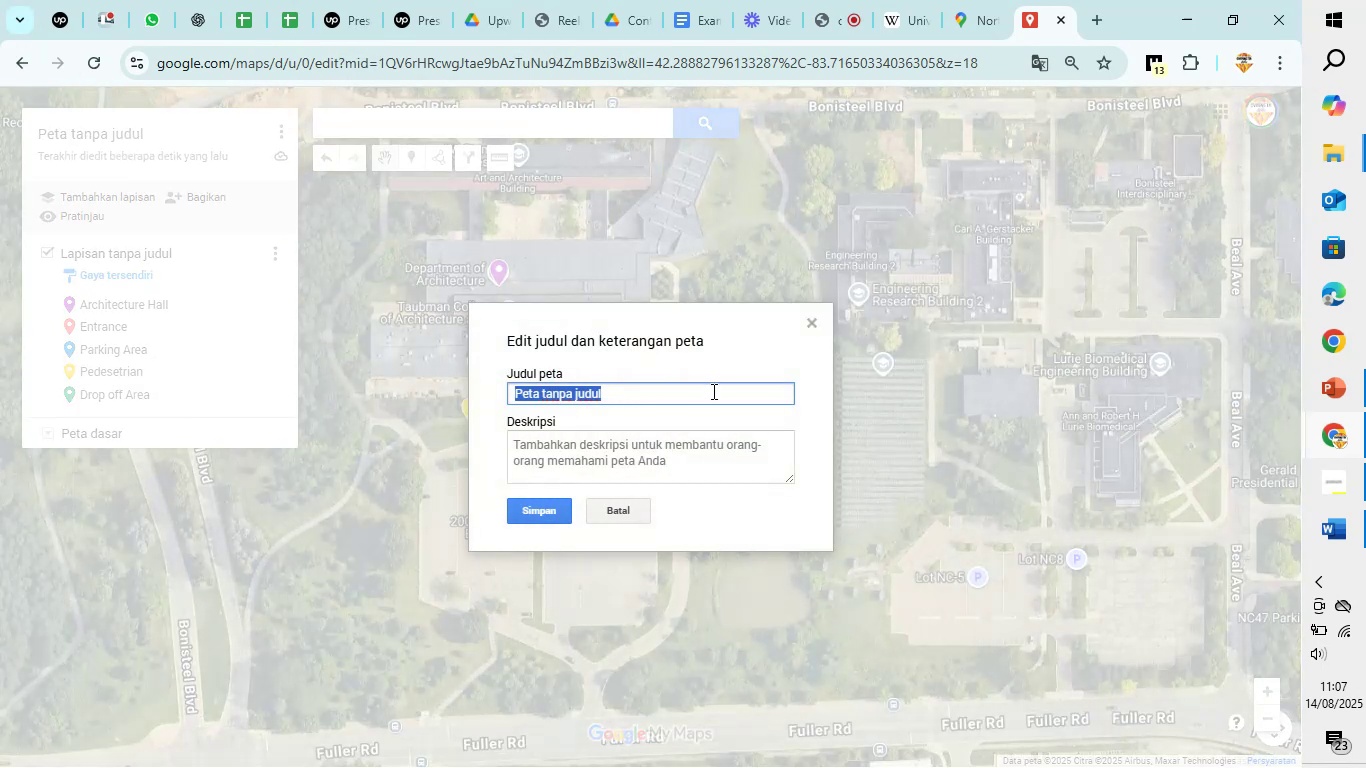 
key(Backspace)
type(UNiversity of Michigan )
 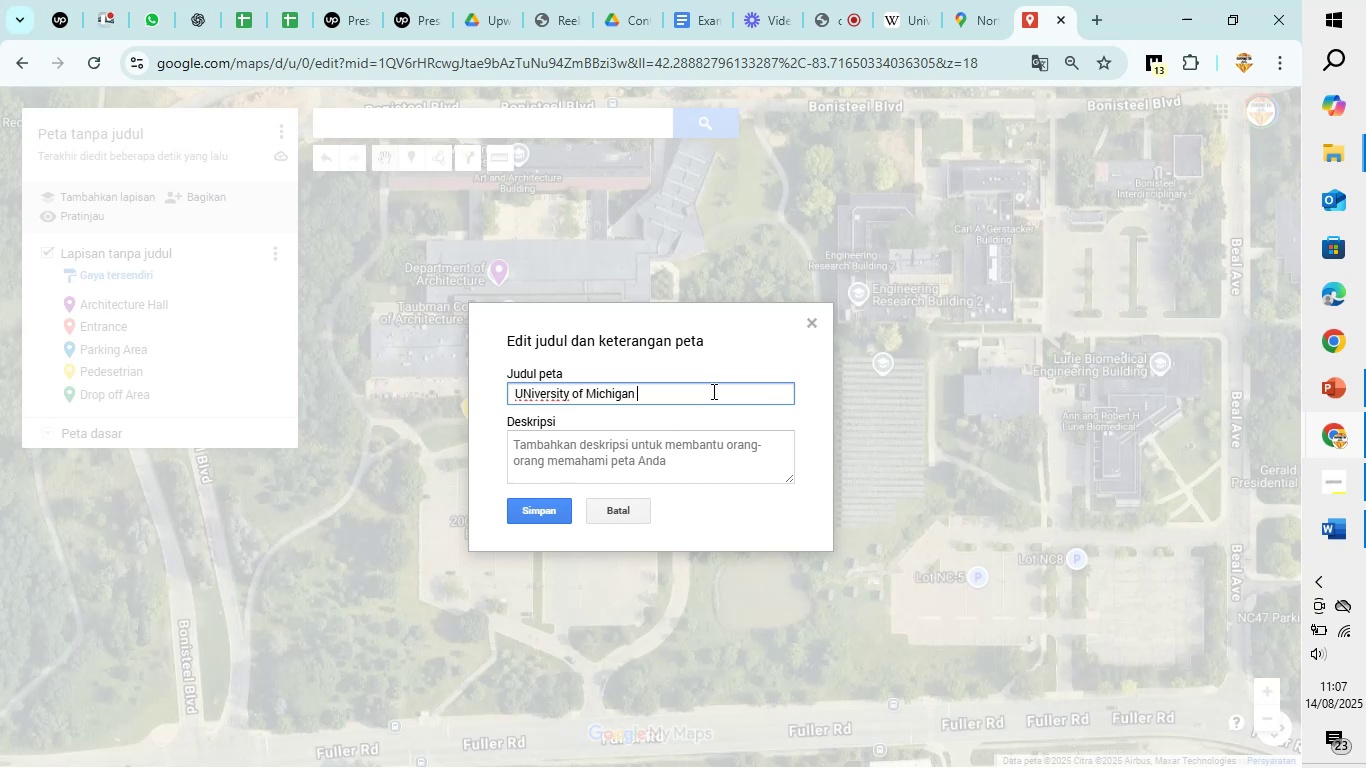 
 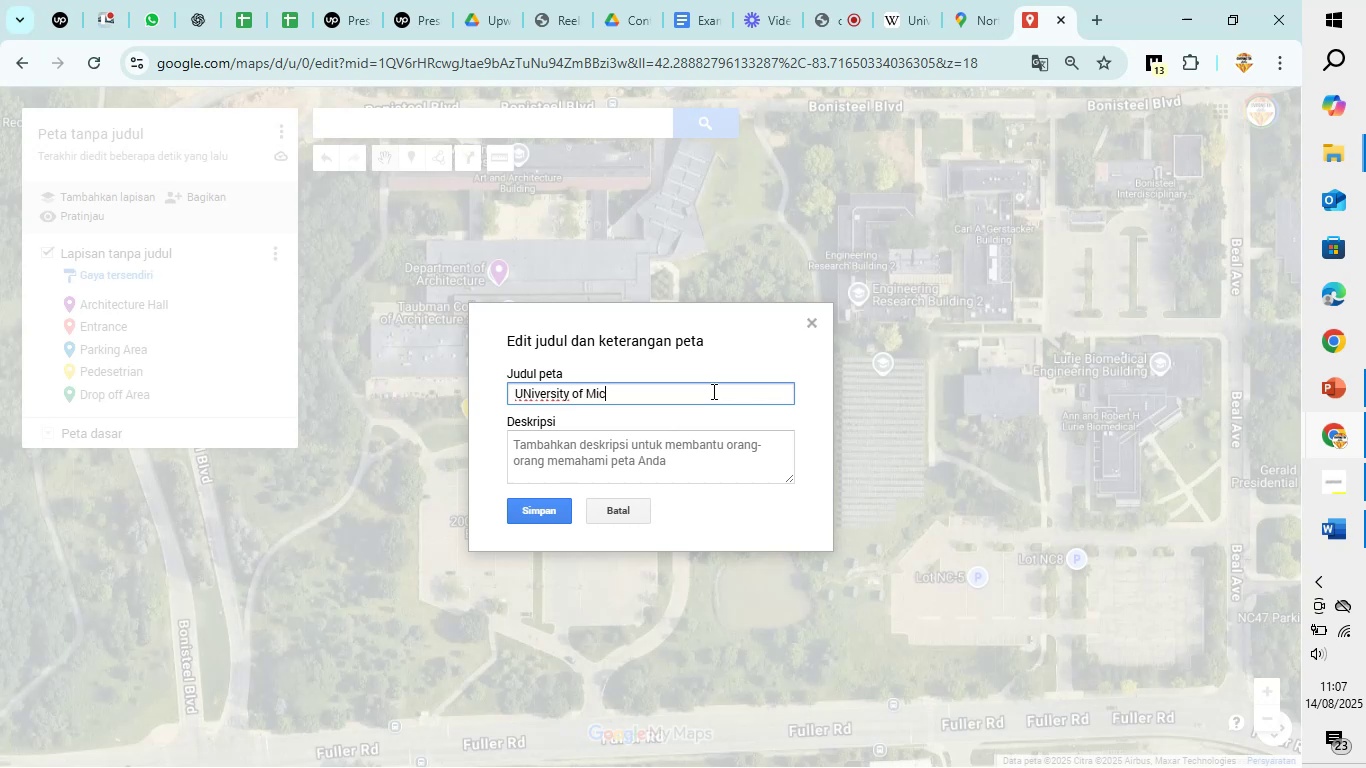 
hold_key(key=ShiftLeft, duration=1.56)
 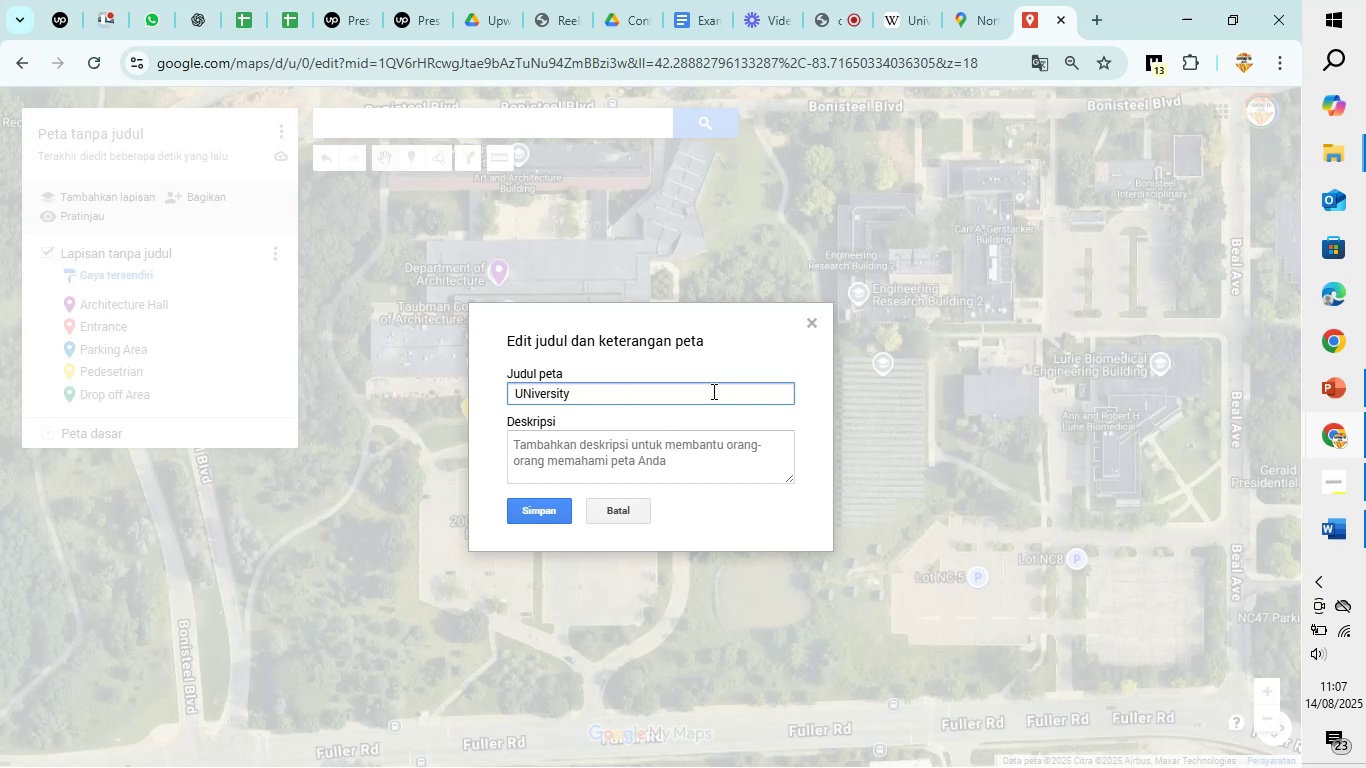 
hold_key(key=Backspace, duration=1.36)
 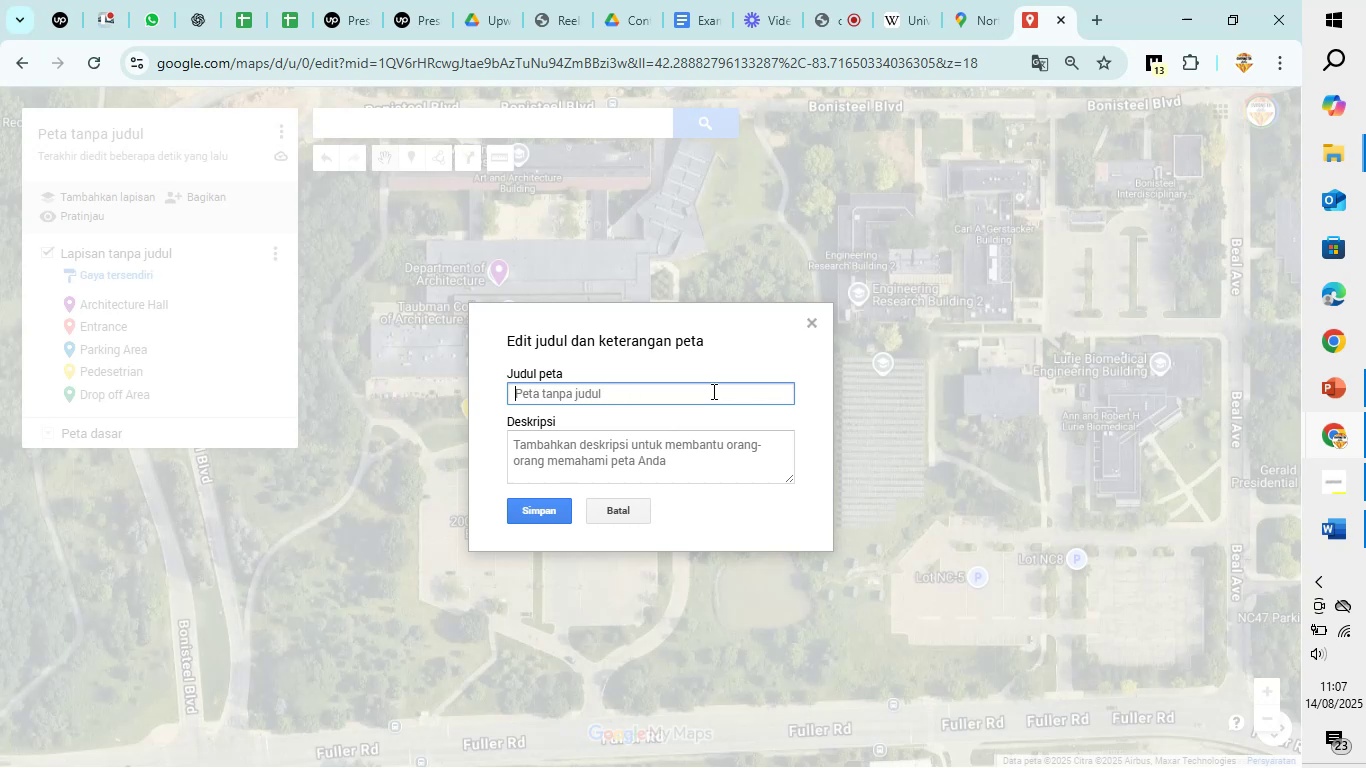 
type(Um)
key(Backspace)
type(MCF Architecture Hall)
 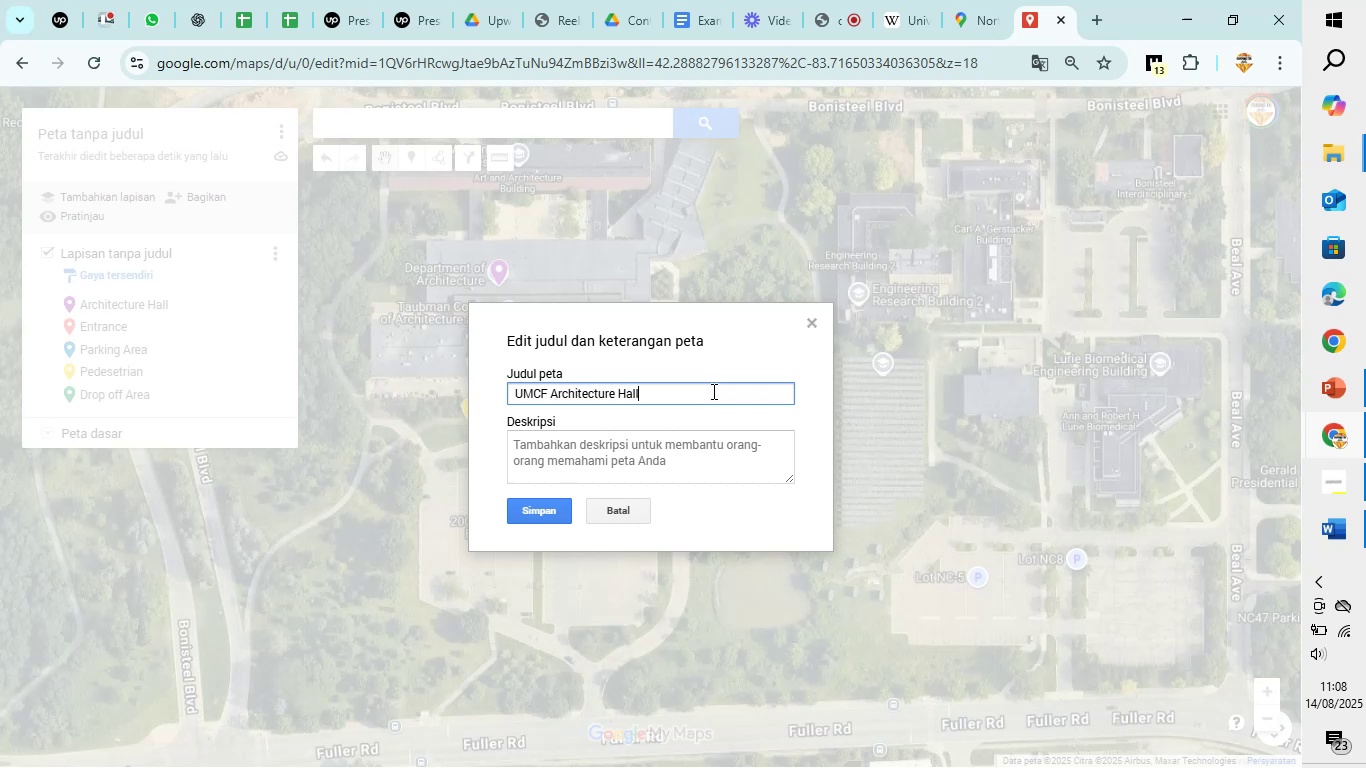 
left_click([543, 514])
 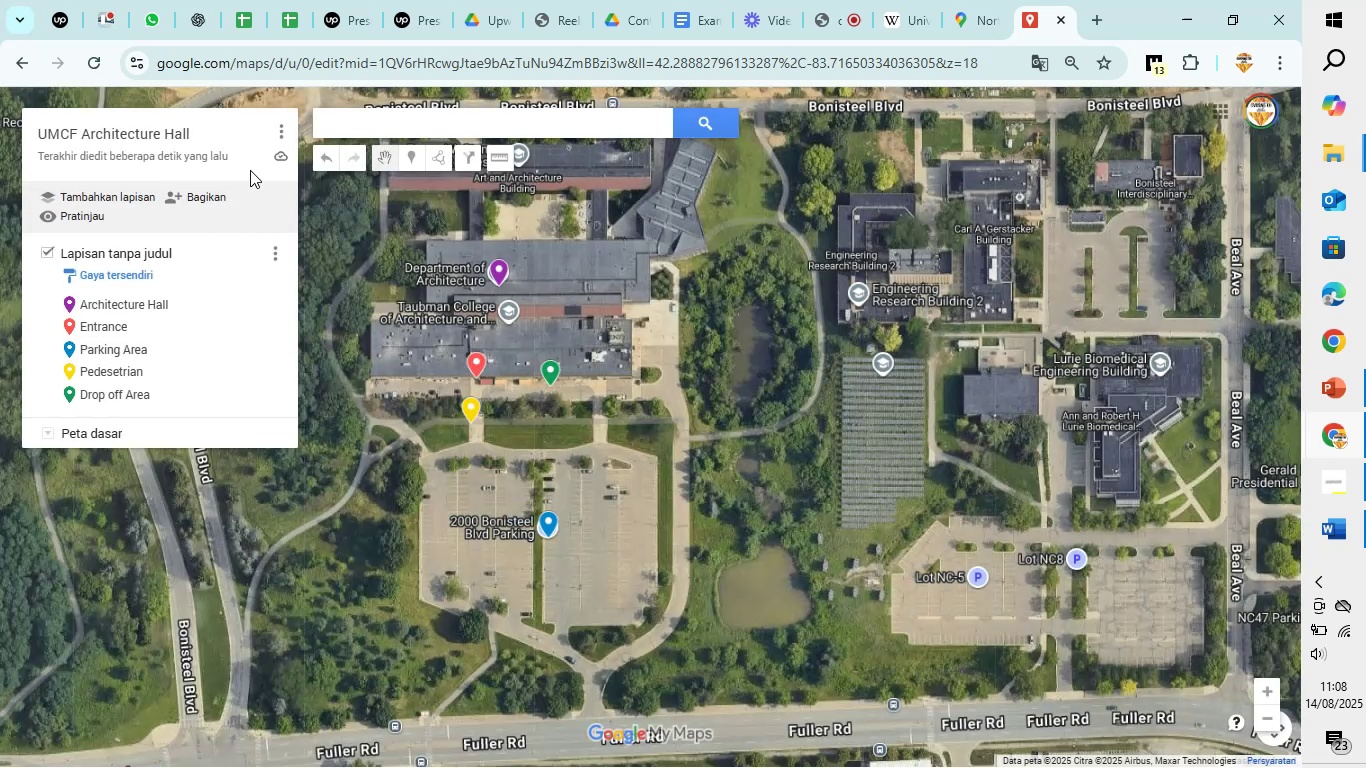 
left_click([211, 188])
 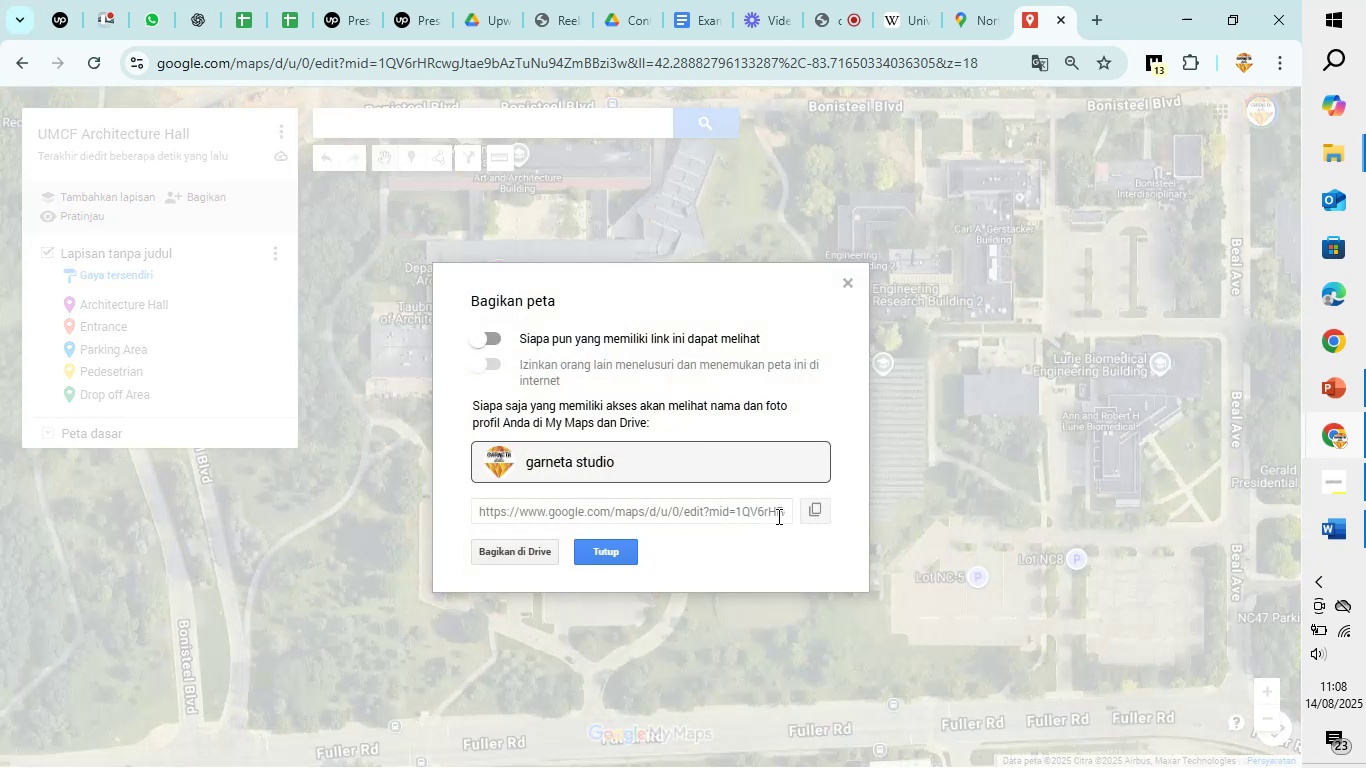 
left_click([823, 511])
 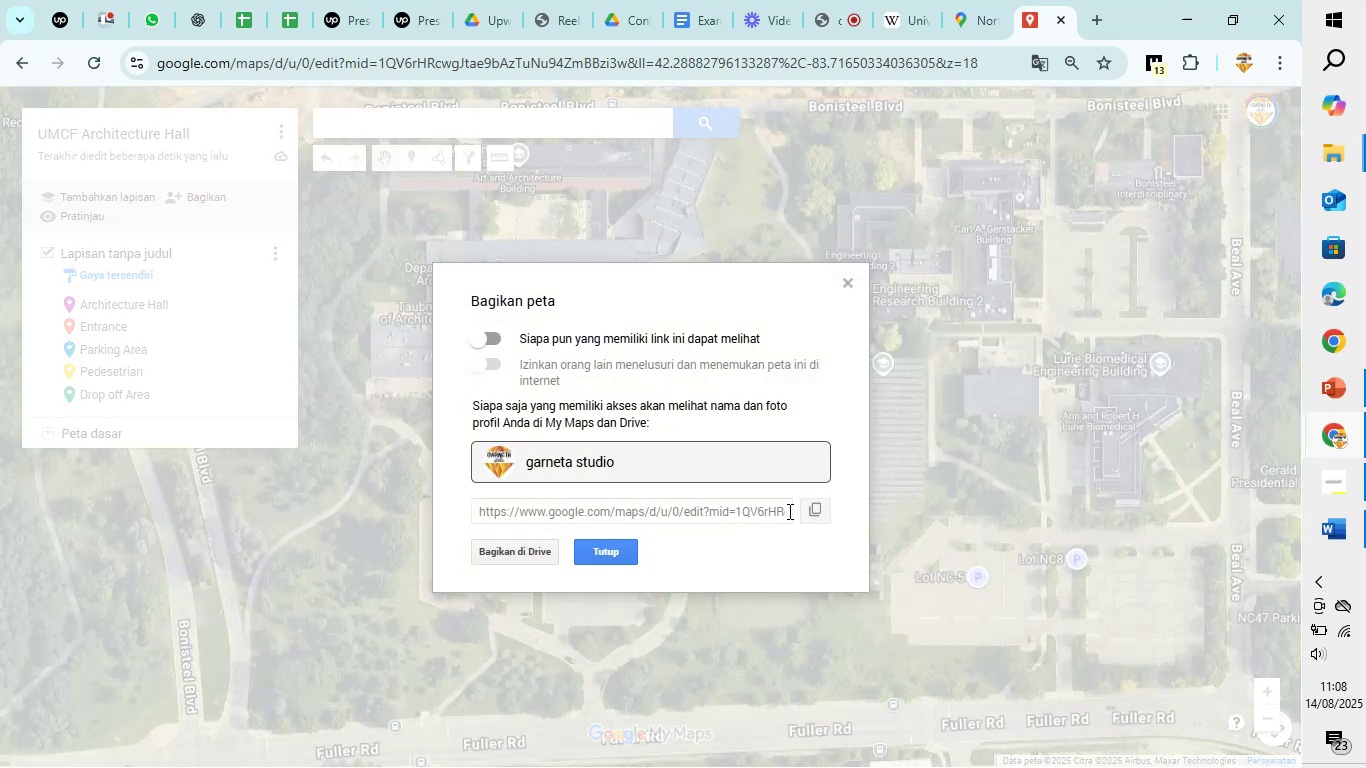 
left_click([788, 511])
 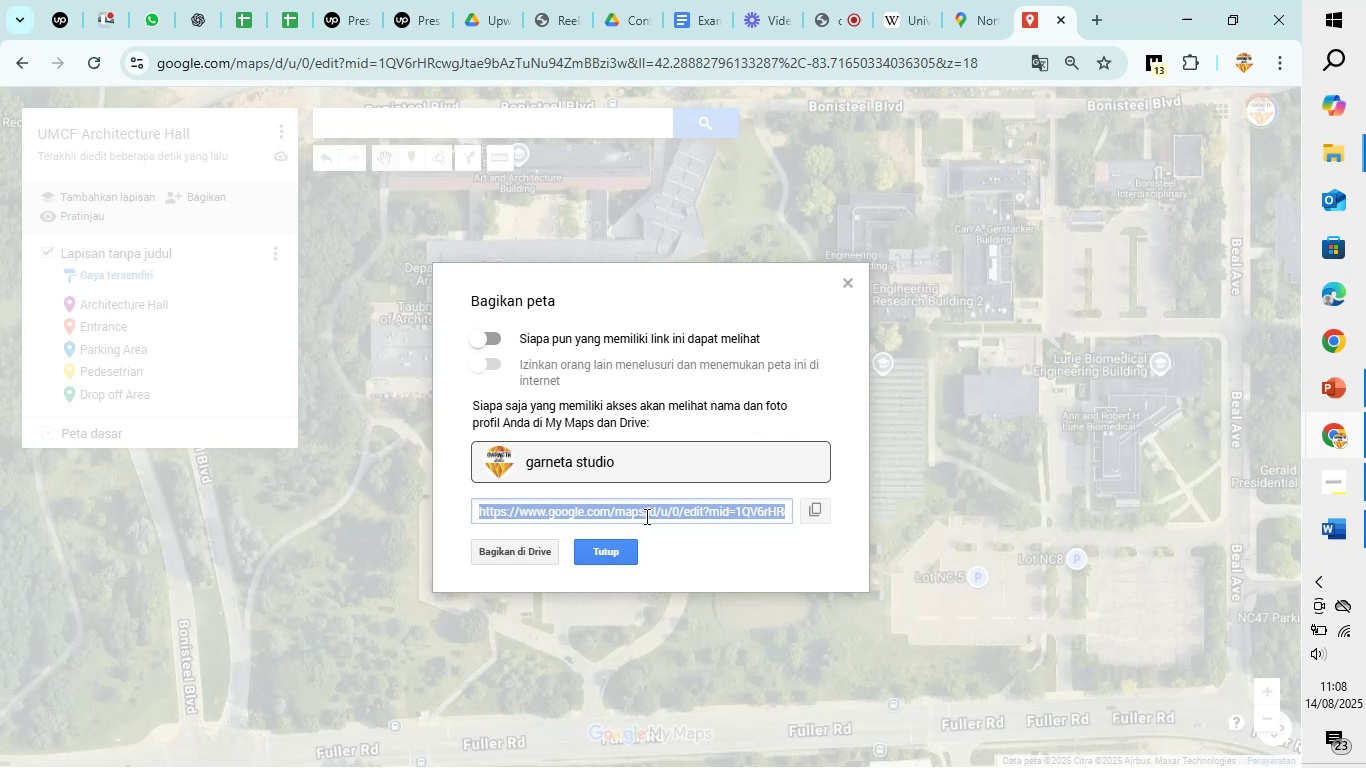 
left_click([658, 511])
 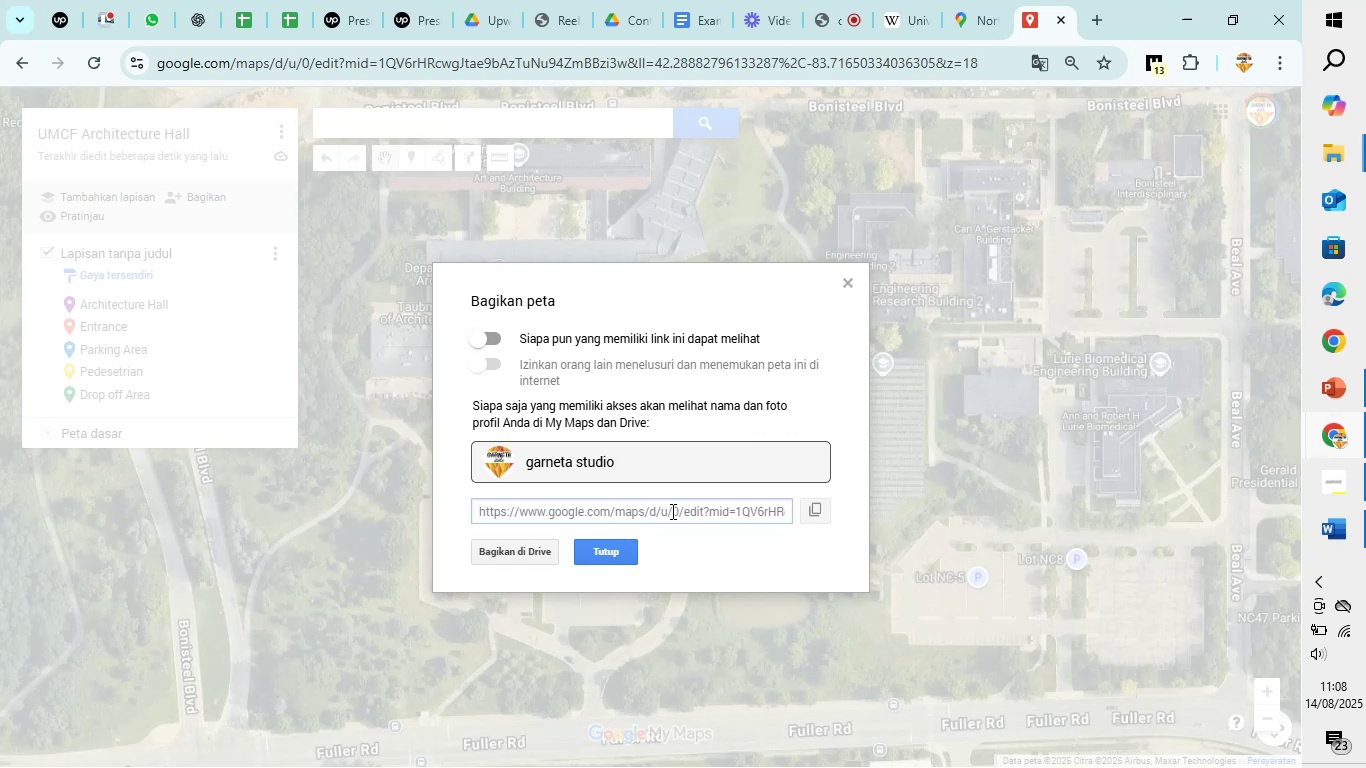 
key(M)
 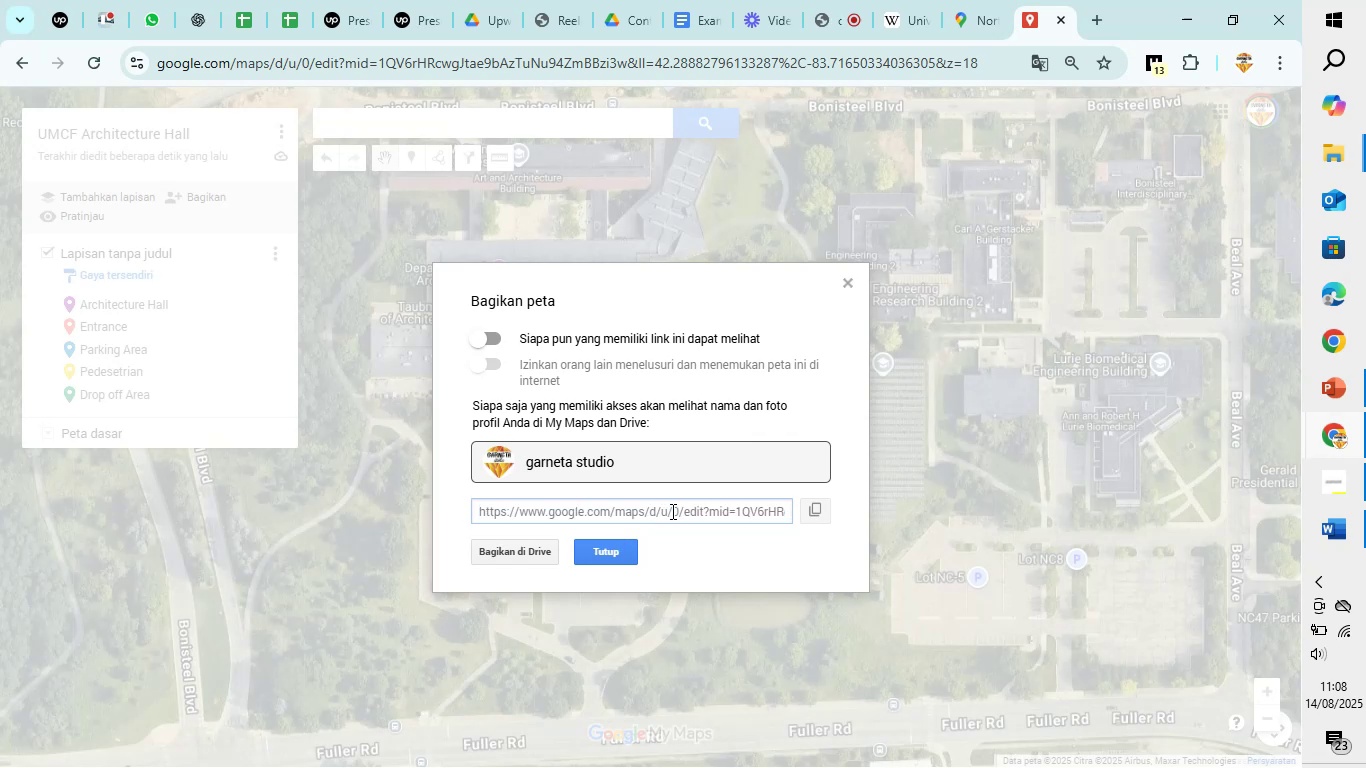 
left_click([671, 511])
 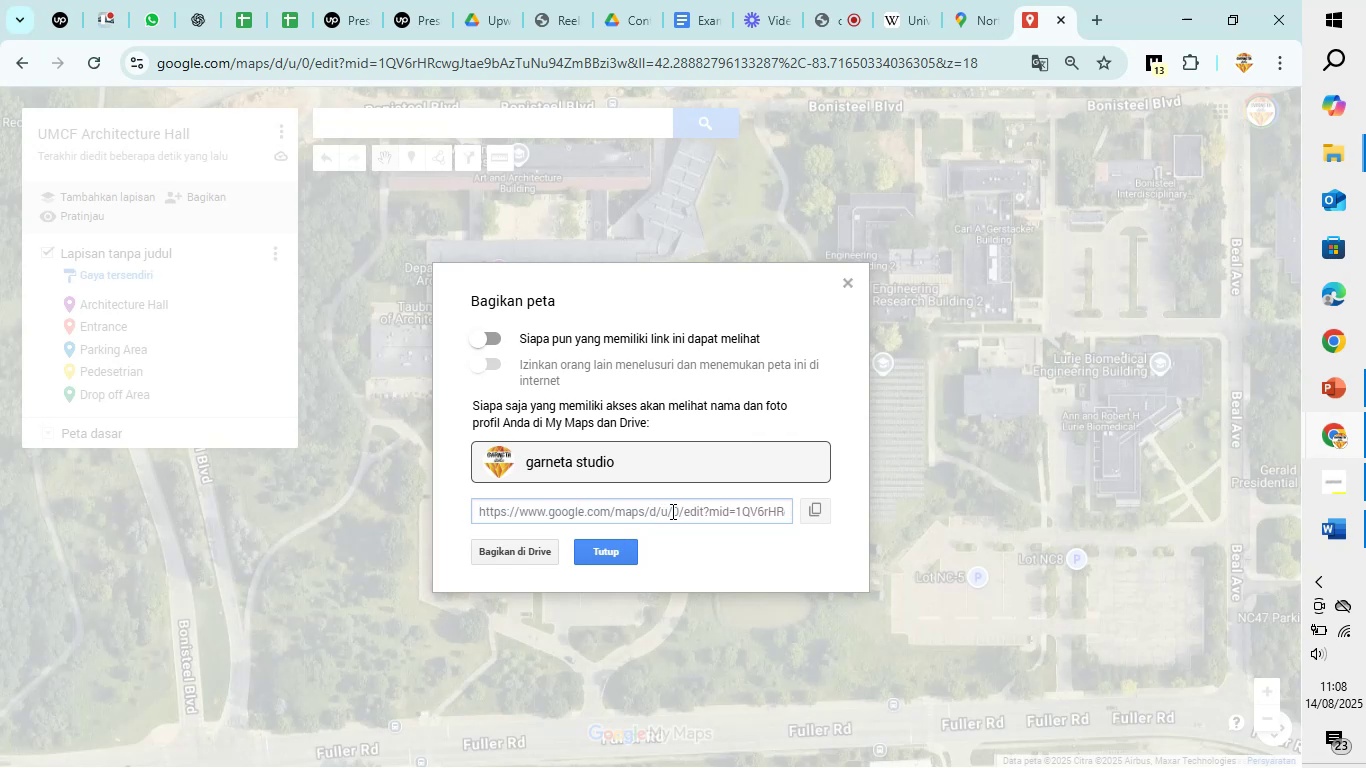 
key(M)
 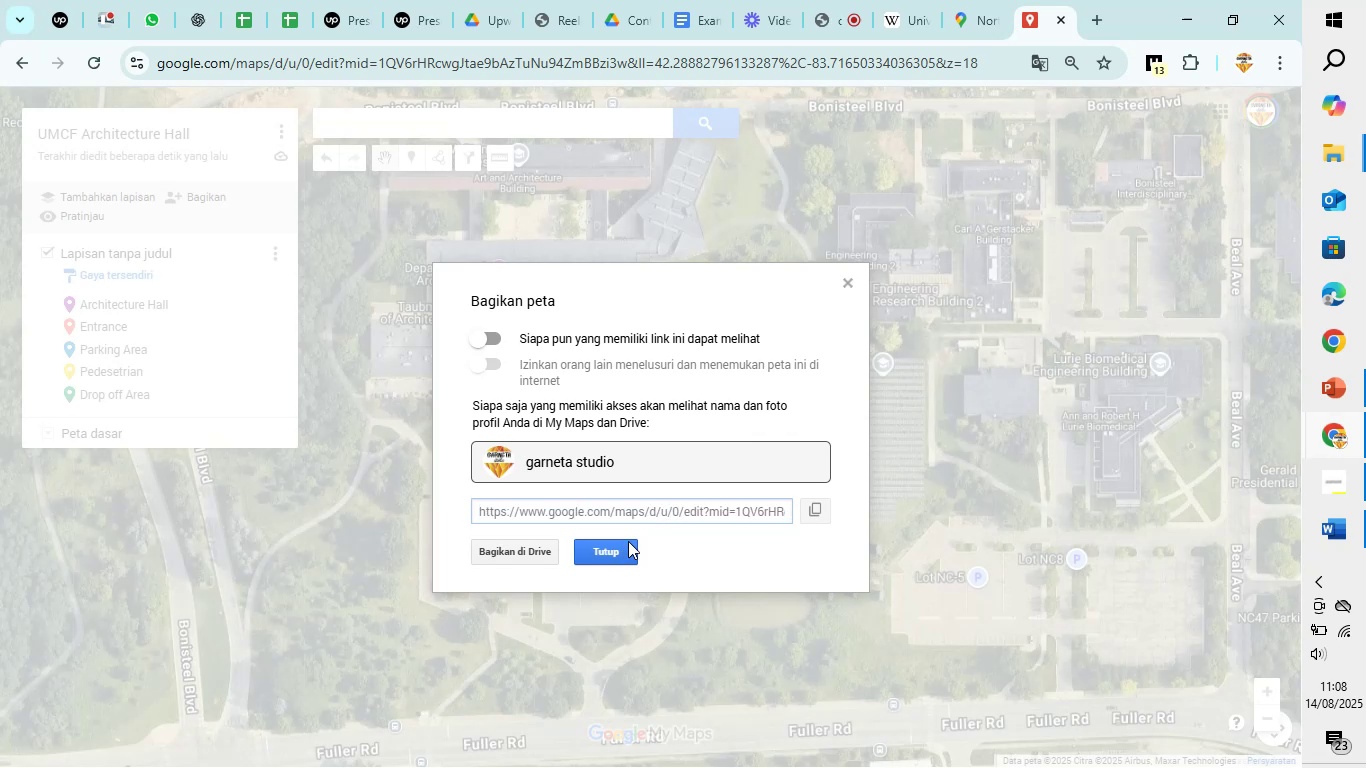 
left_click([681, 505])
 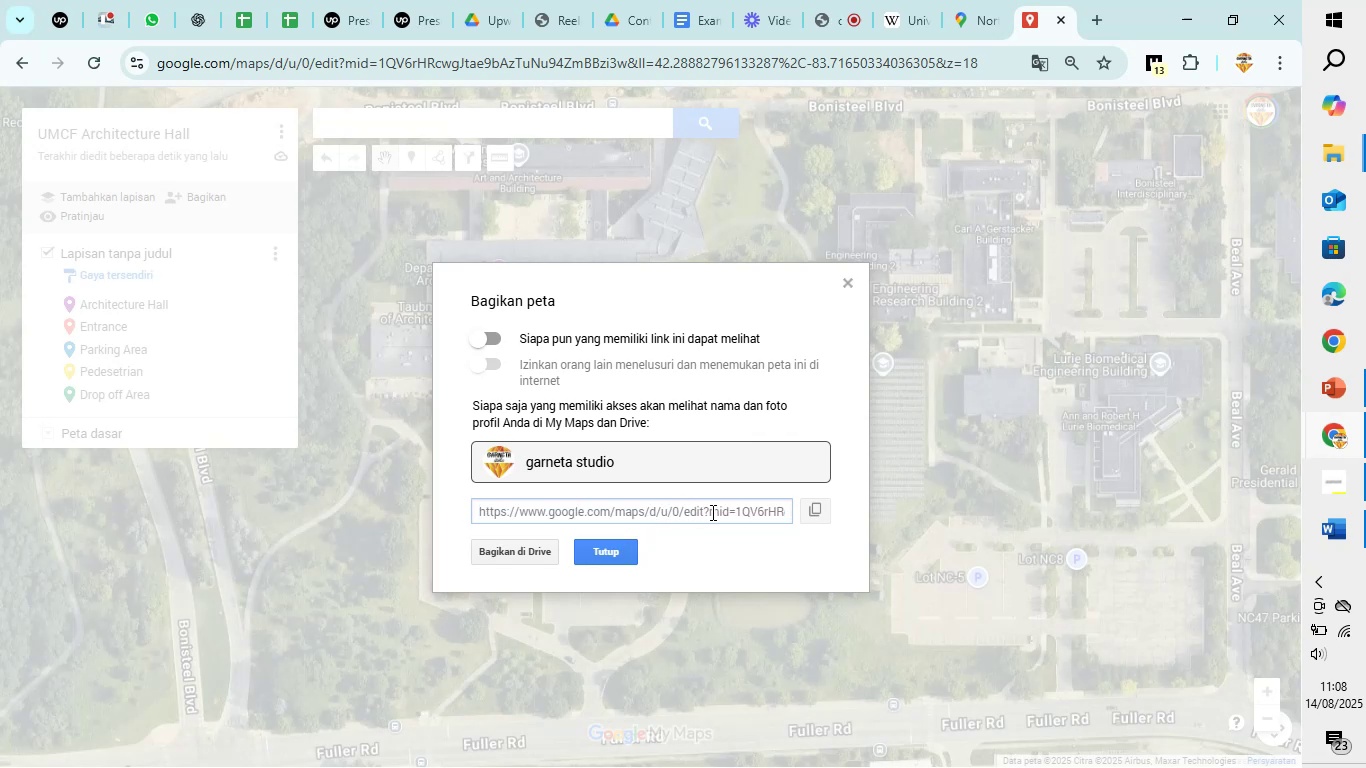 
triple_click([745, 517])
 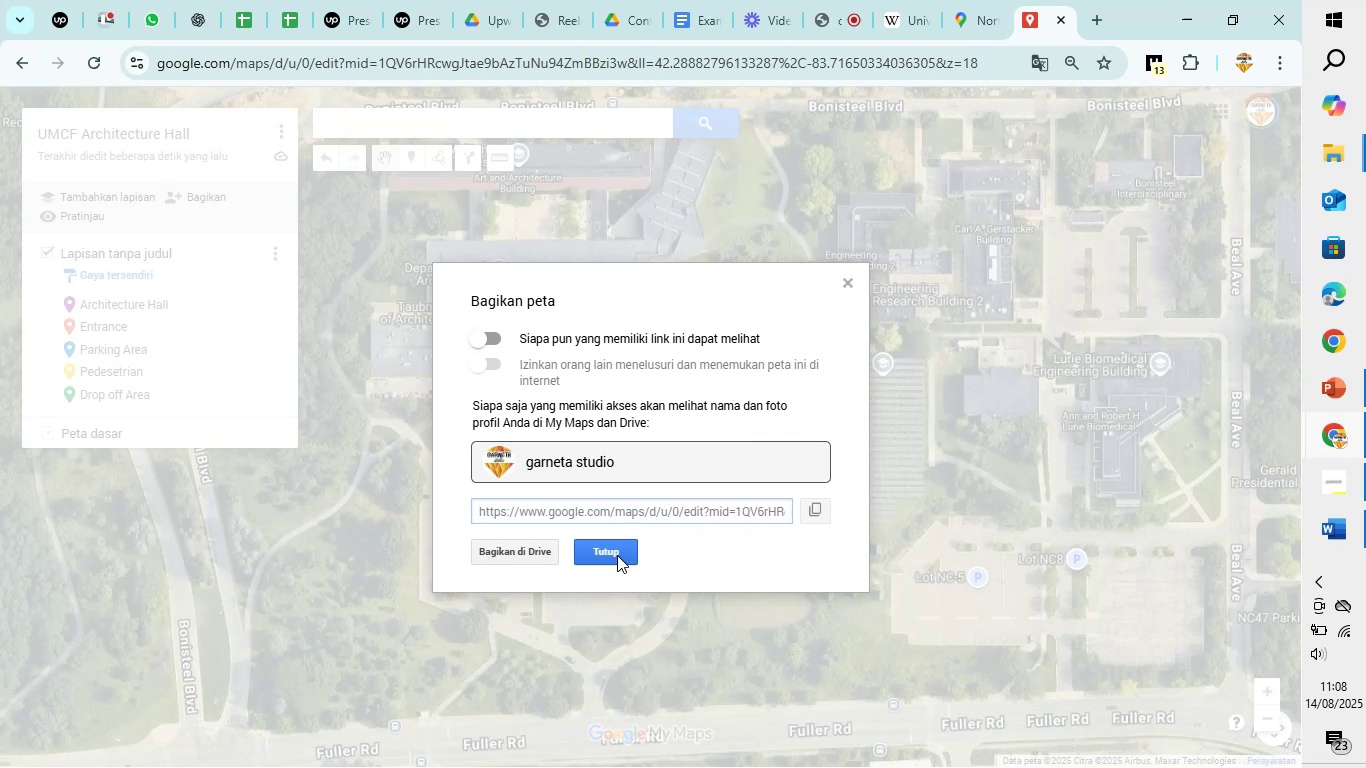 
left_click([617, 555])
 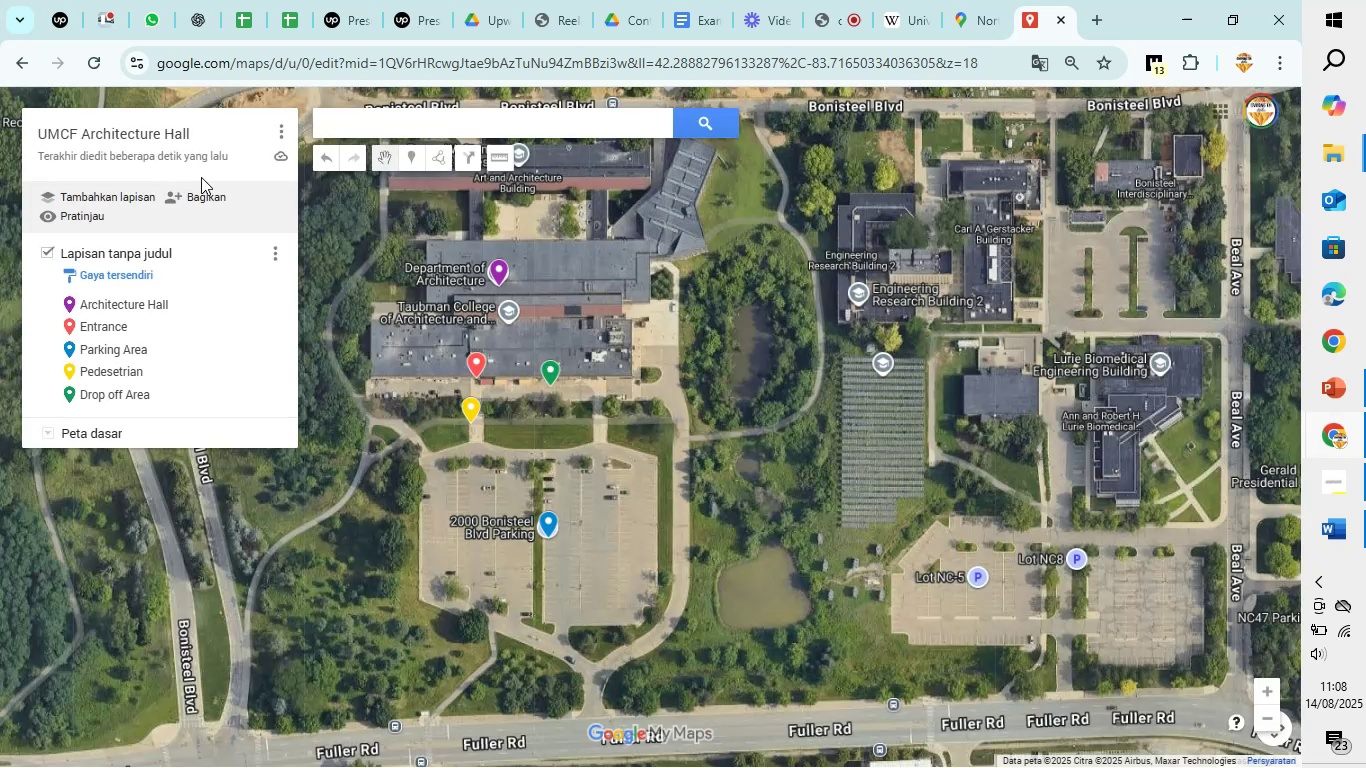 
left_click([188, 201])
 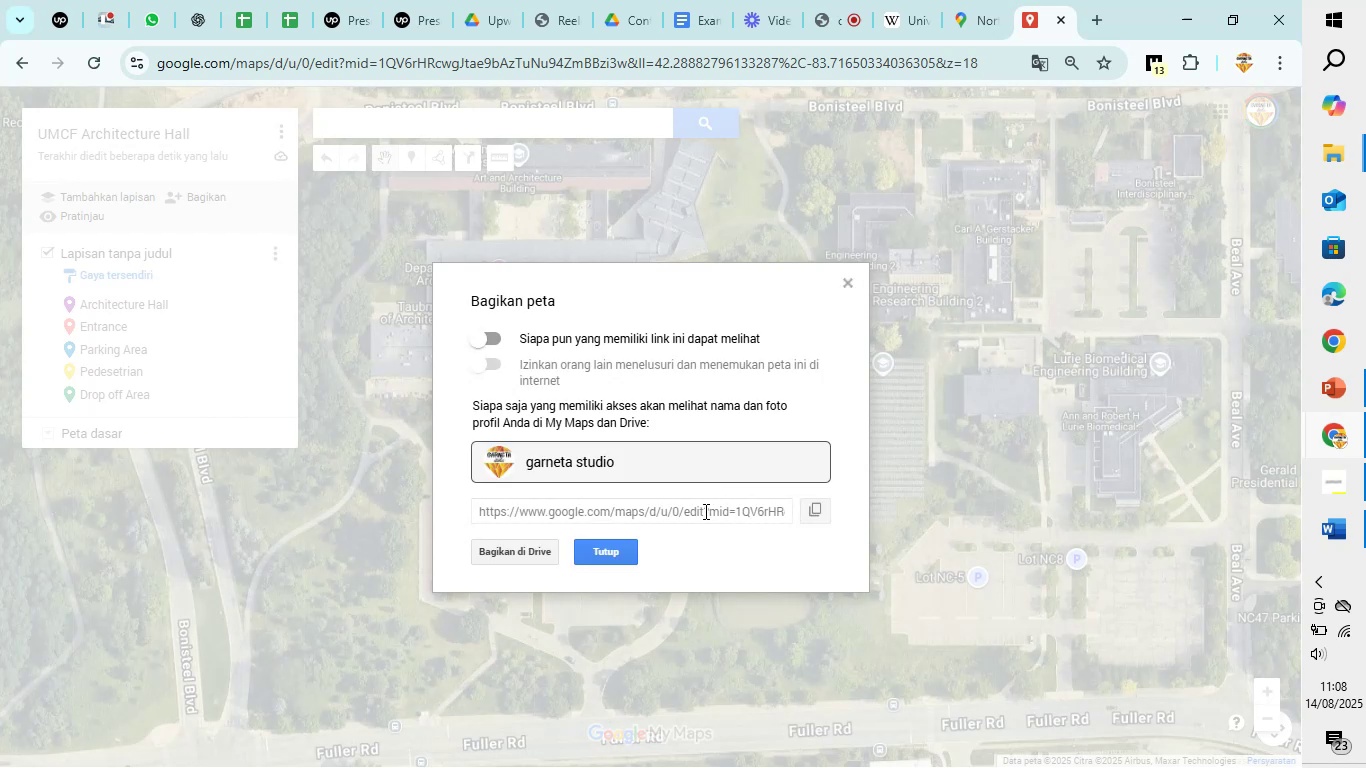 
left_click([704, 514])
 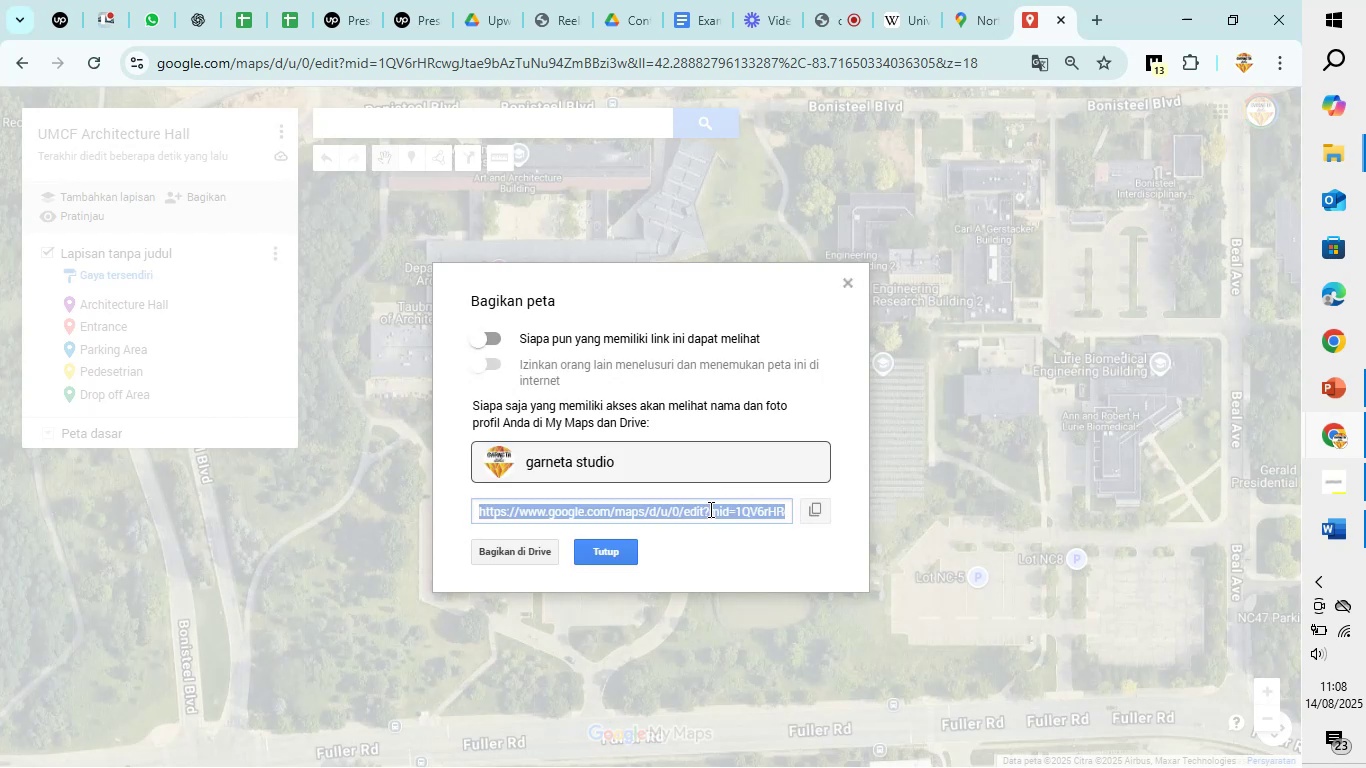 
key(Control+C)
 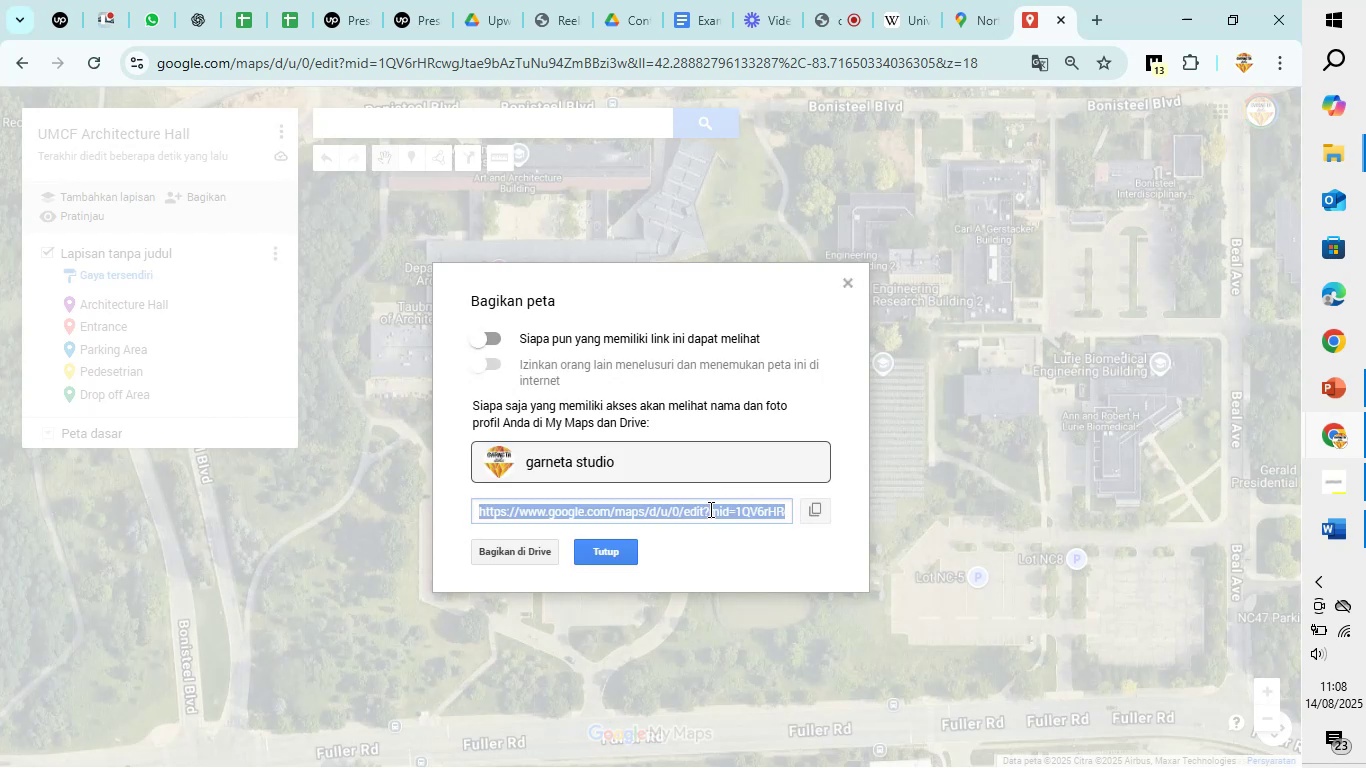 
key(Control+C)
 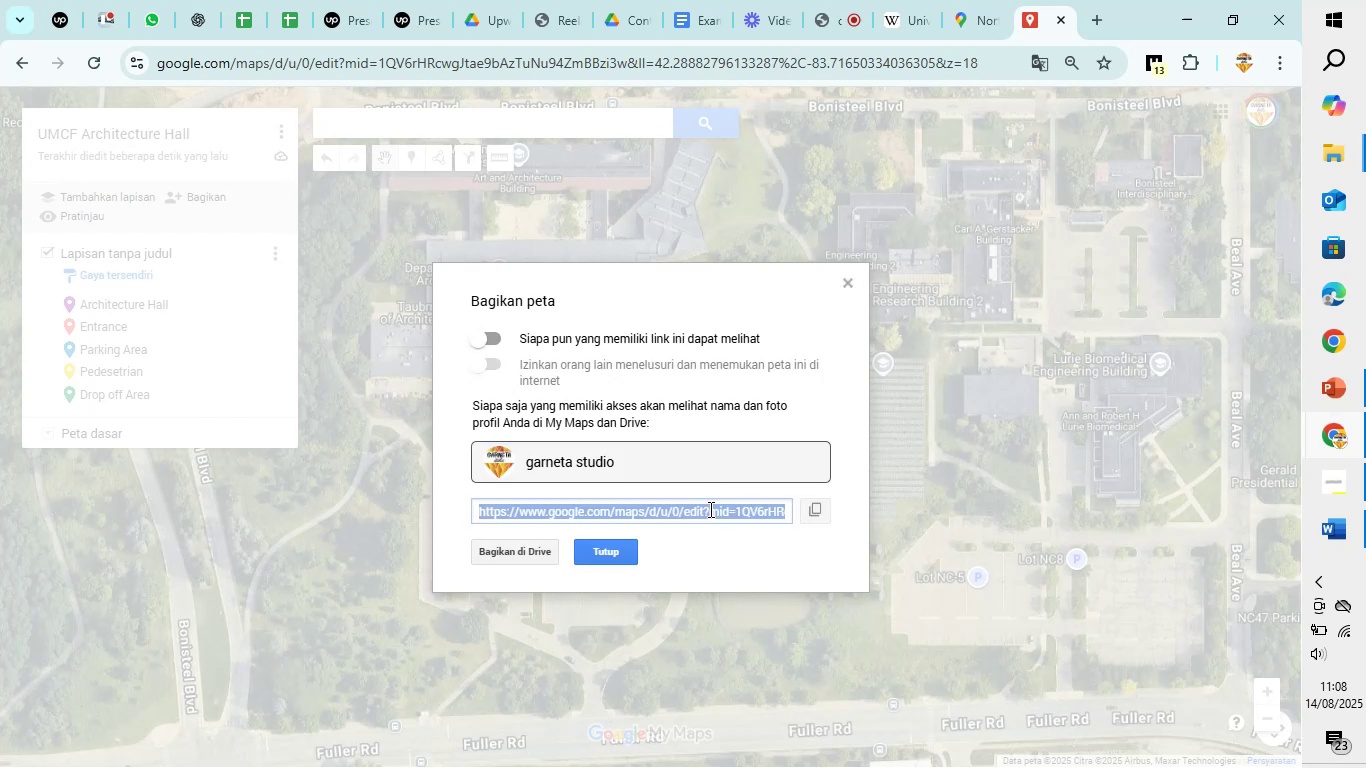 
key(Control+C)
 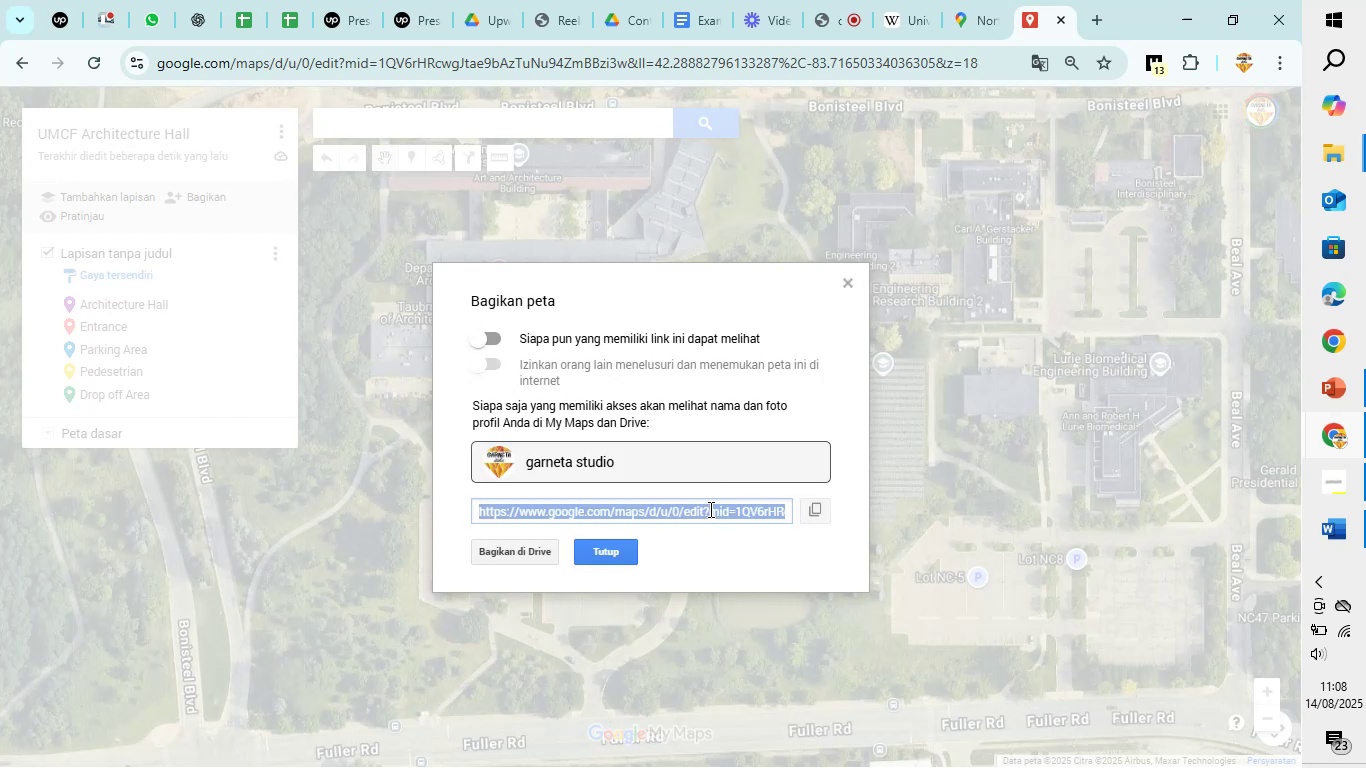 
key(Control+C)
 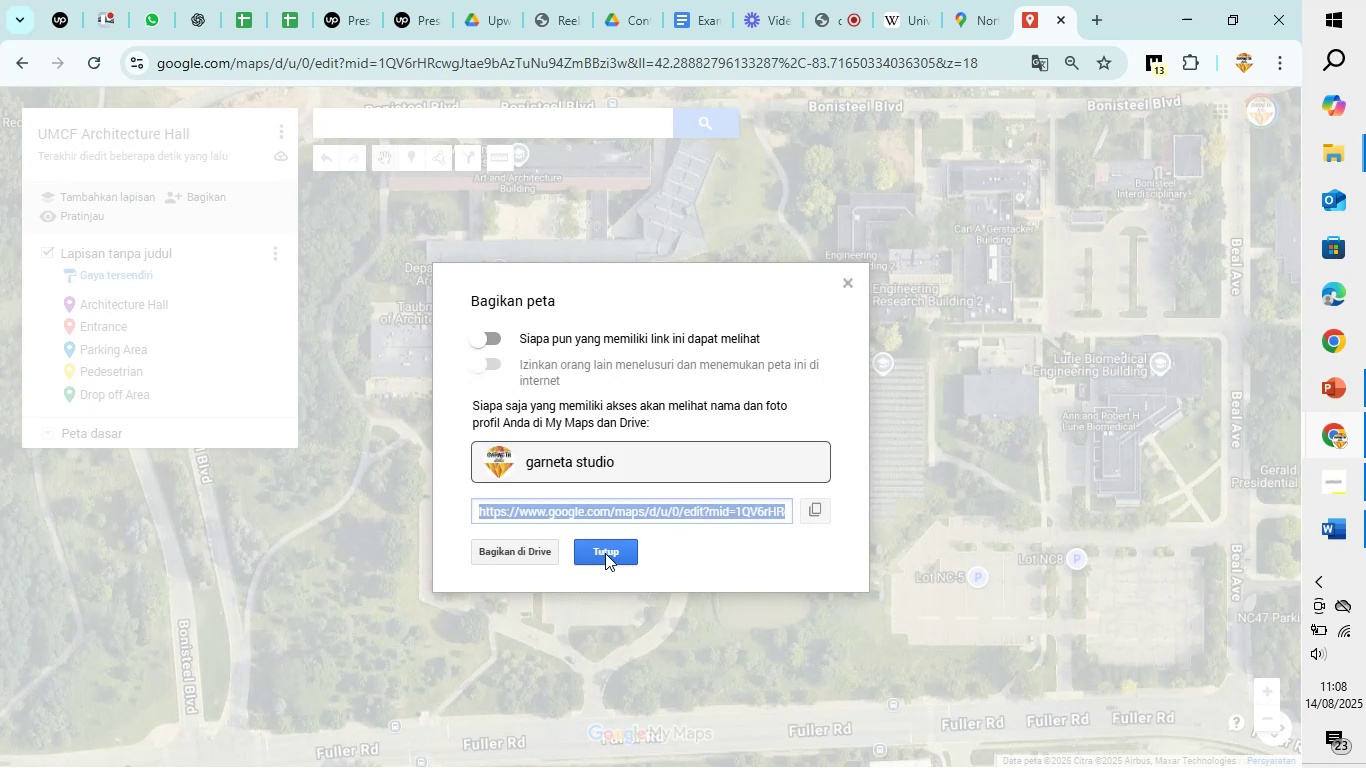 
left_click([605, 553])
 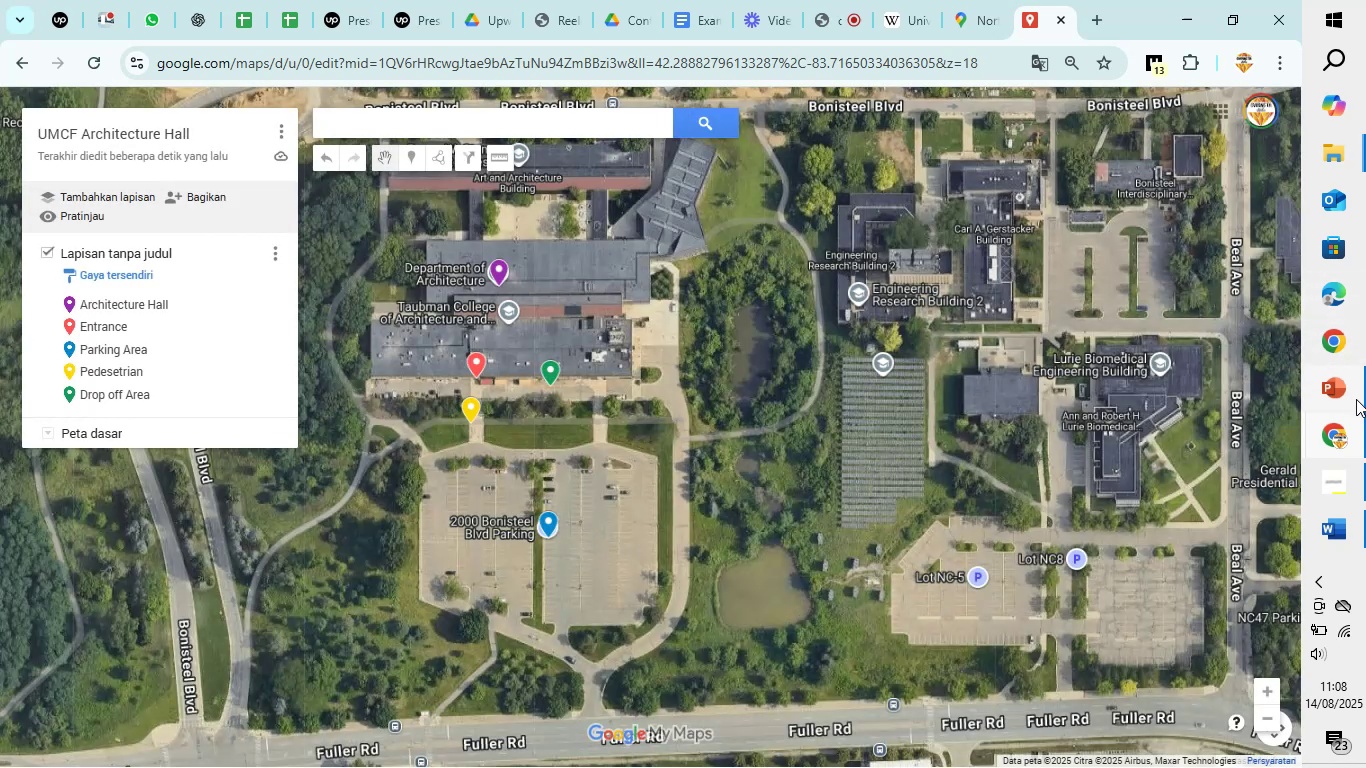 
mouse_move([1351, 350])
 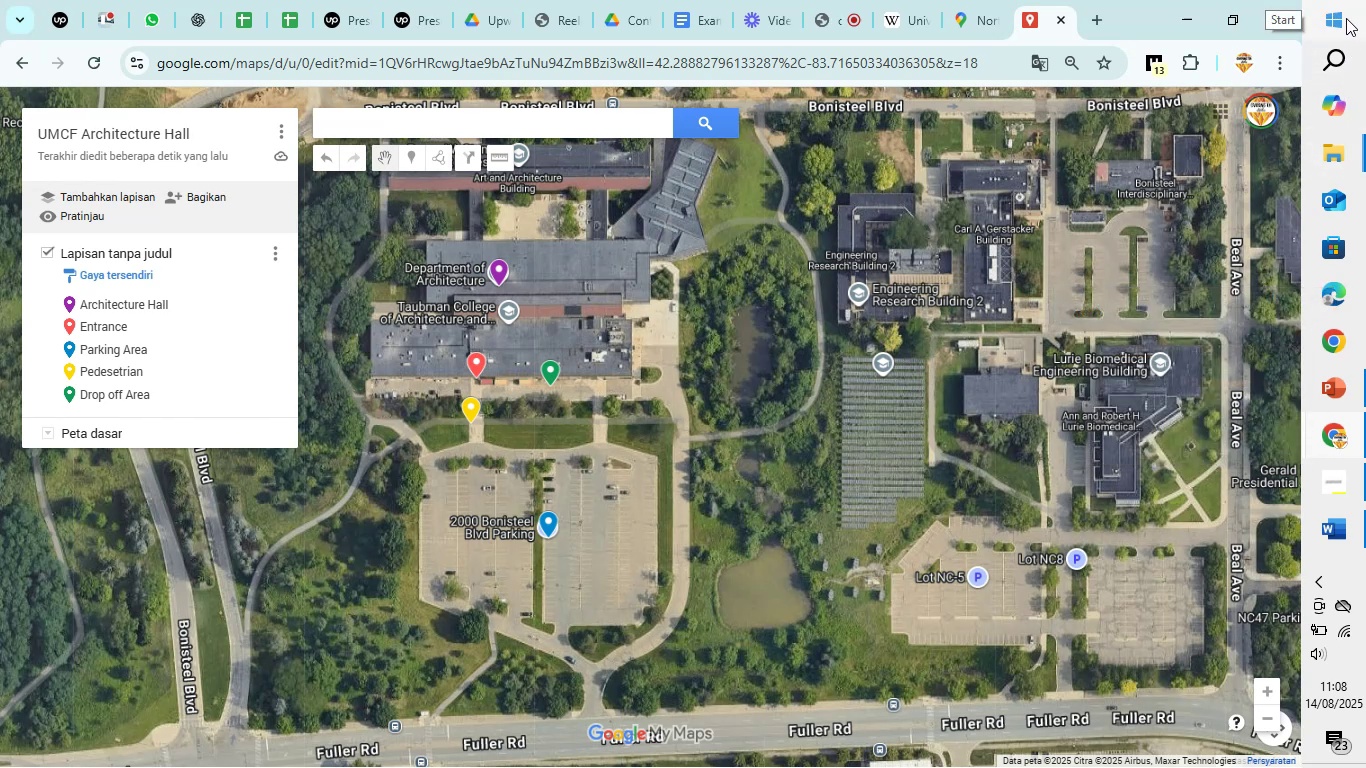 
left_click([1346, 18])
 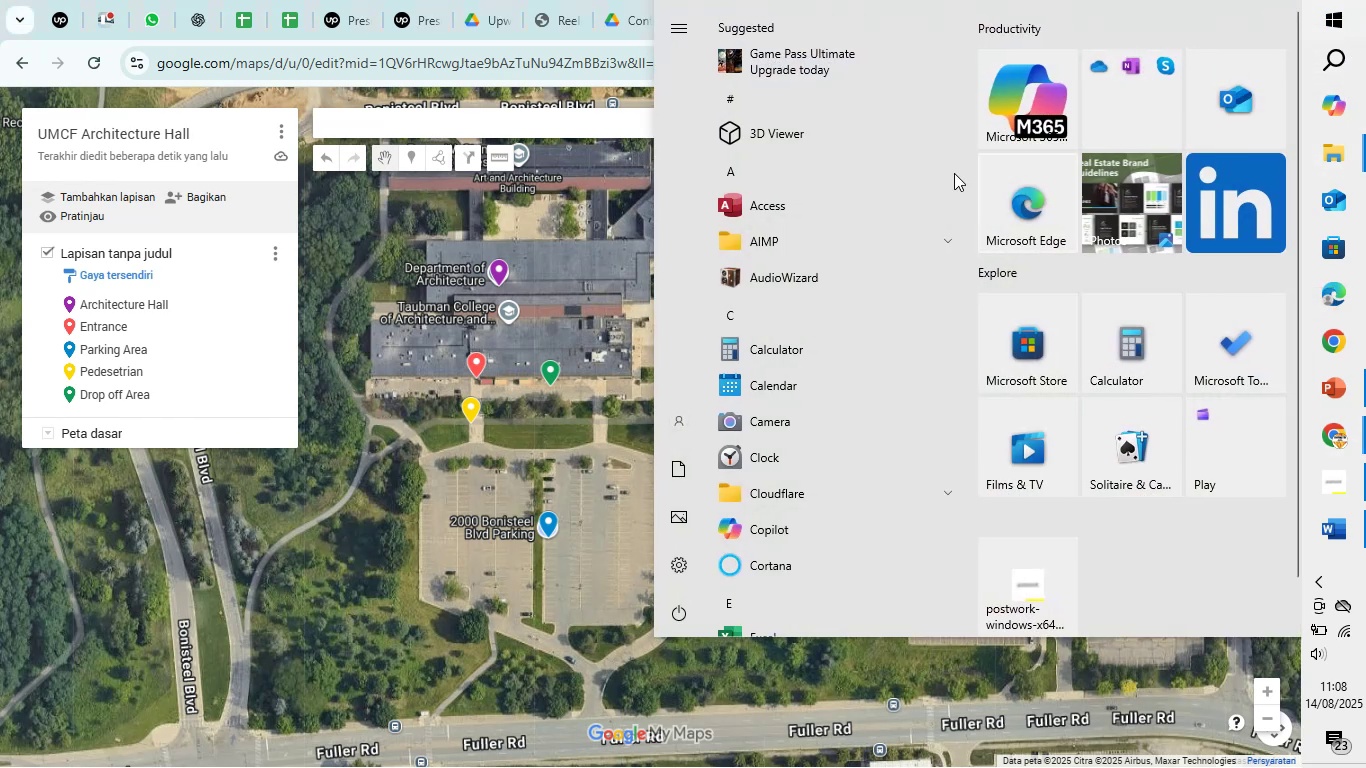 
scroll: coordinate [764, 329], scroll_direction: down, amount: 5.0
 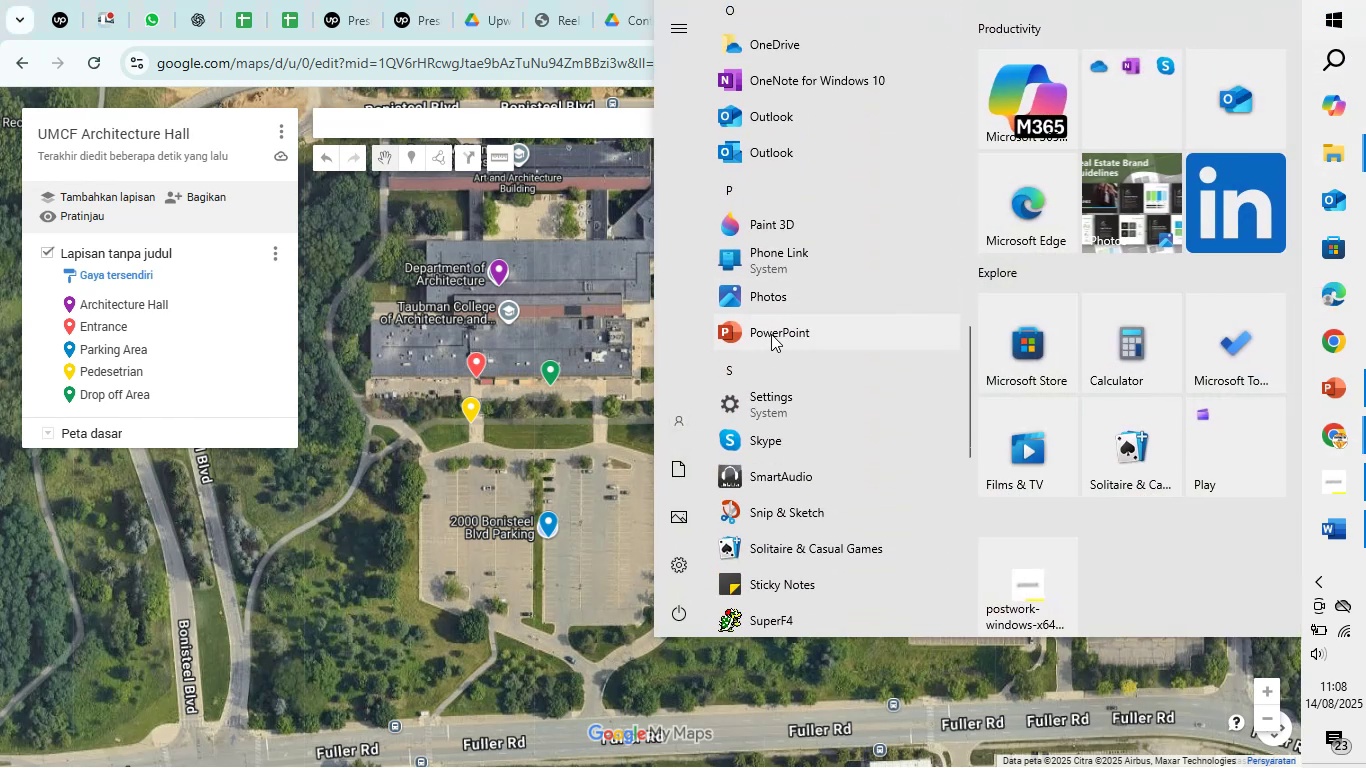 
left_click([771, 334])
 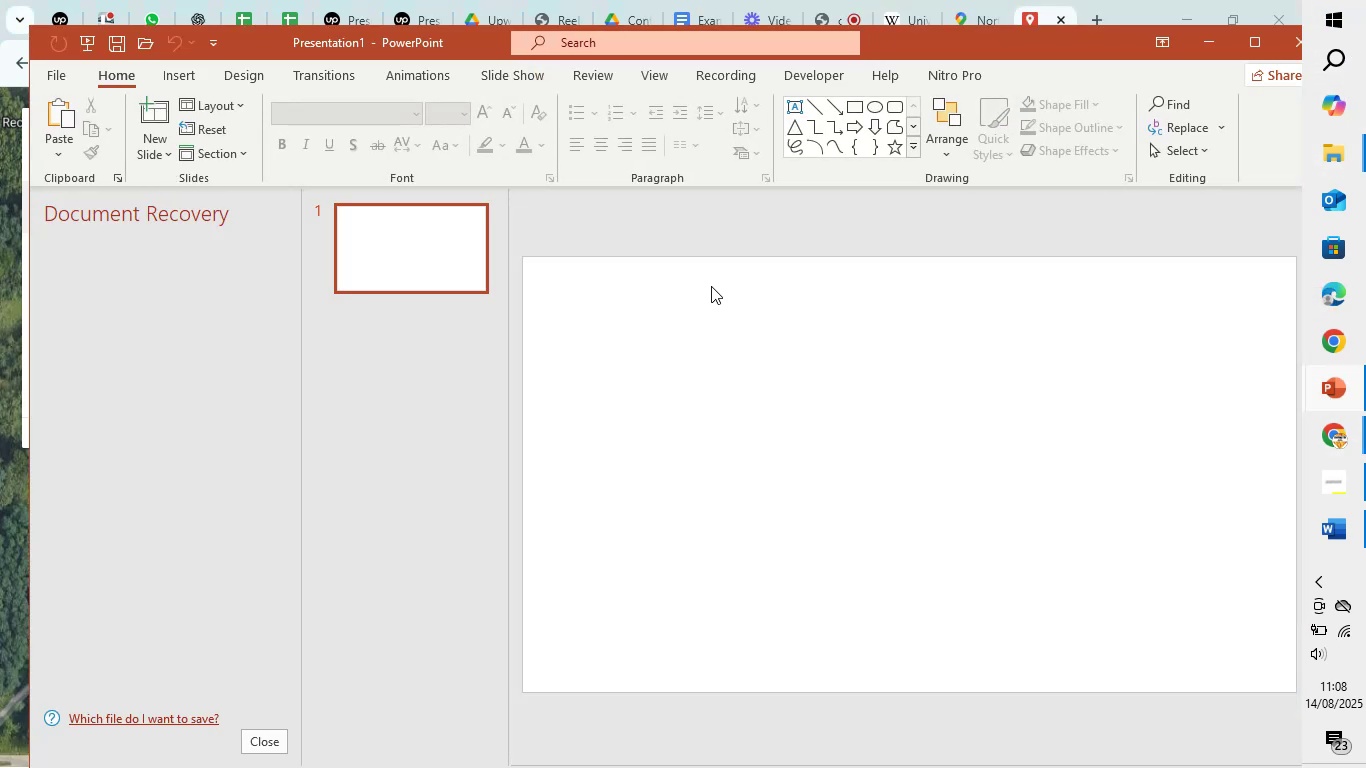 
left_click([1252, 36])
 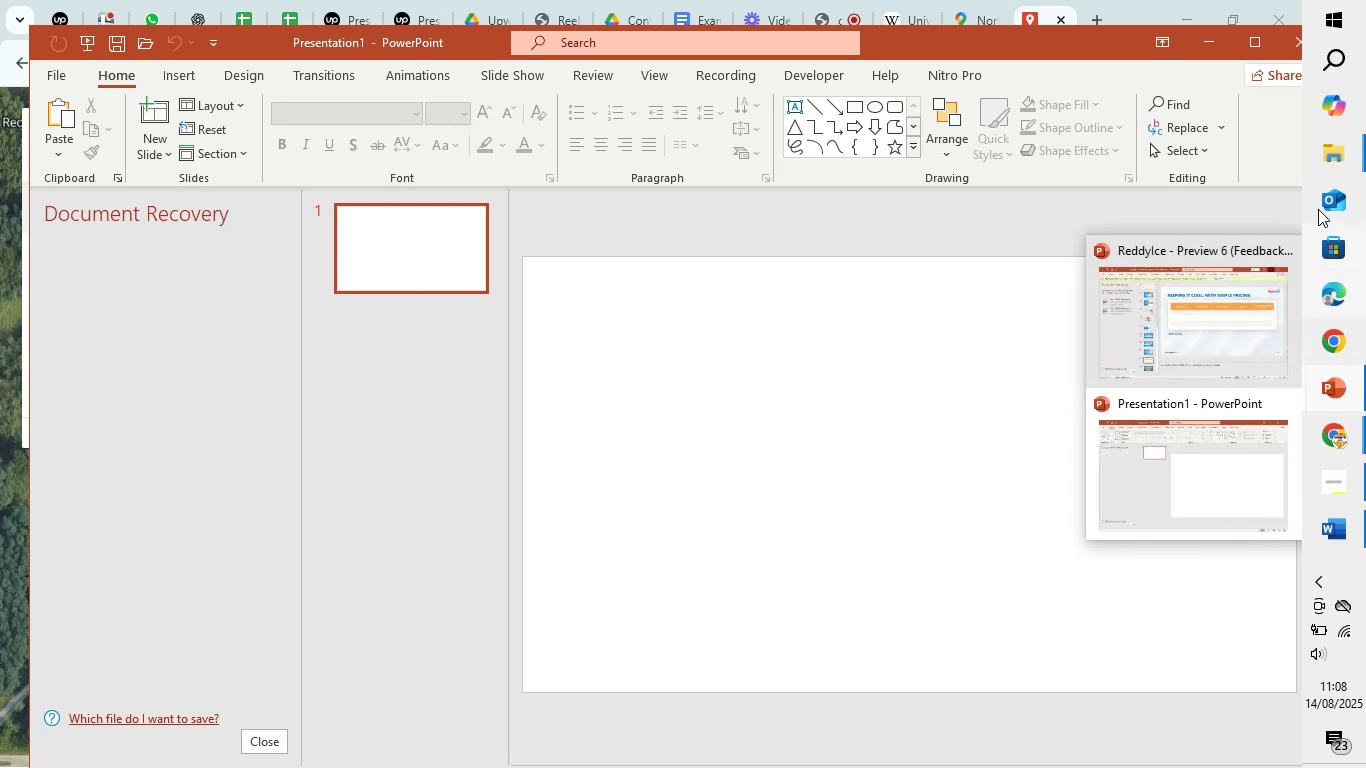 
left_click([1255, 41])
 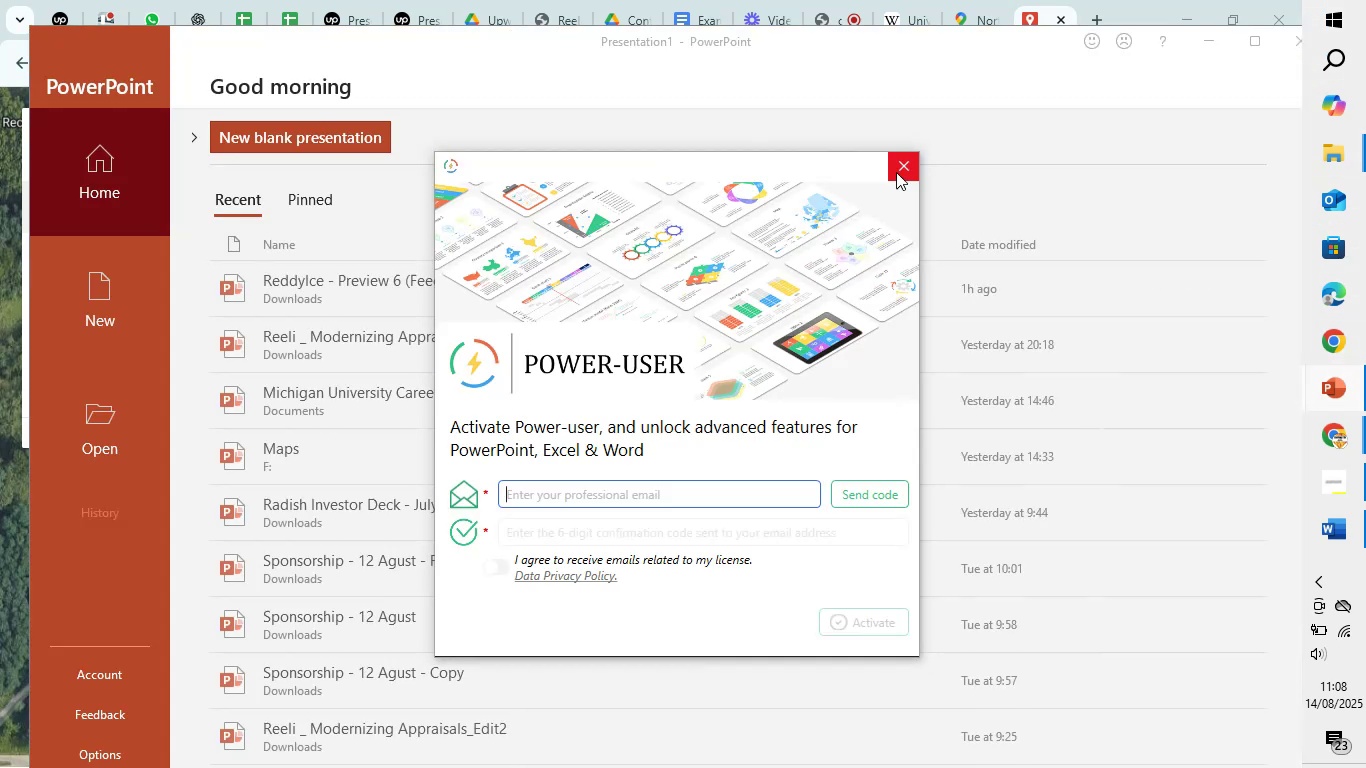 
left_click([898, 168])
 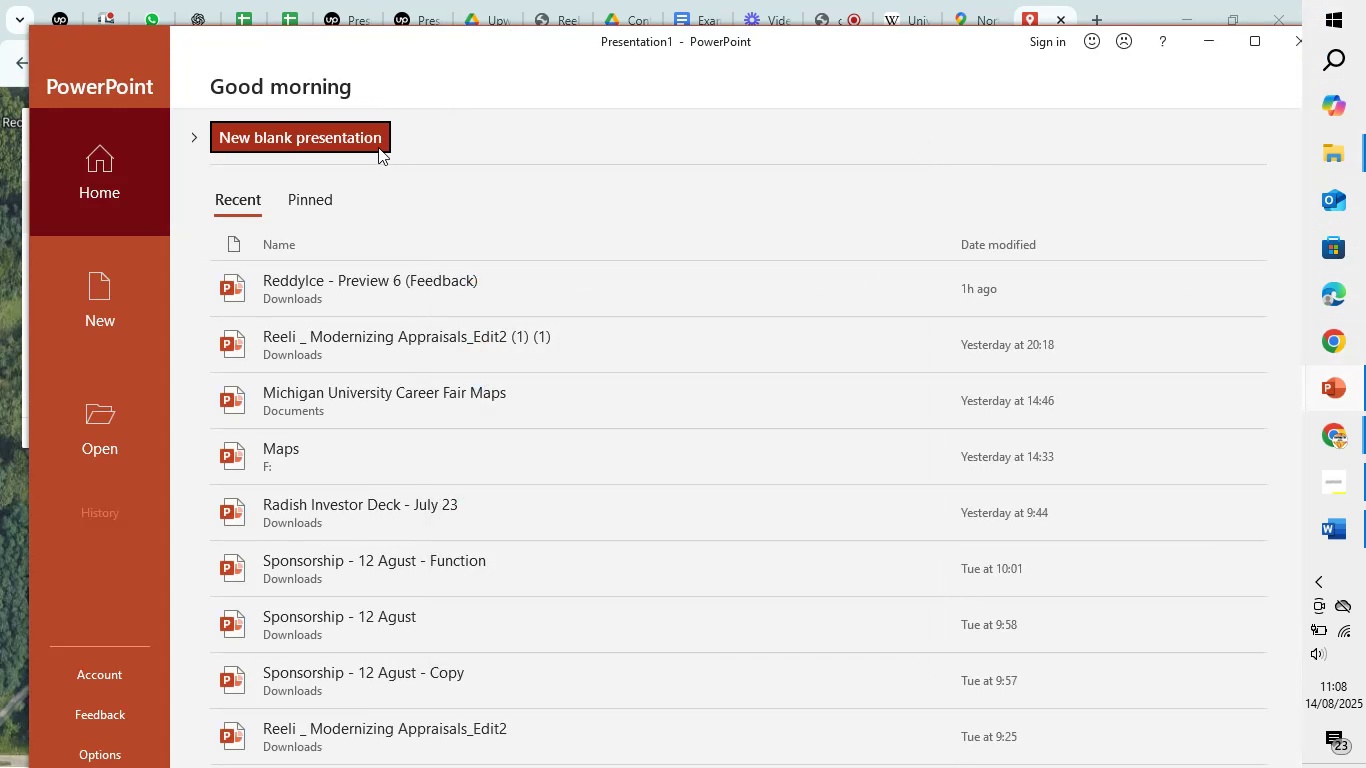 
left_click([362, 139])
 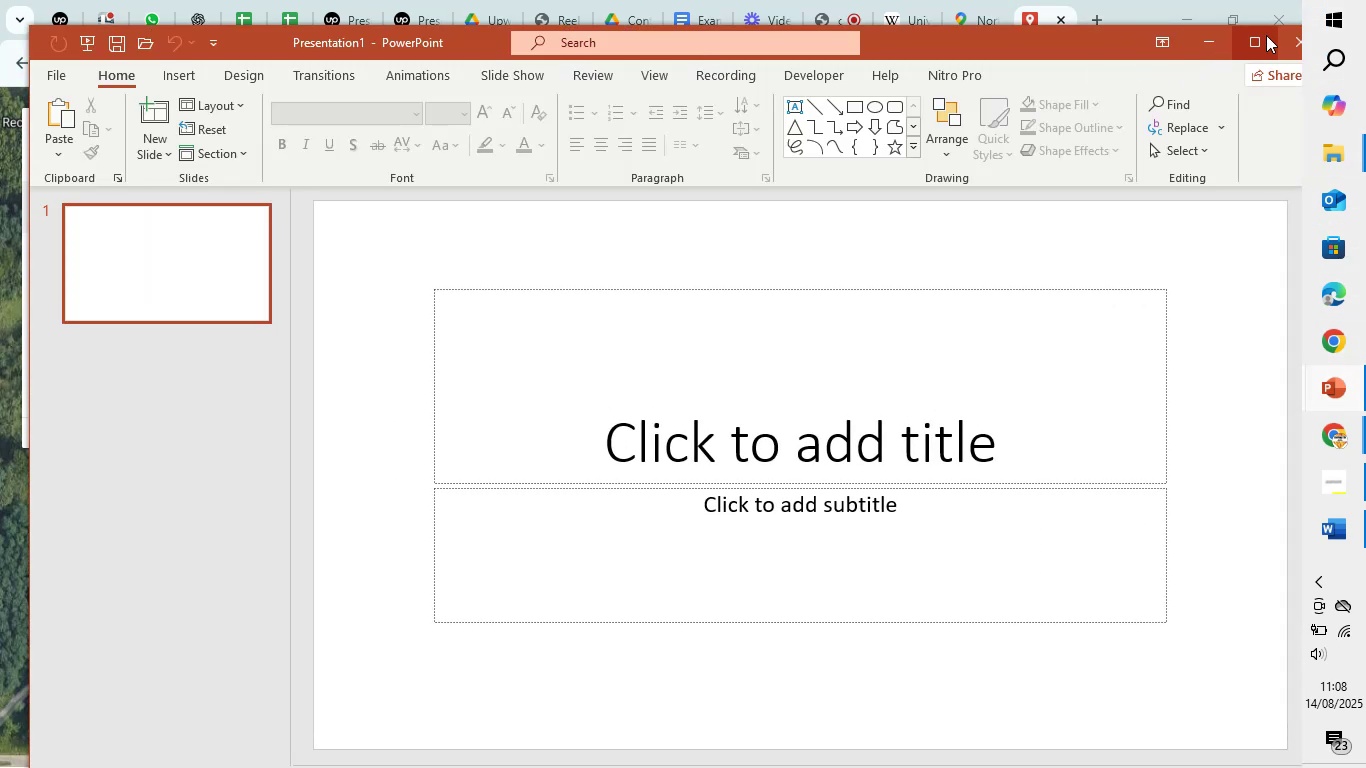 
left_click([1265, 35])
 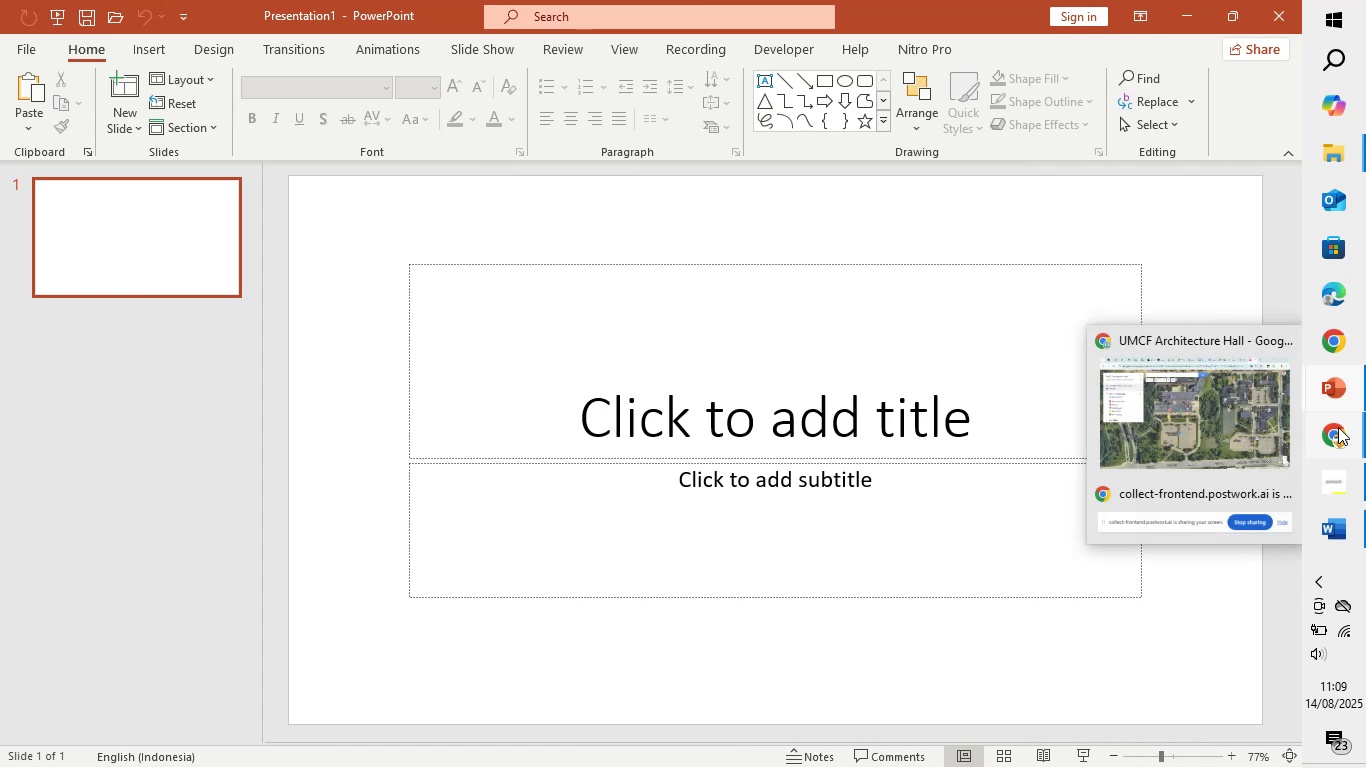 
left_click([1272, 427])
 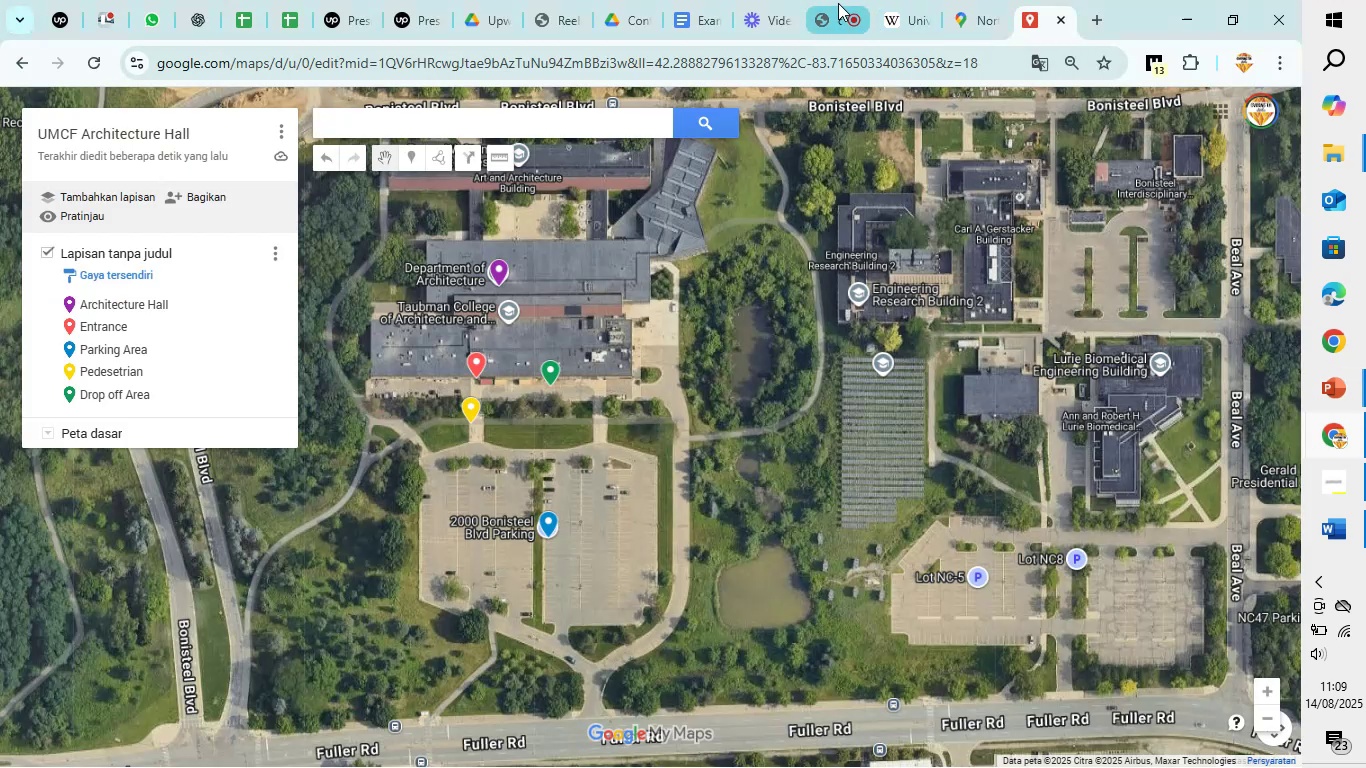 
left_click([838, 3])
 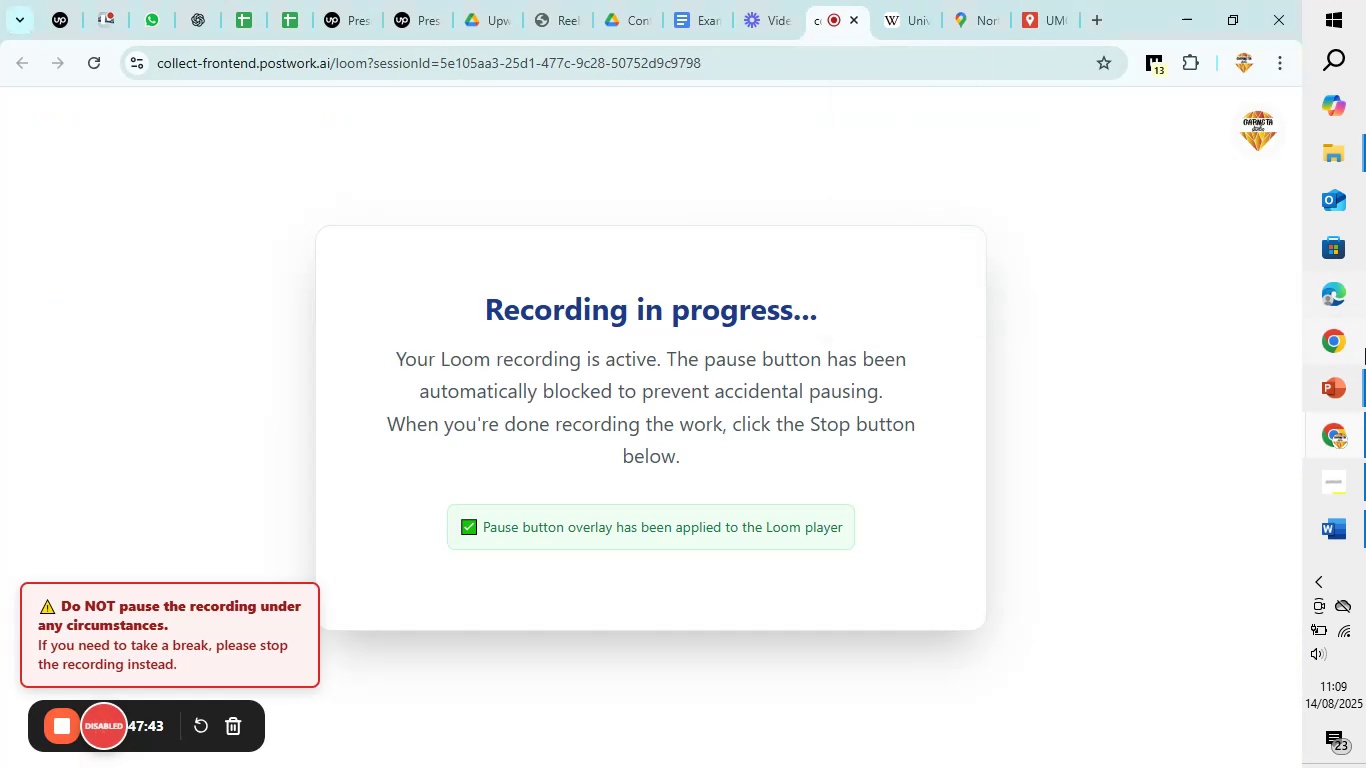 
mouse_move([1331, 432])
 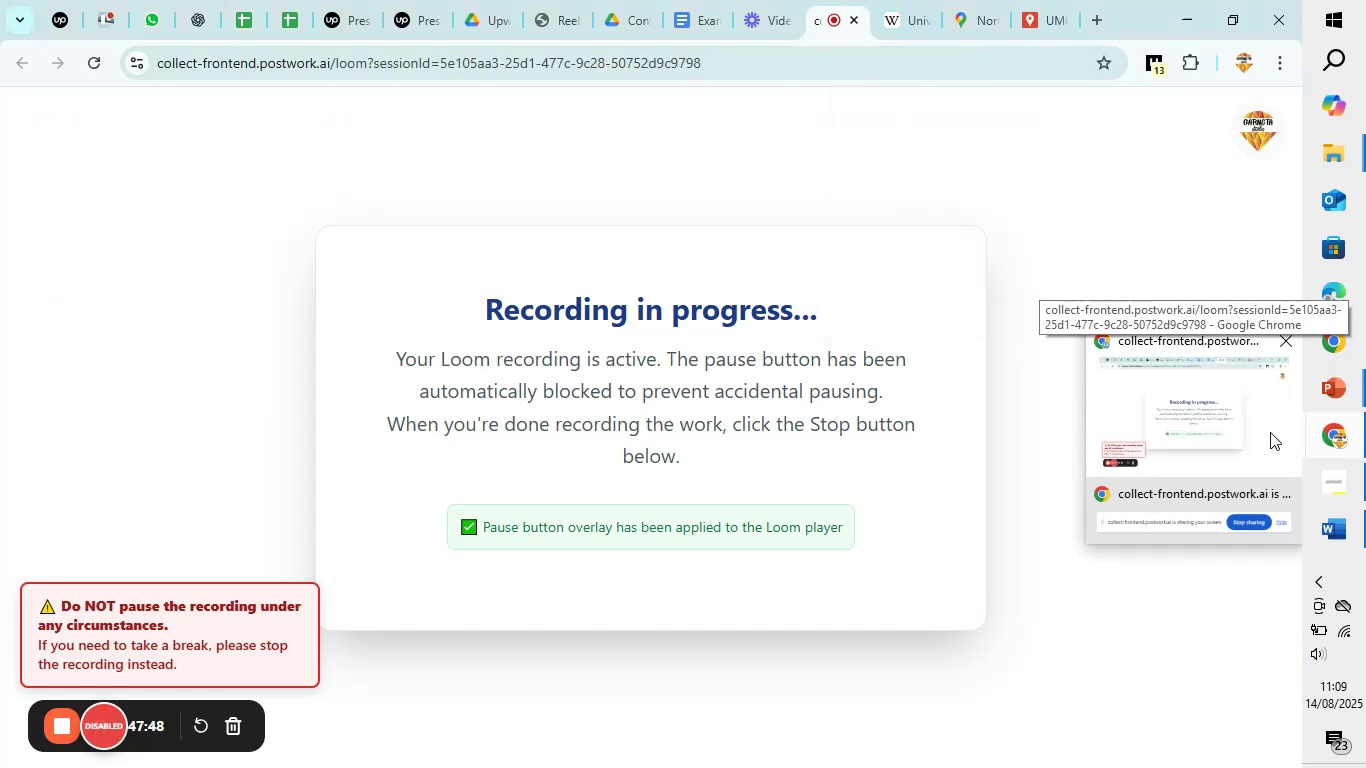 
left_click([1270, 432])
 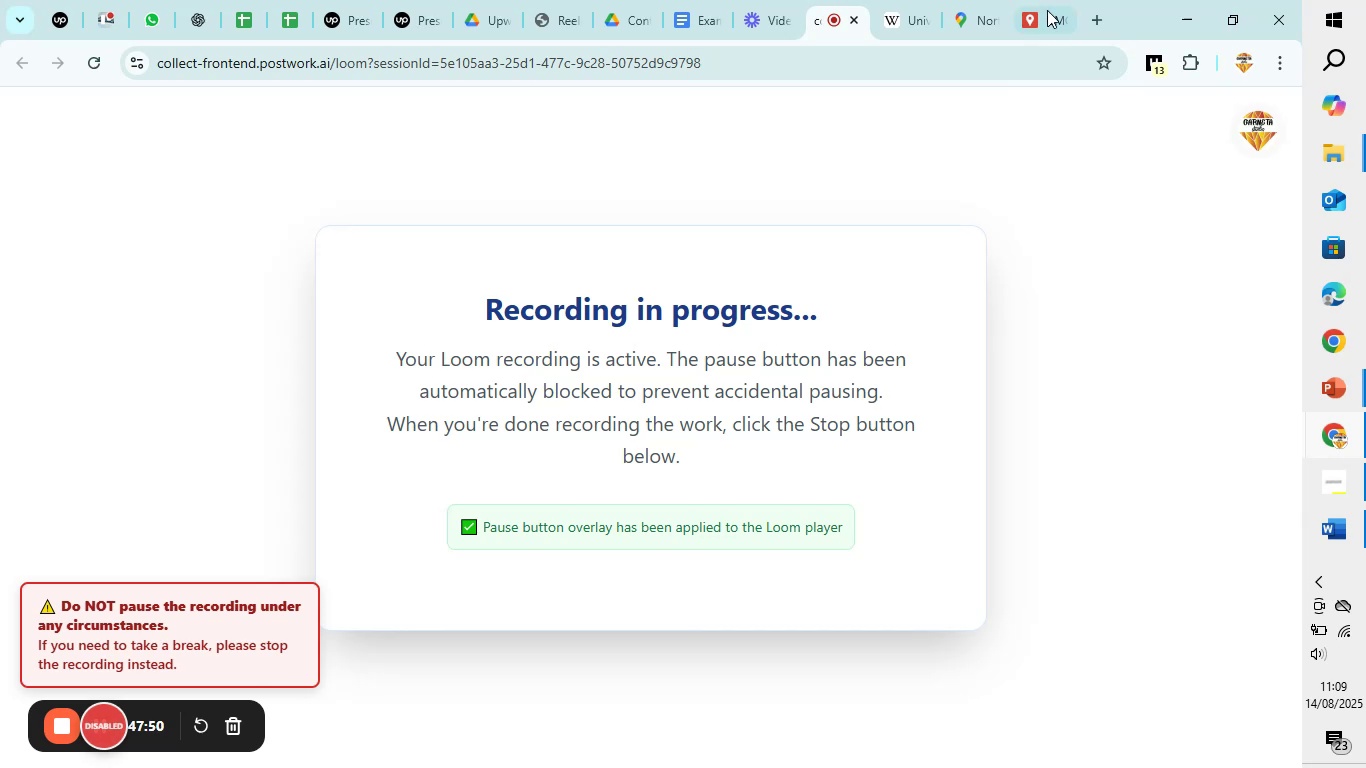 
left_click([1044, 6])
 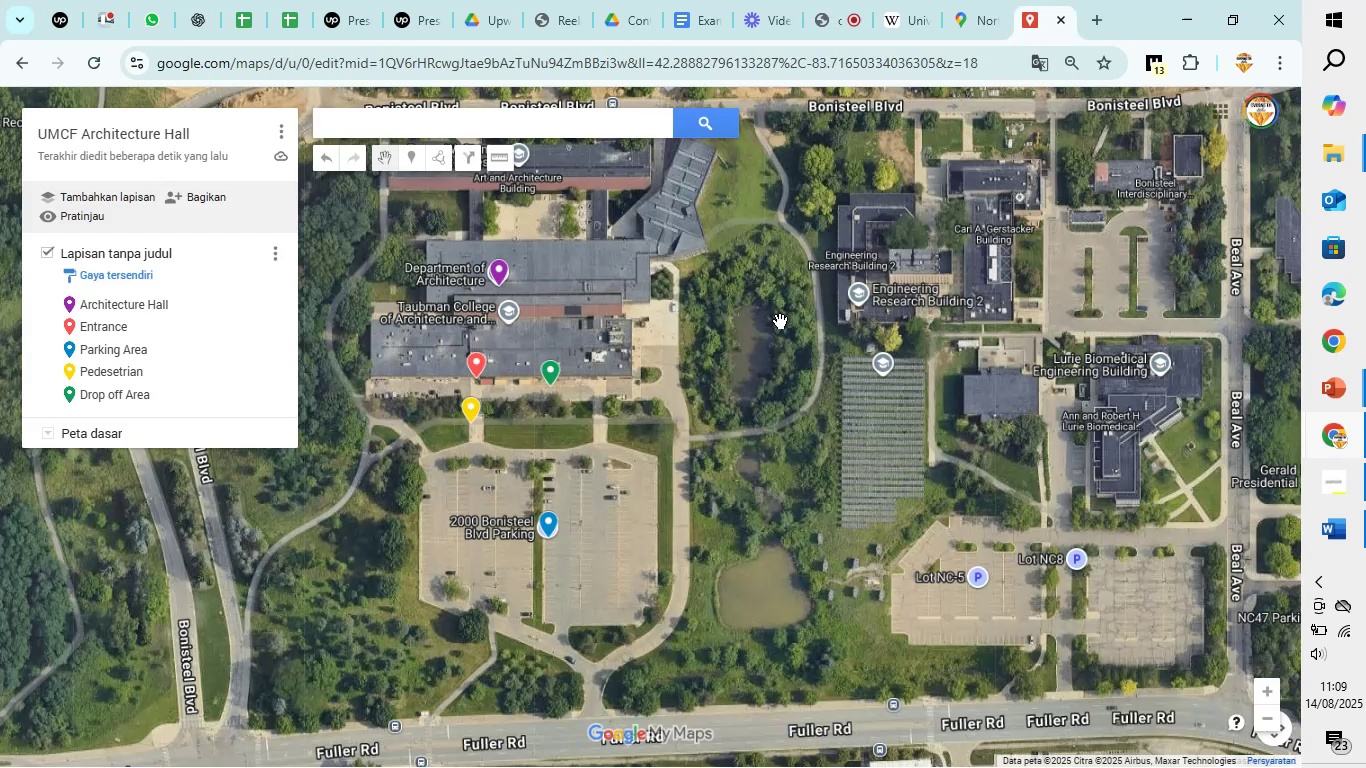 
scroll: coordinate [801, 348], scroll_direction: up, amount: 3.0
 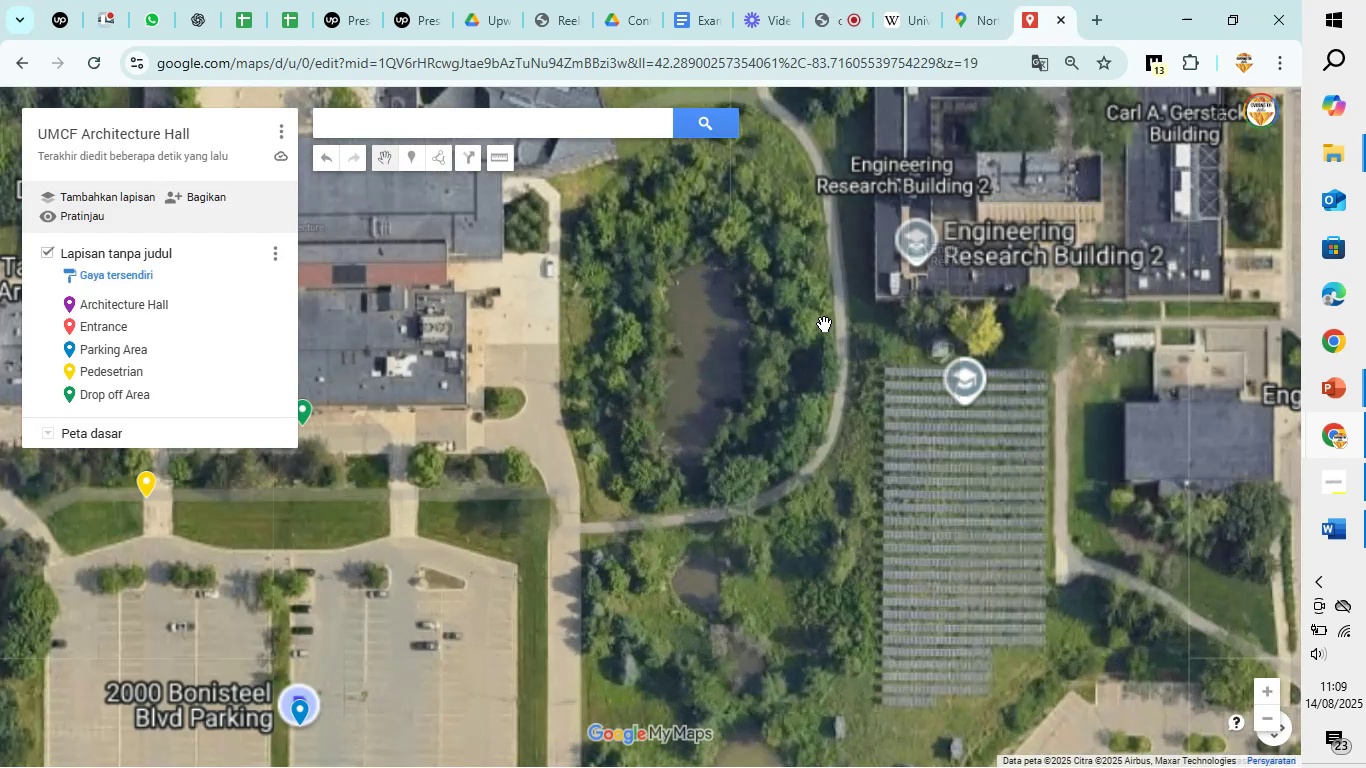 
scroll: coordinate [828, 320], scroll_direction: down, amount: 8.0
 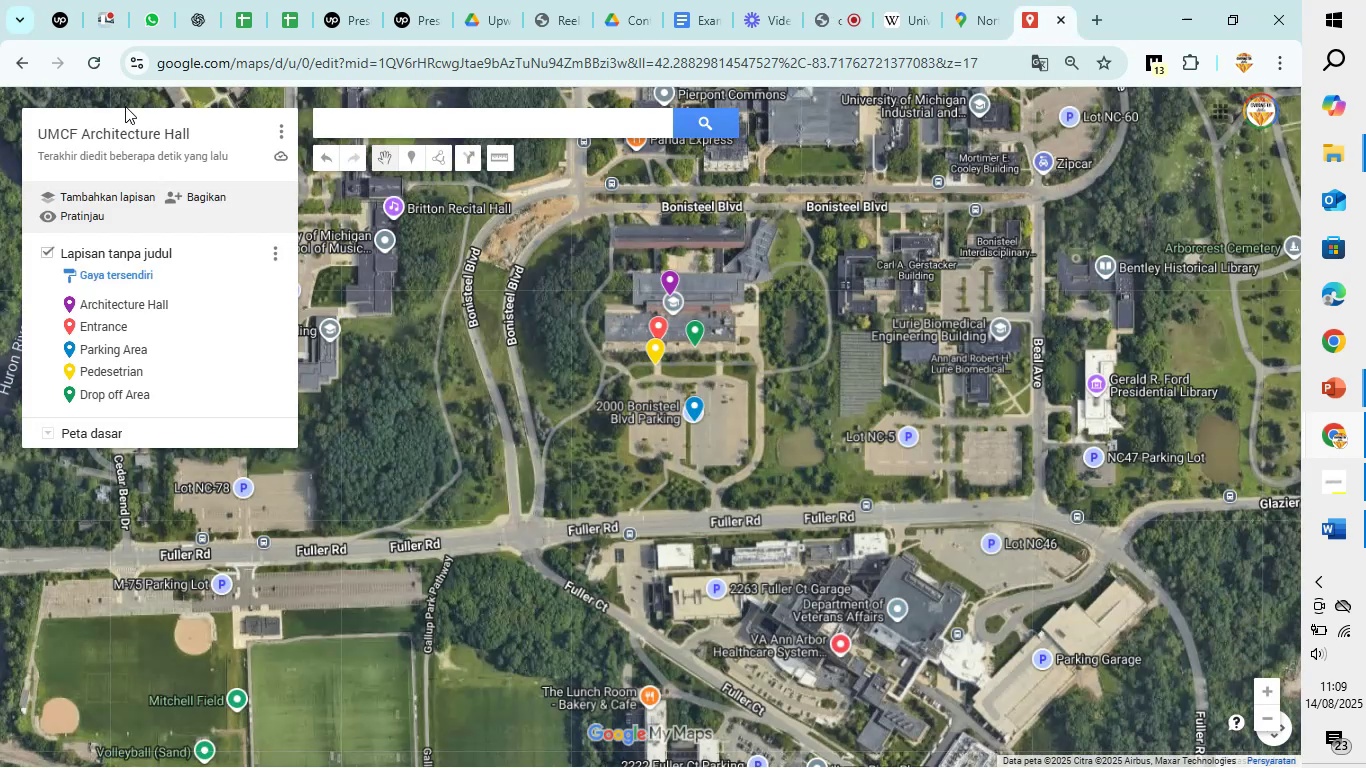 
left_click([30, 61])
 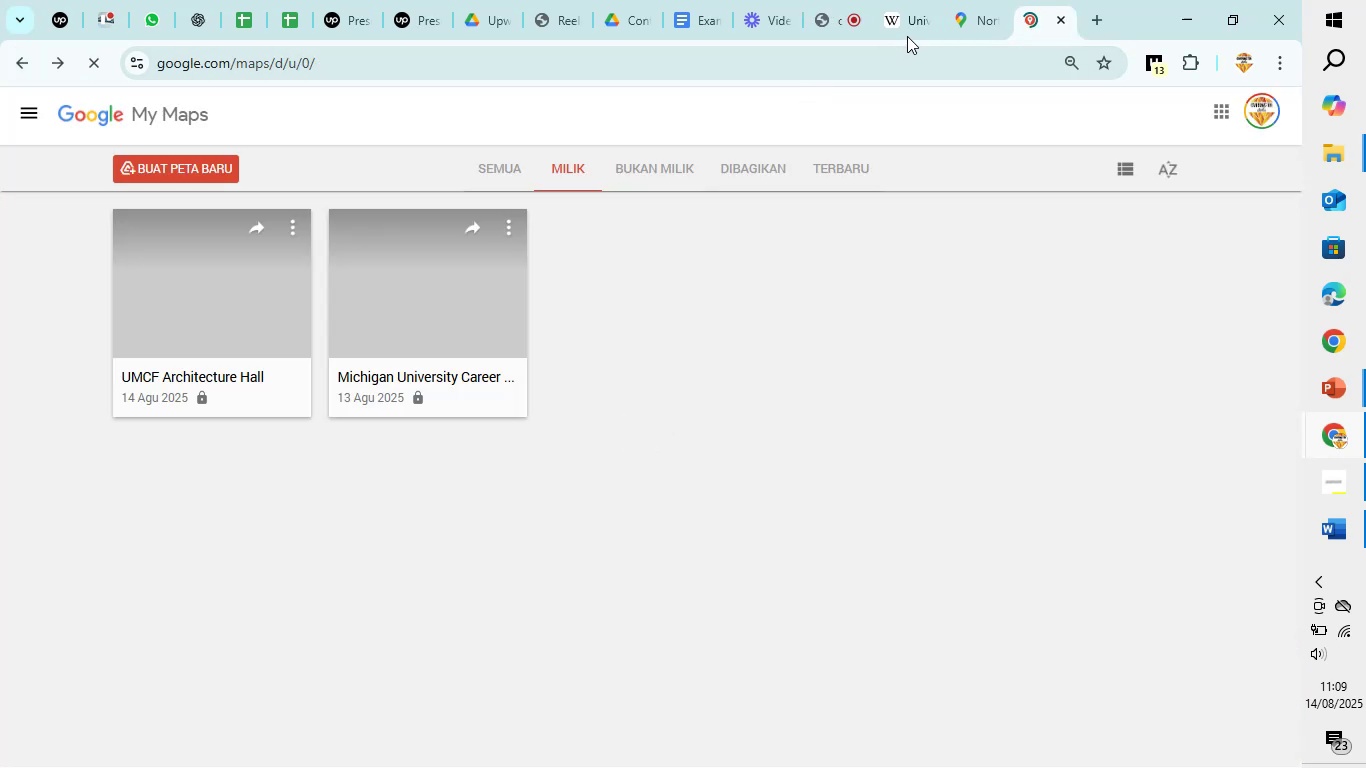 
left_click([974, 8])
 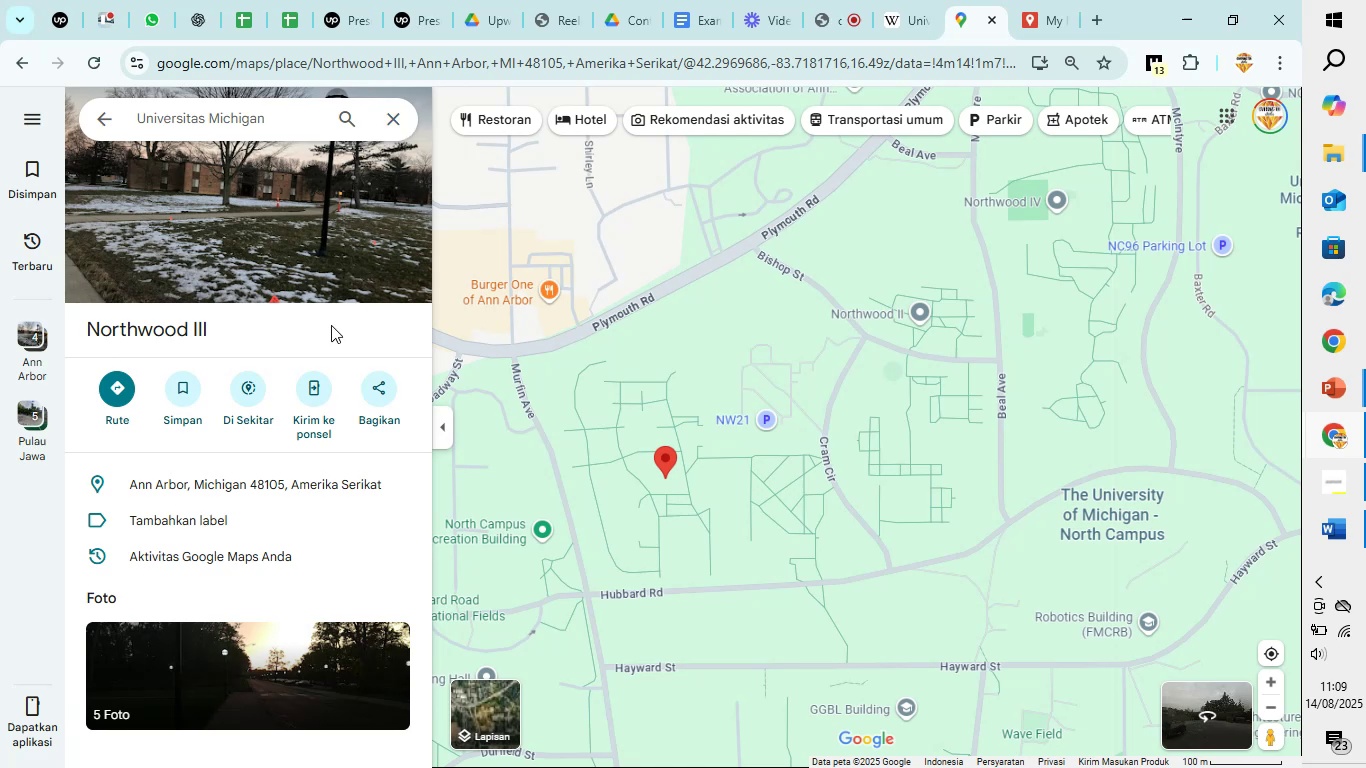 
wait(8.73)
 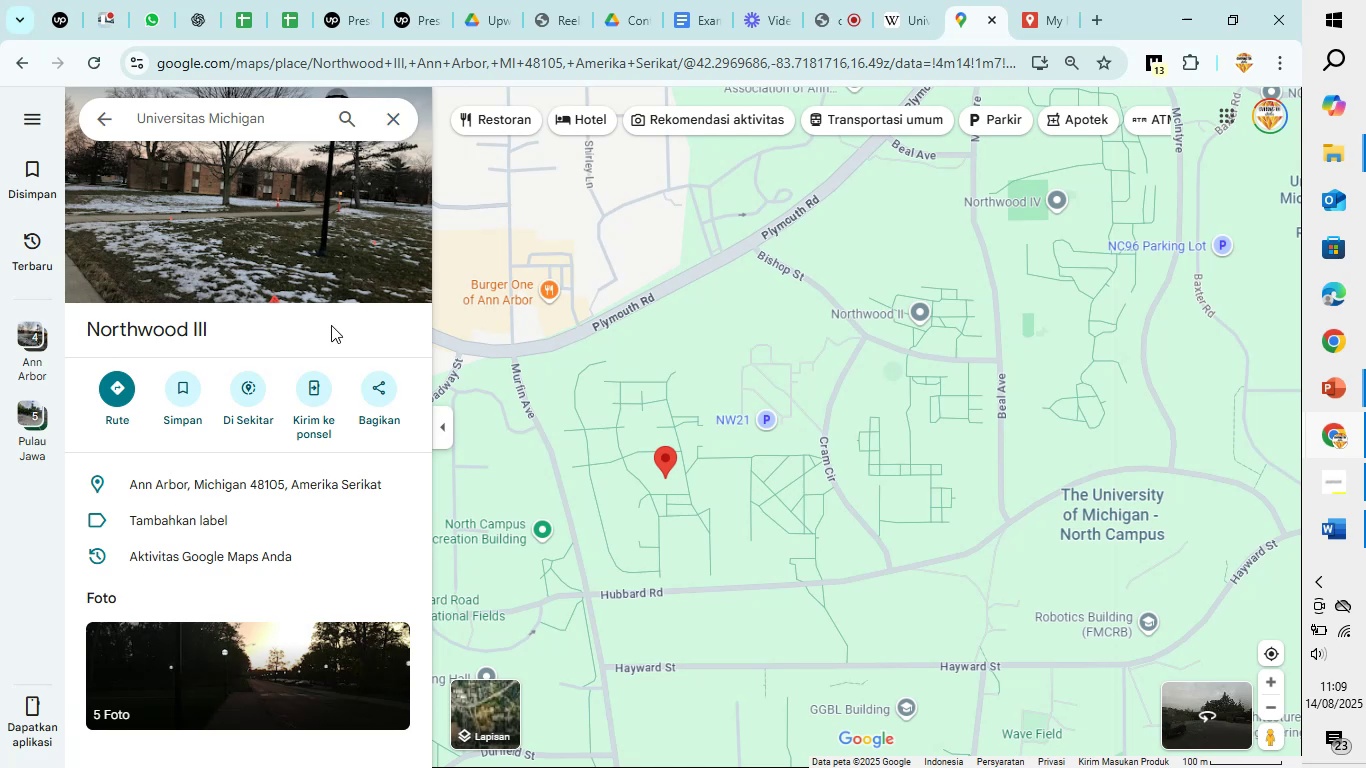 
left_click([392, 113])
 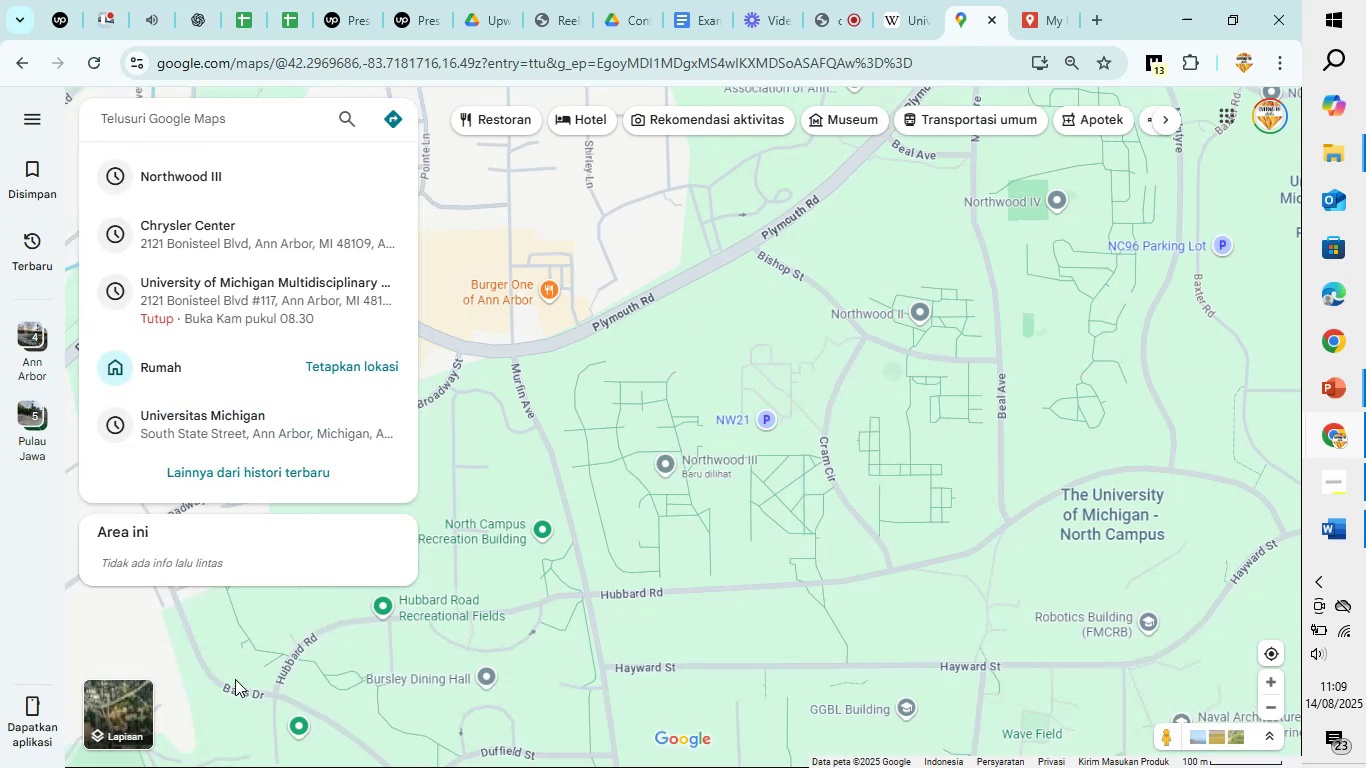 
left_click([100, 706])
 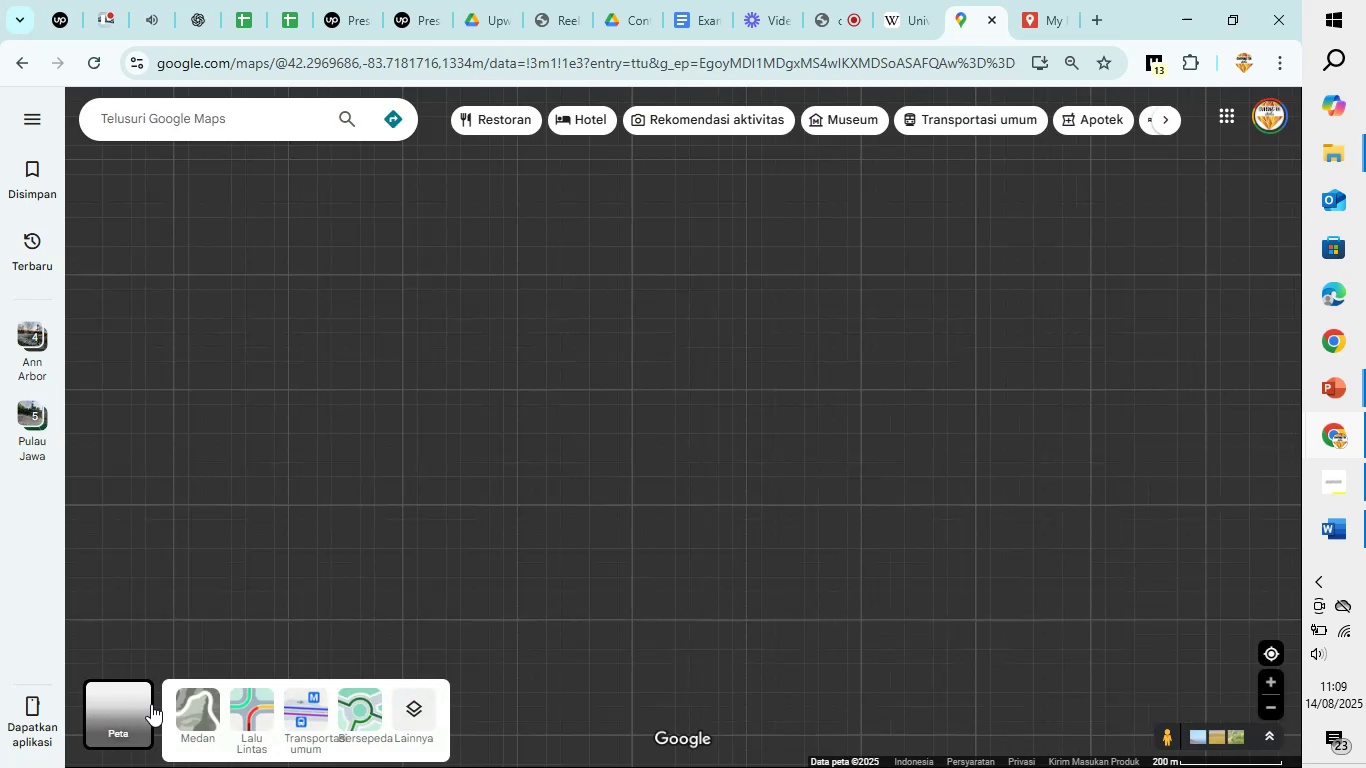 
mouse_move([223, 687])
 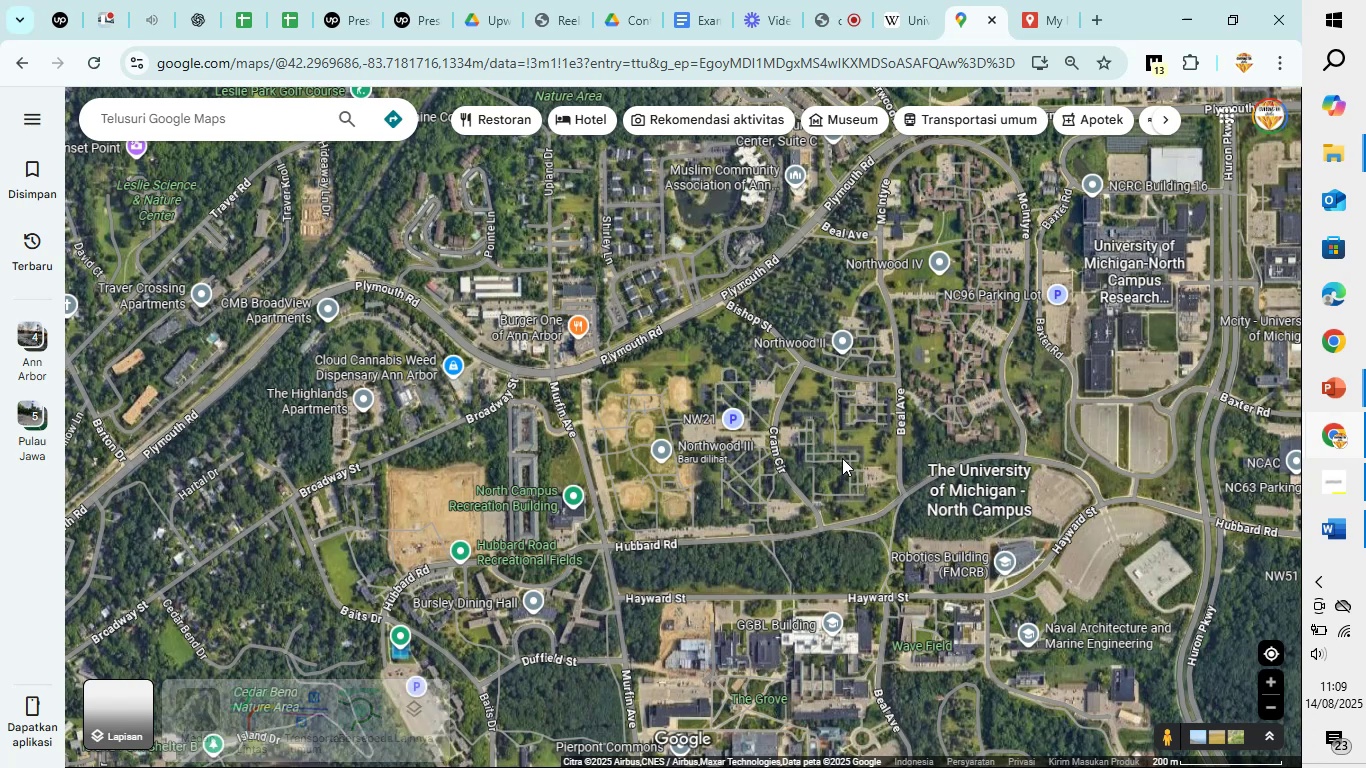 
left_click_drag(start_coordinate=[842, 435], to_coordinate=[697, 533])
 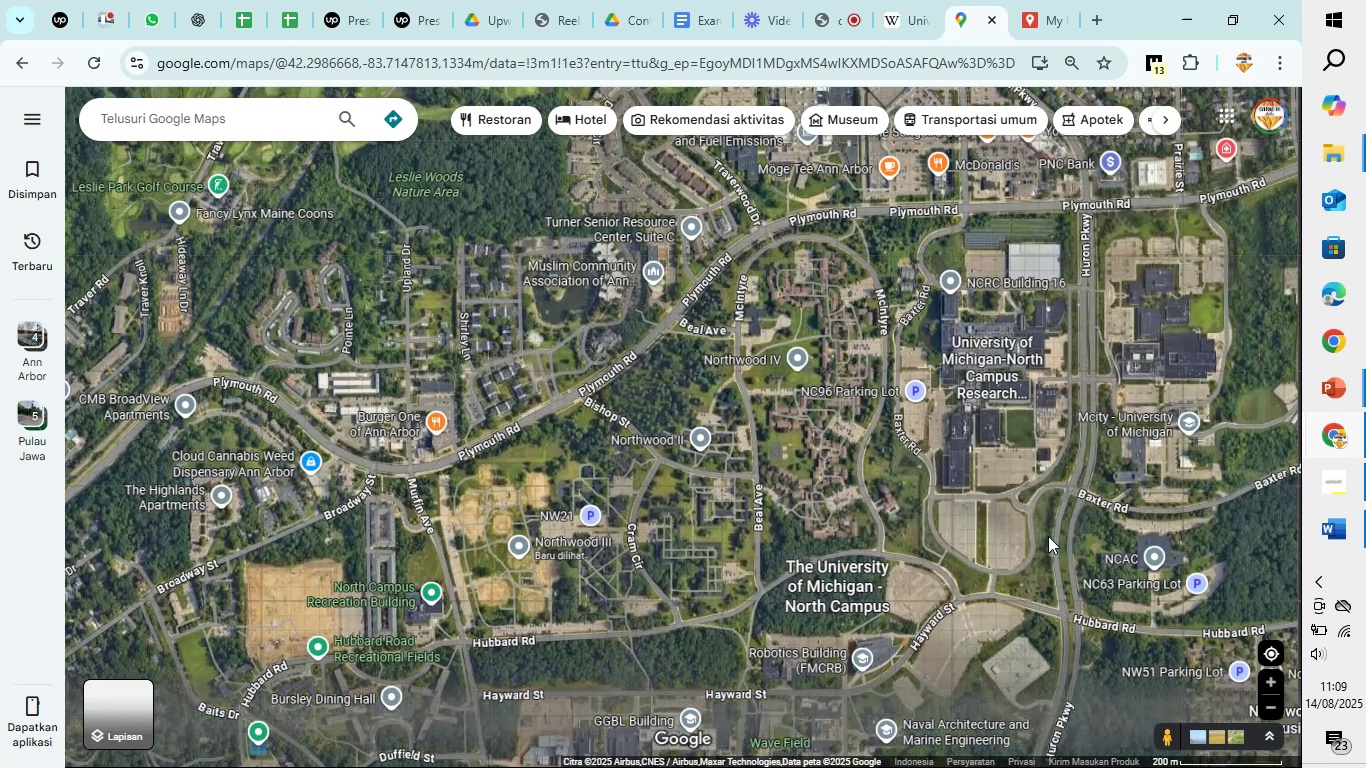 
left_click_drag(start_coordinate=[1016, 547], to_coordinate=[731, 505])
 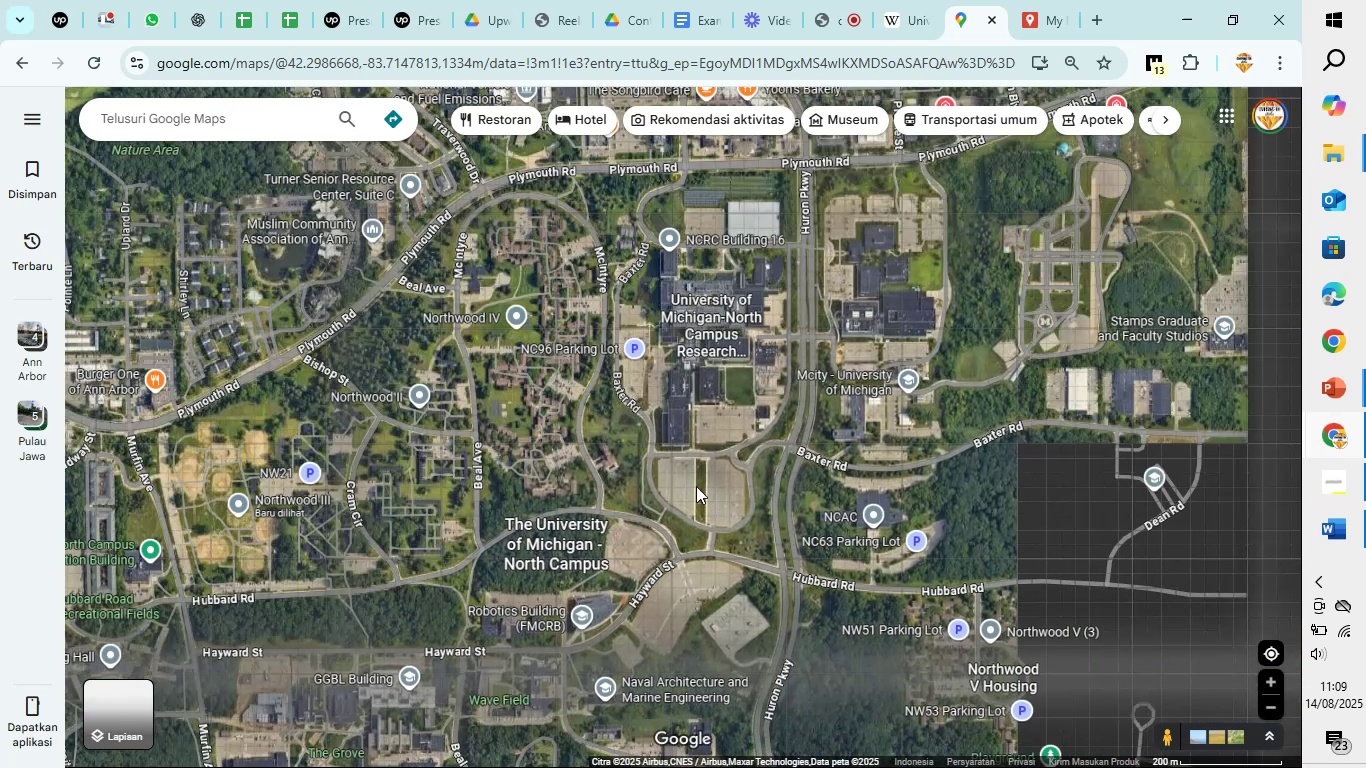 
scroll: coordinate [788, 518], scroll_direction: up, amount: 7.0
 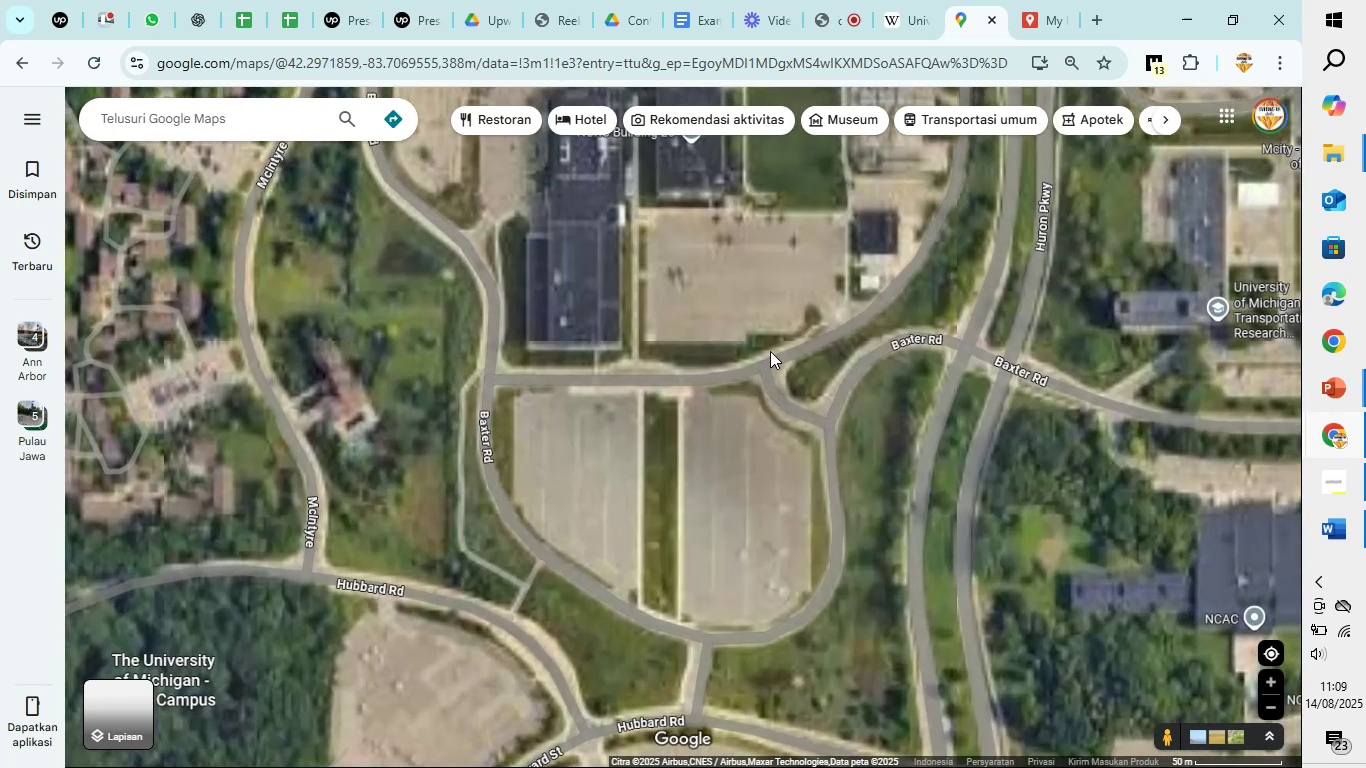 
left_click_drag(start_coordinate=[765, 292], to_coordinate=[723, 508])
 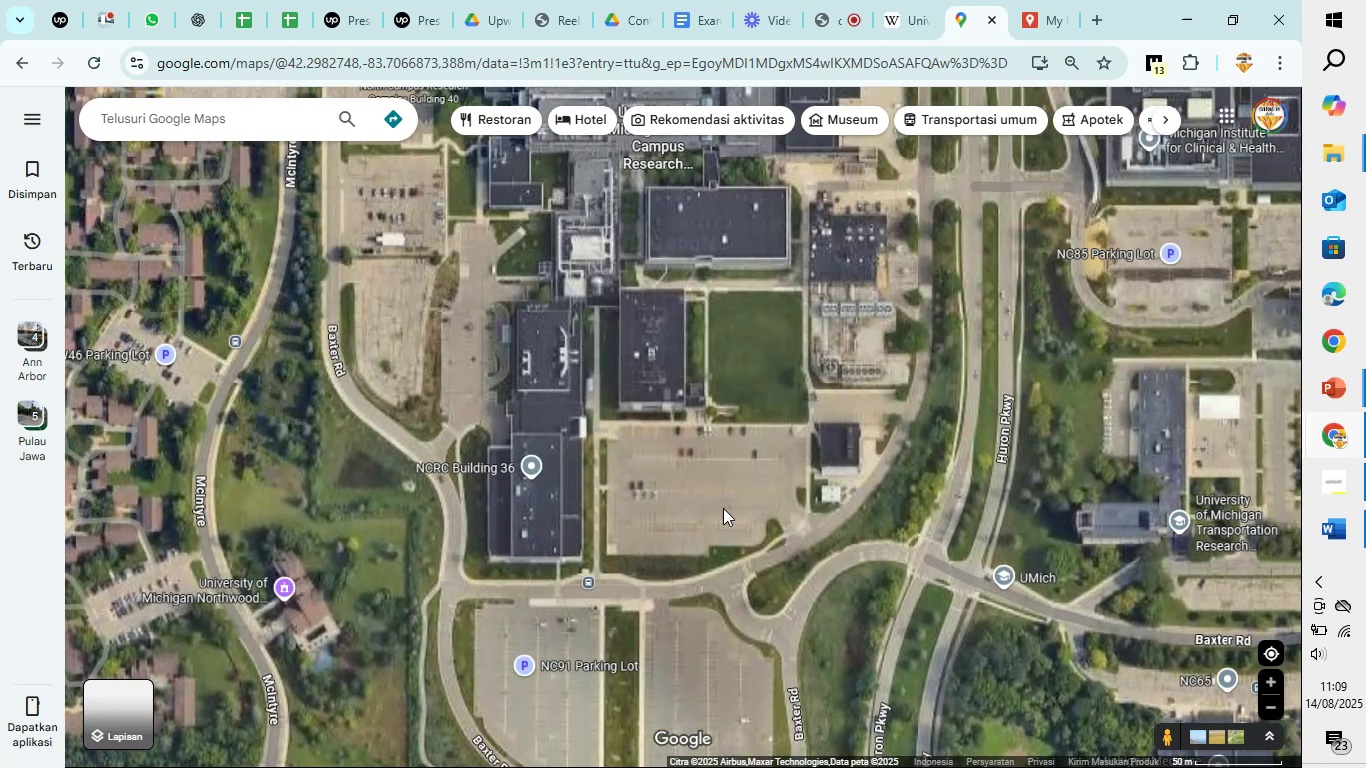 
scroll: coordinate [723, 508], scroll_direction: up, amount: 4.0
 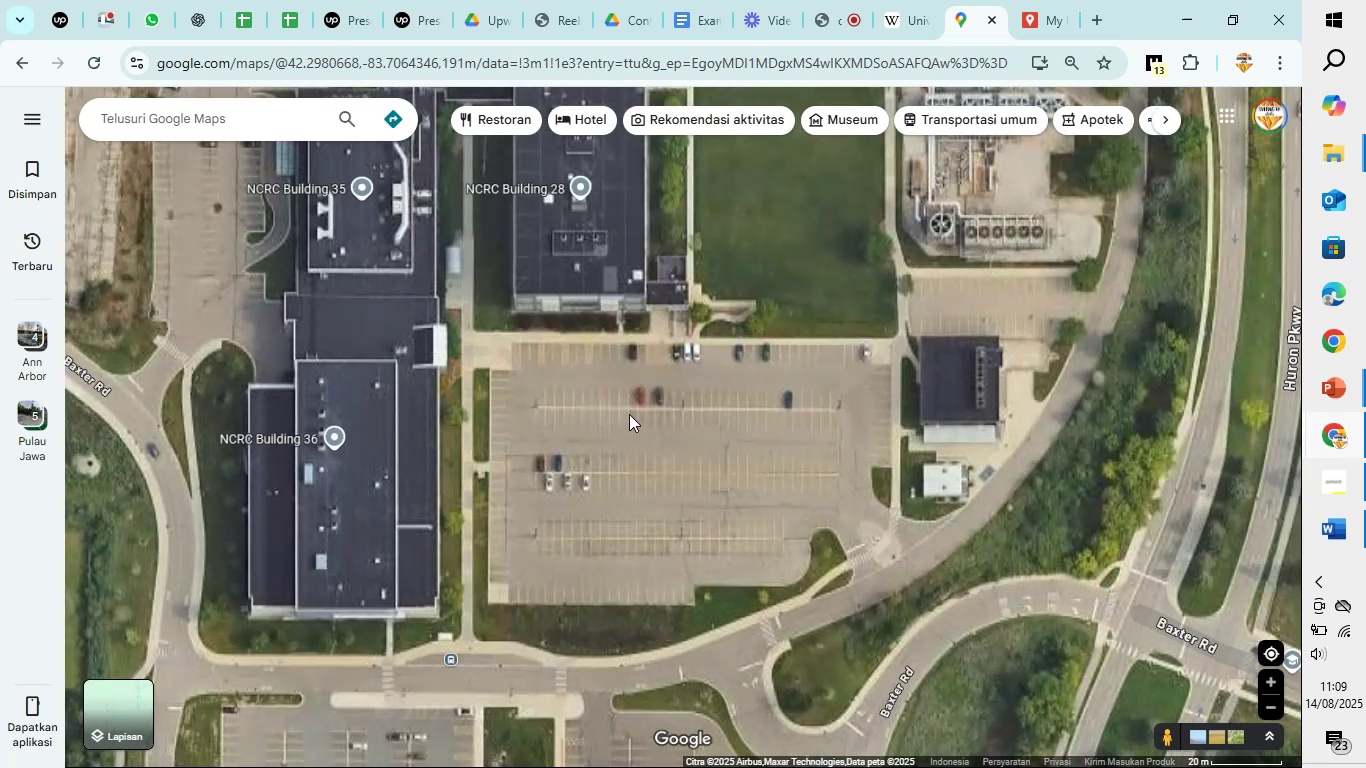 
left_click_drag(start_coordinate=[643, 388], to_coordinate=[633, 724])
 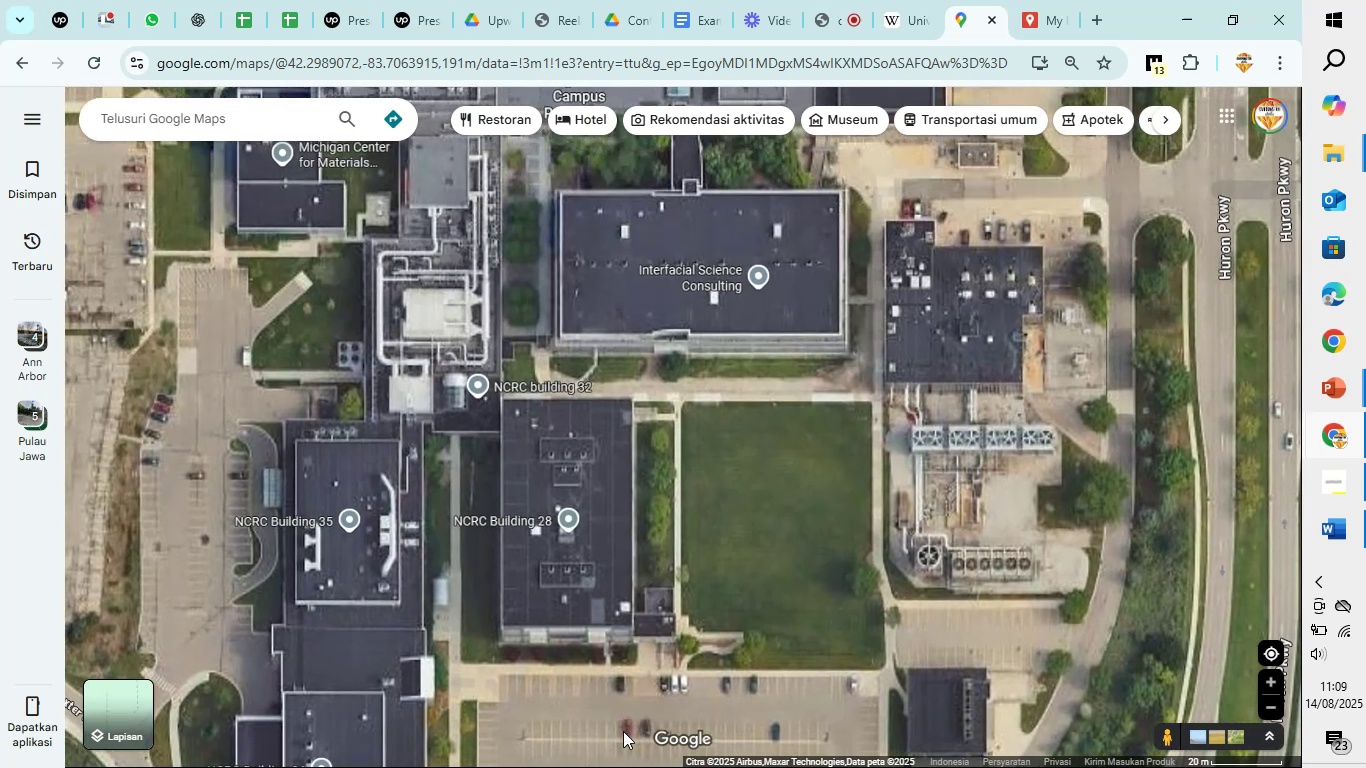 
left_click_drag(start_coordinate=[616, 735], to_coordinate=[848, 755])
 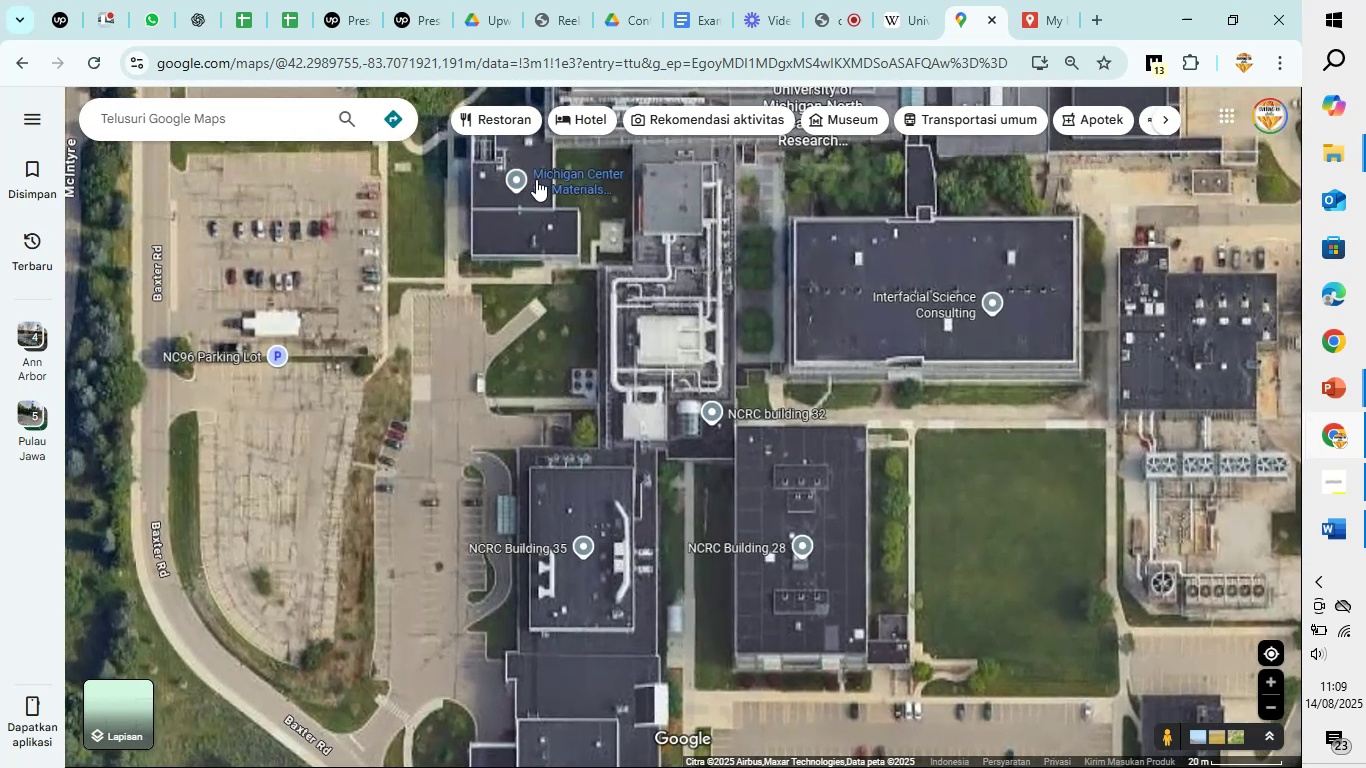 
left_click([536, 176])
 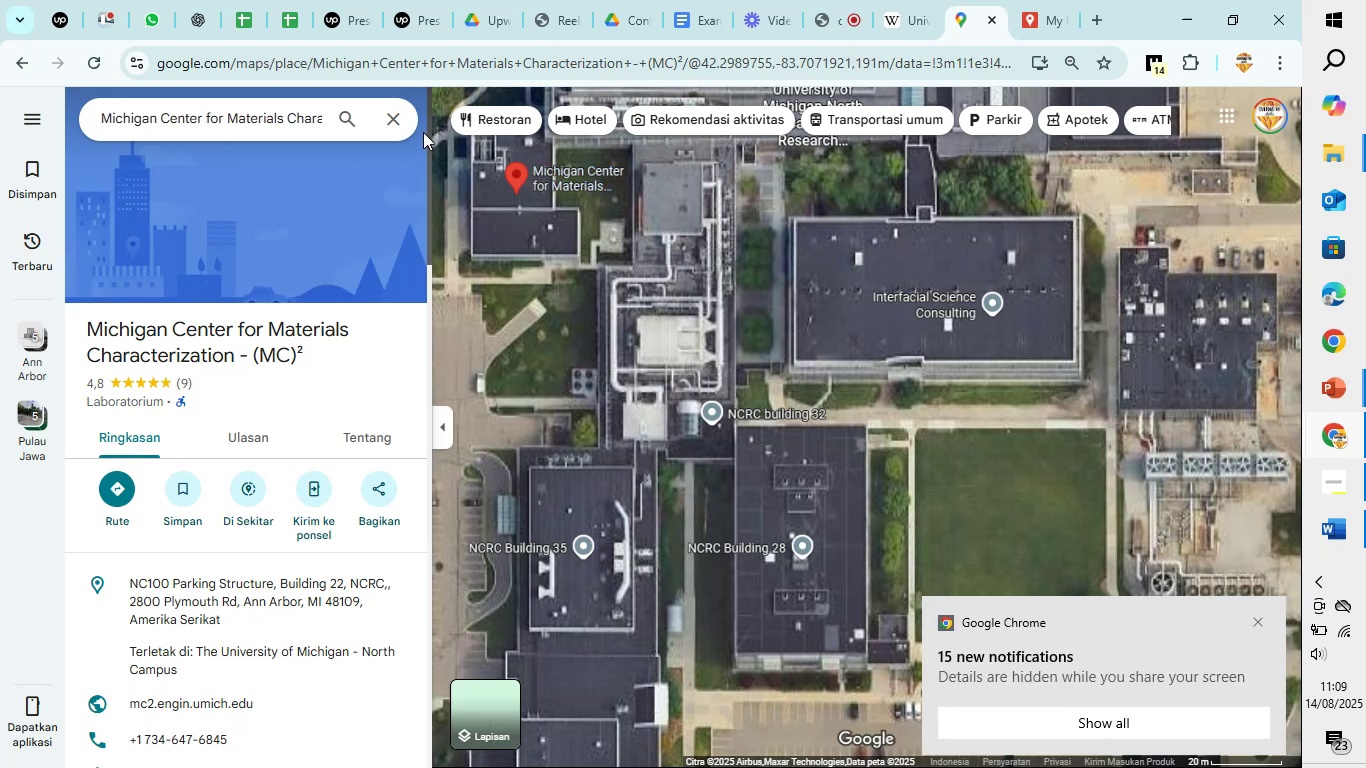 
left_click([402, 113])
 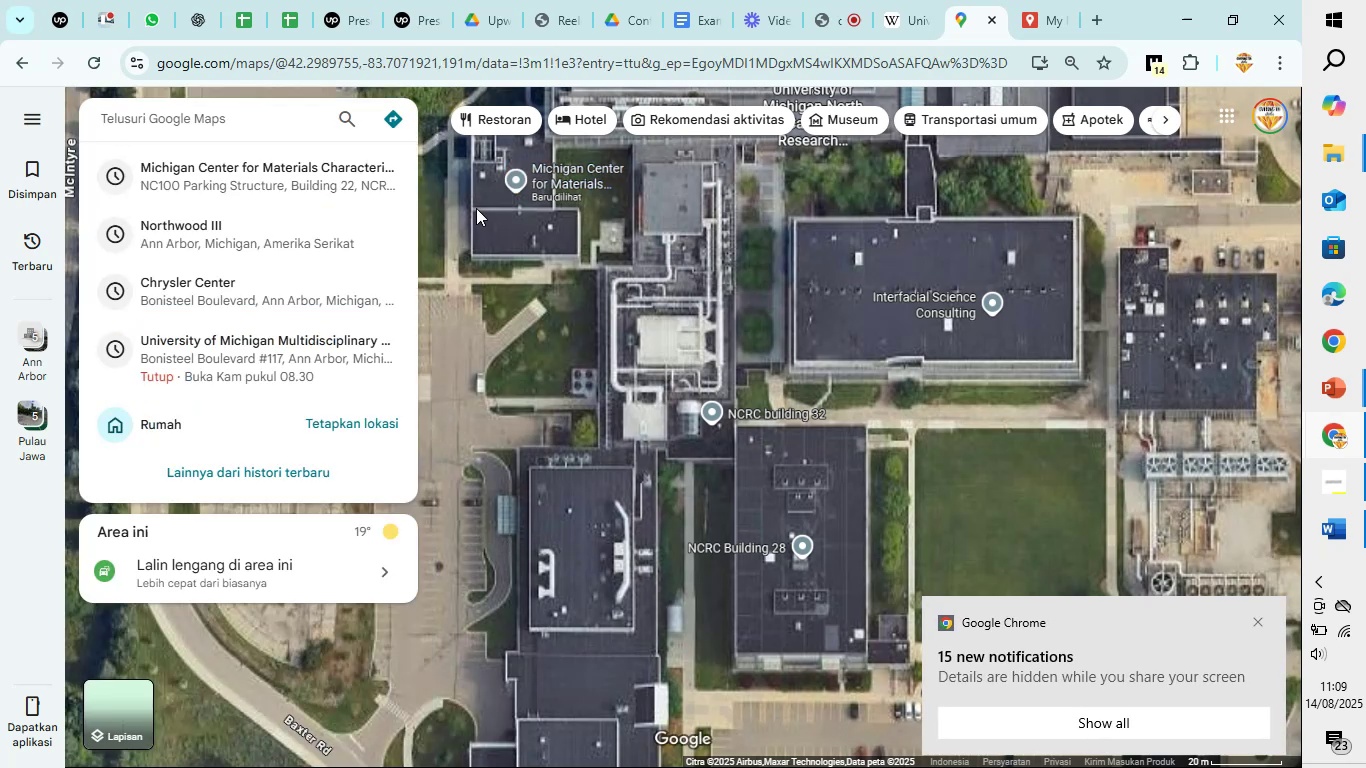 
left_click_drag(start_coordinate=[719, 572], to_coordinate=[554, 300])
 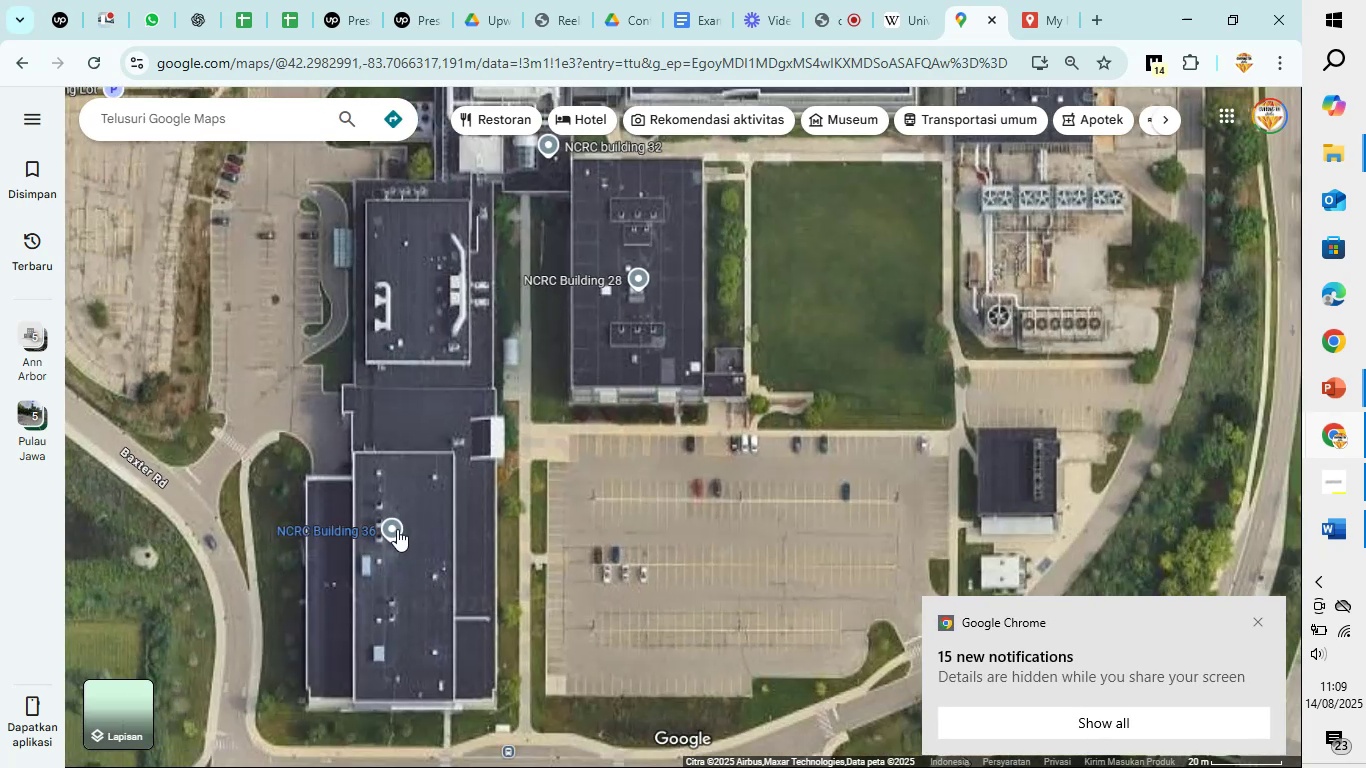 
left_click([397, 527])
 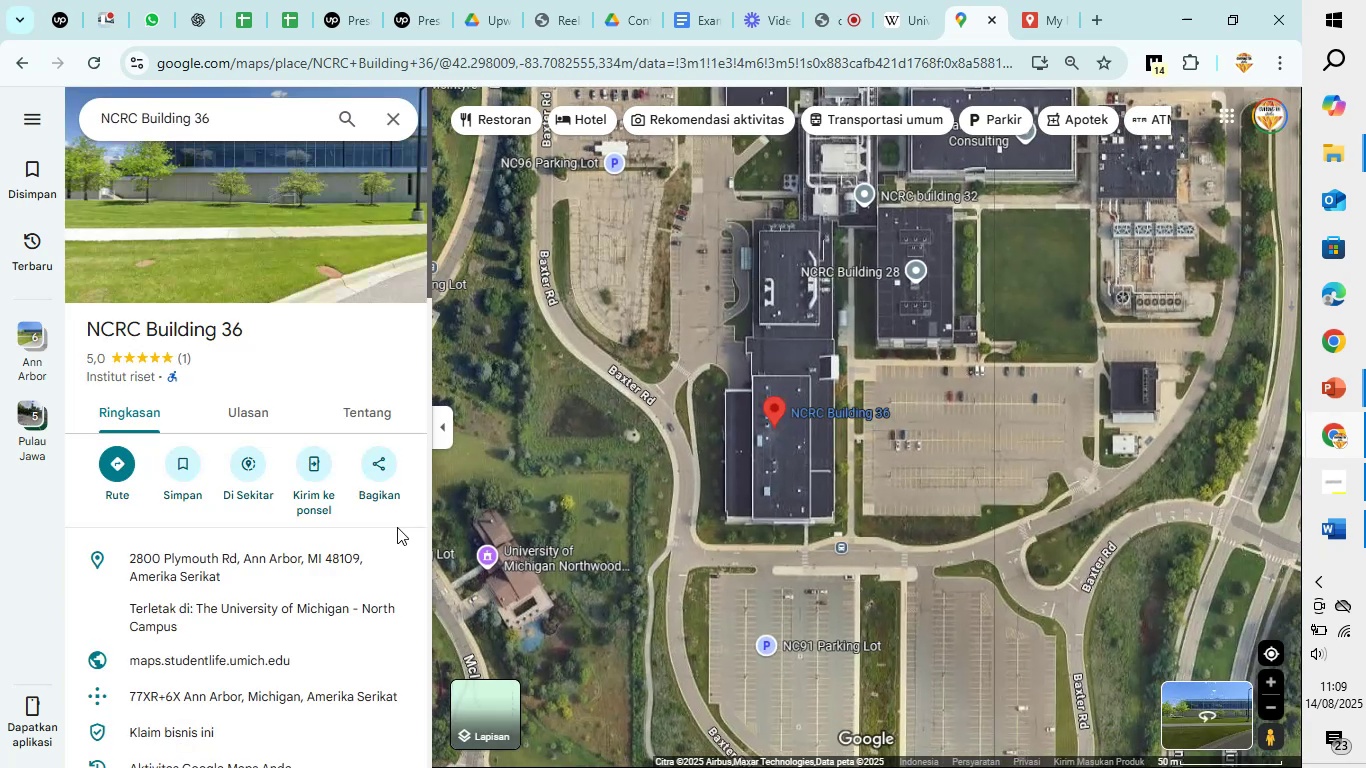 
wait(5.91)
 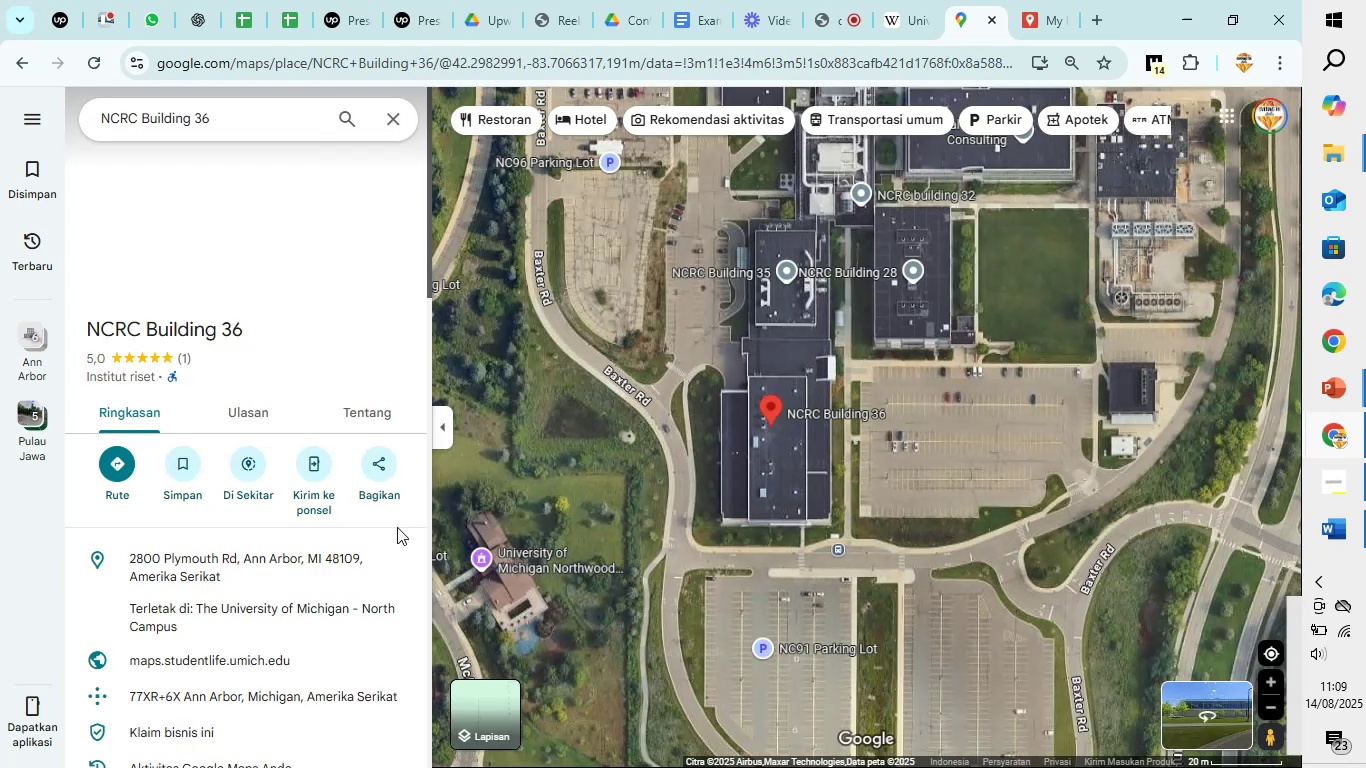 
left_click([399, 107])
 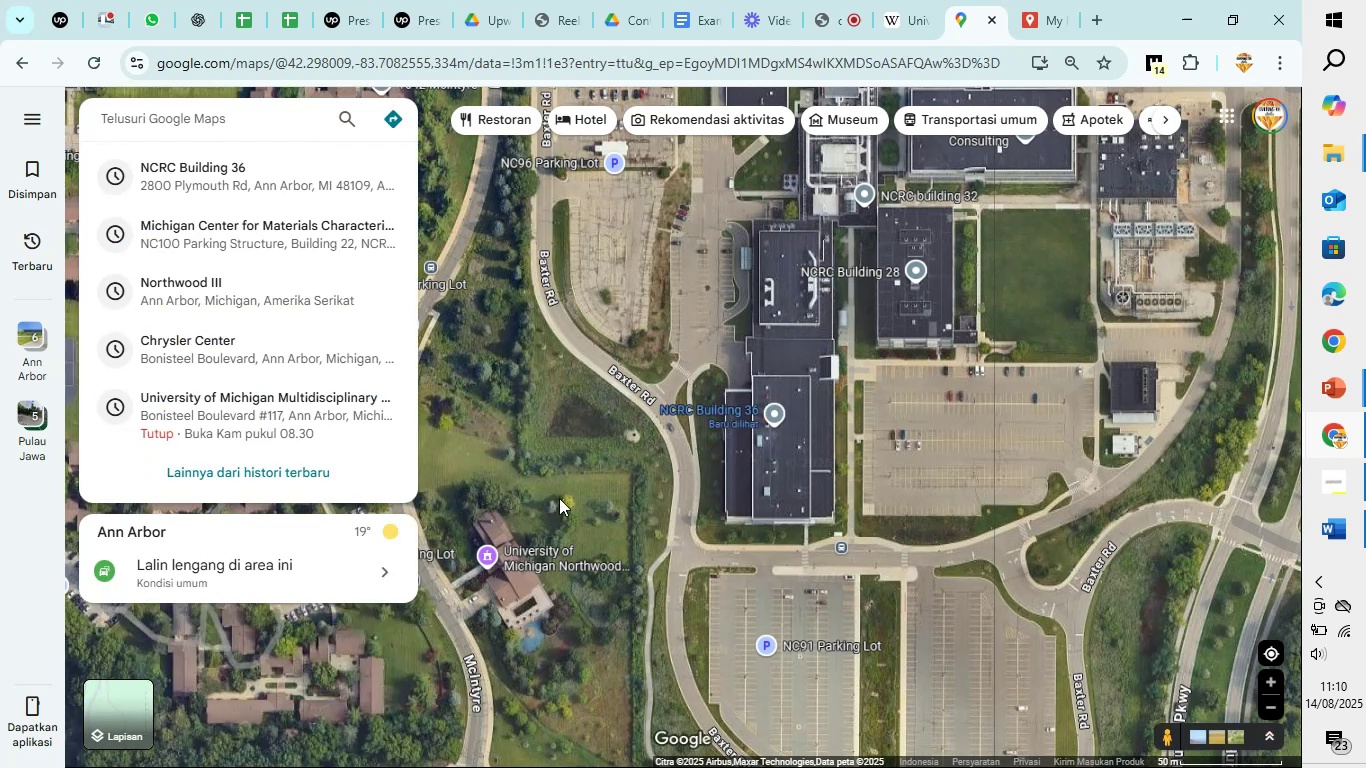 
left_click_drag(start_coordinate=[883, 583], to_coordinate=[851, 533])
 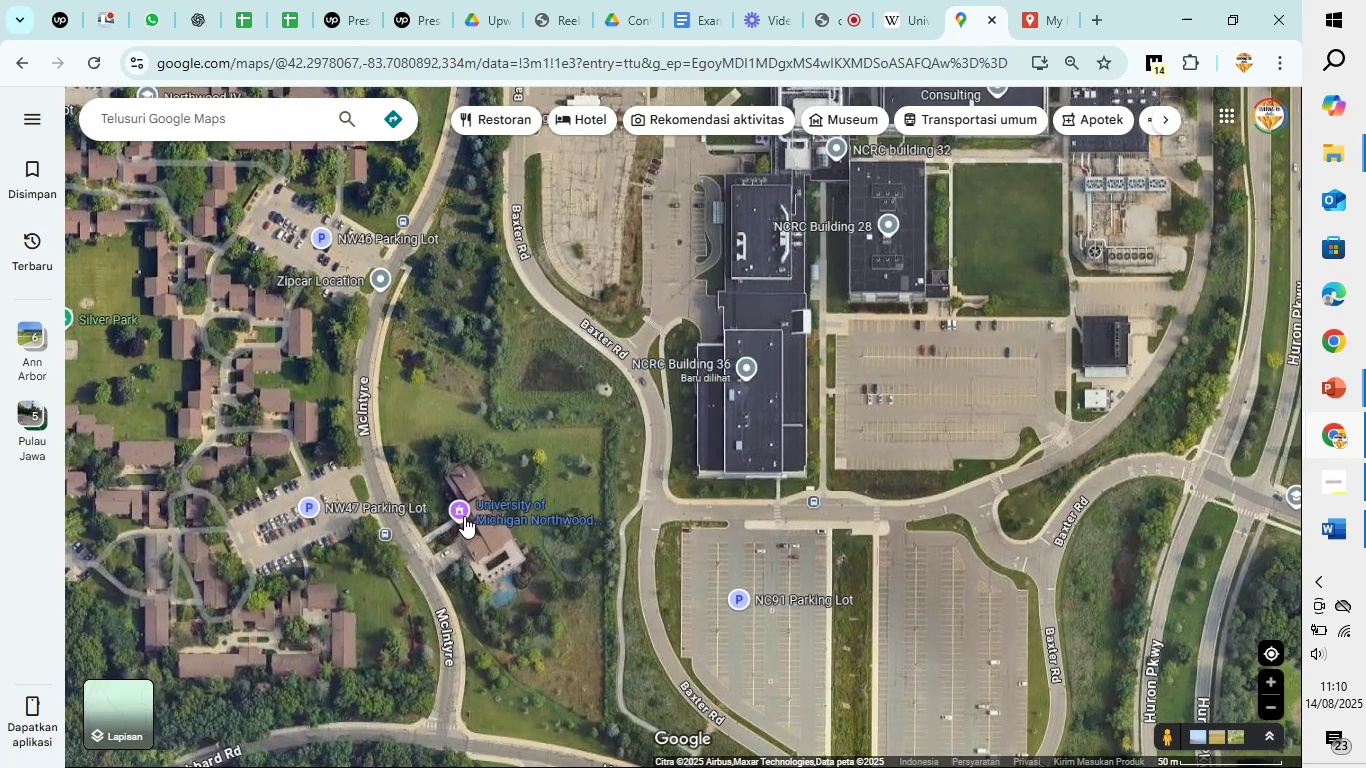 
left_click([464, 507])
 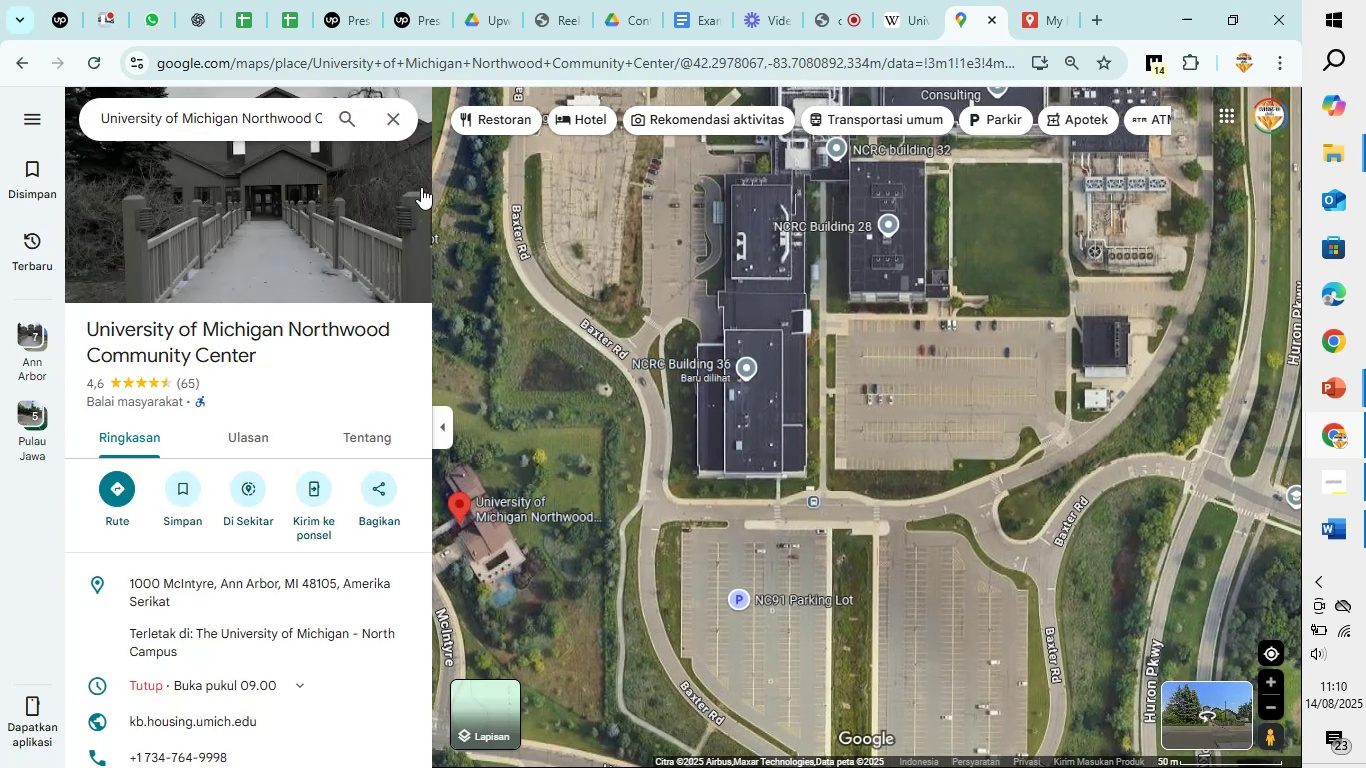 
left_click([387, 122])
 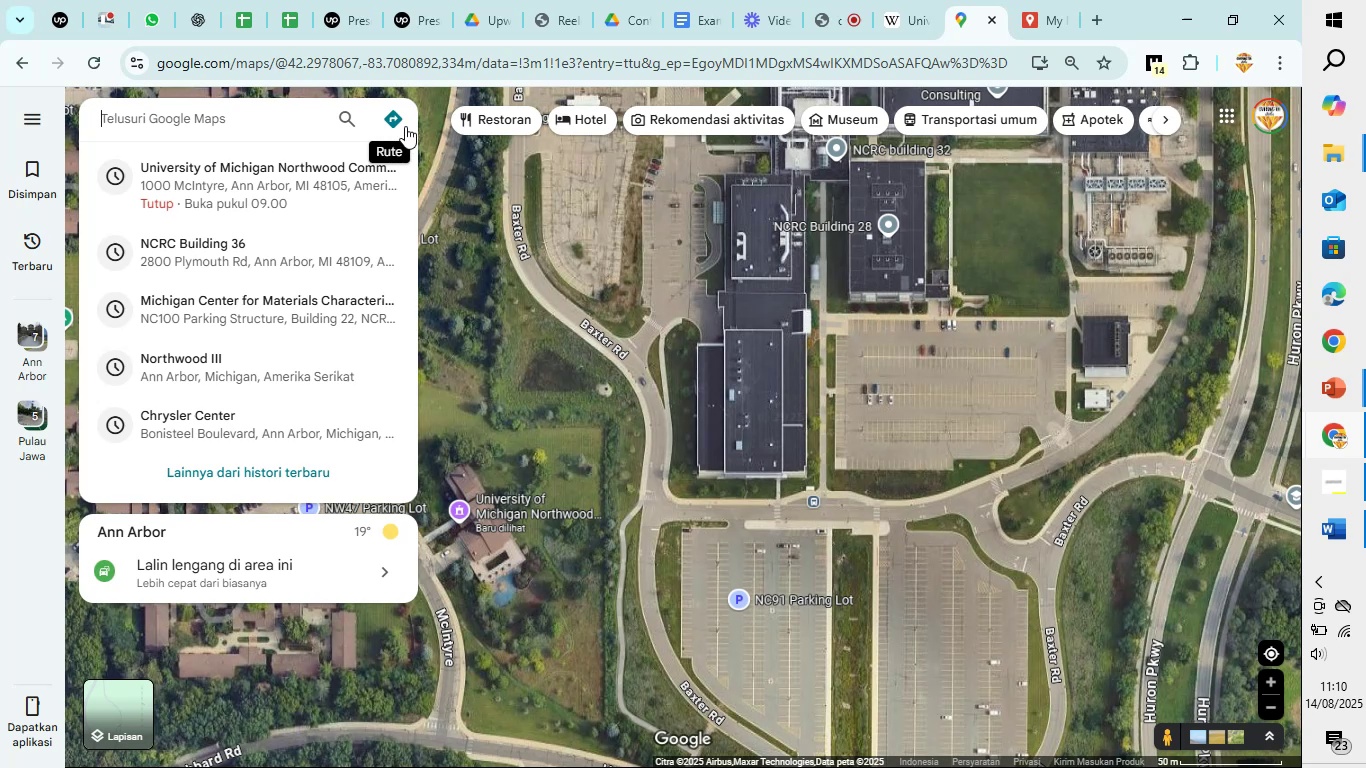 
left_click_drag(start_coordinate=[521, 317], to_coordinate=[693, 219])
 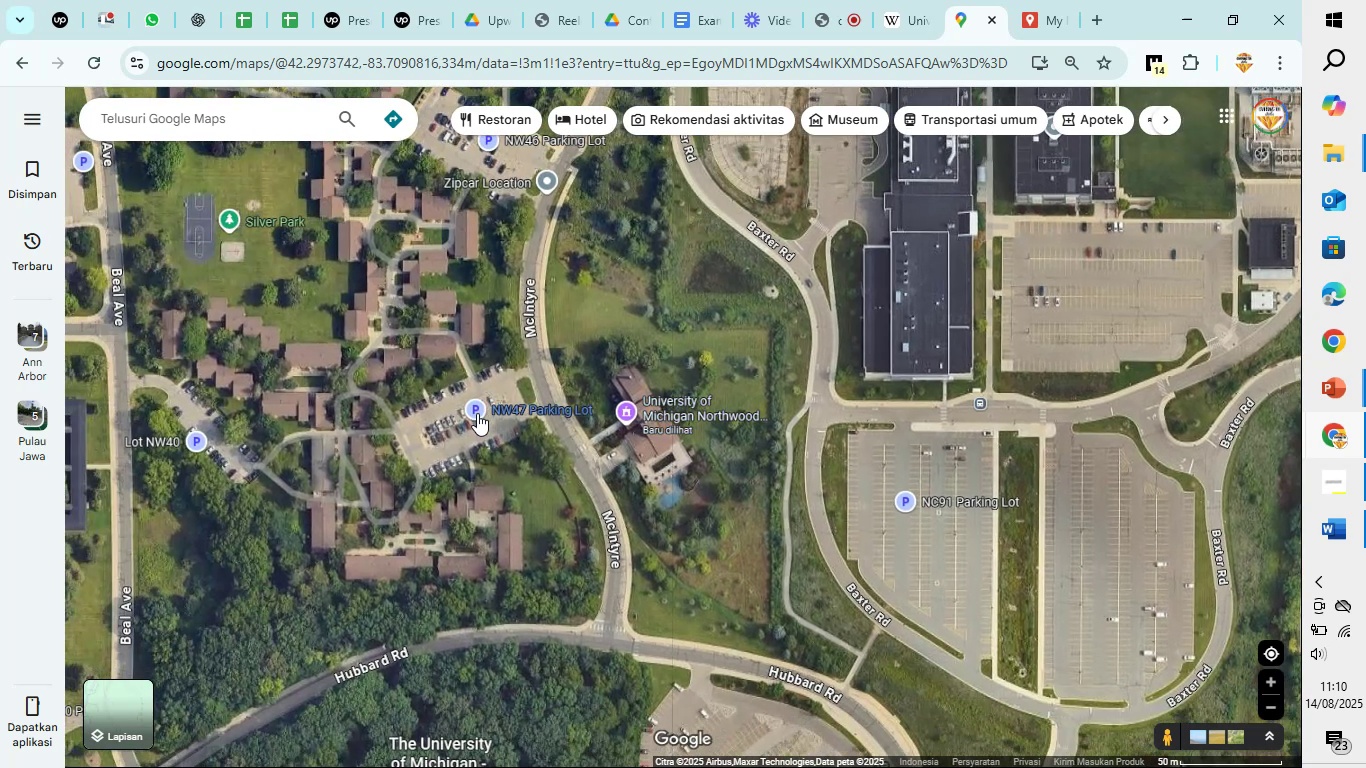 
scroll: coordinate [481, 469], scroll_direction: up, amount: 6.0
 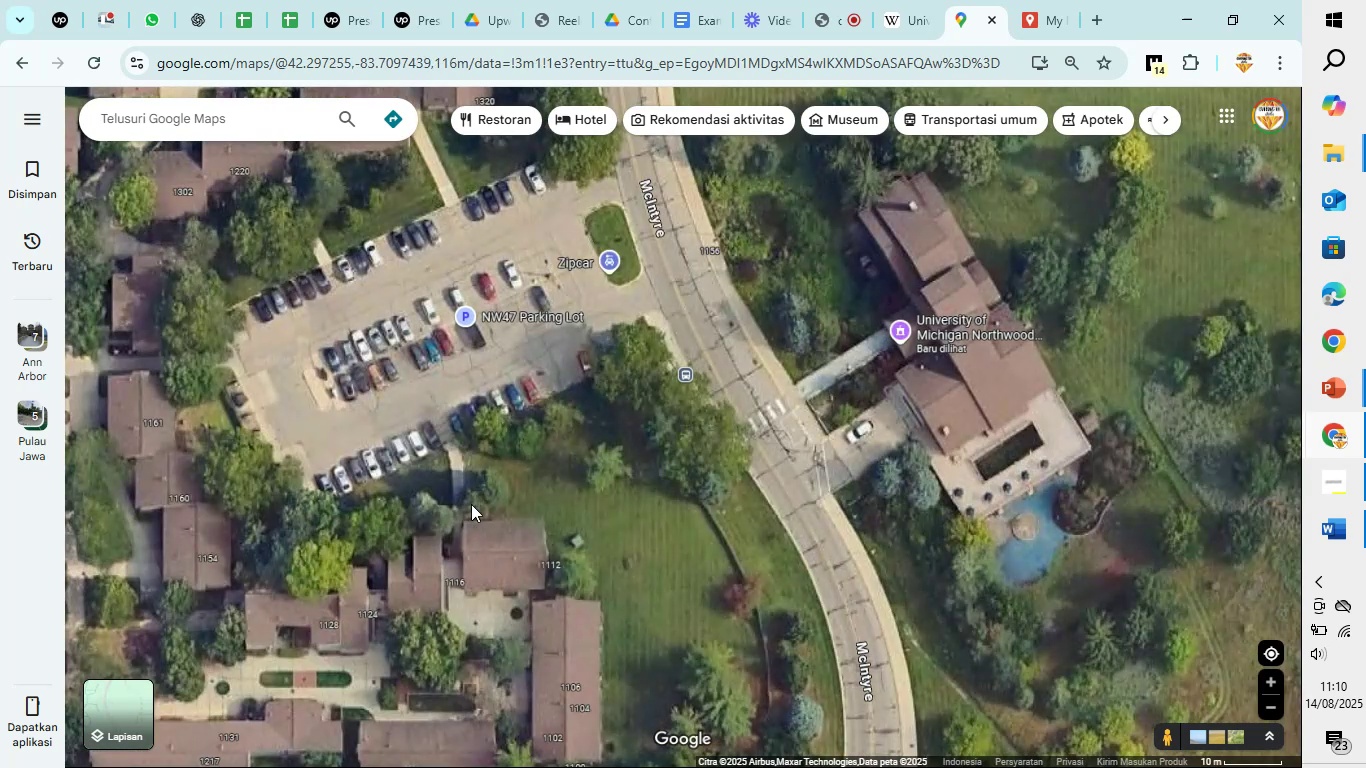 
left_click_drag(start_coordinate=[471, 511], to_coordinate=[535, 487])
 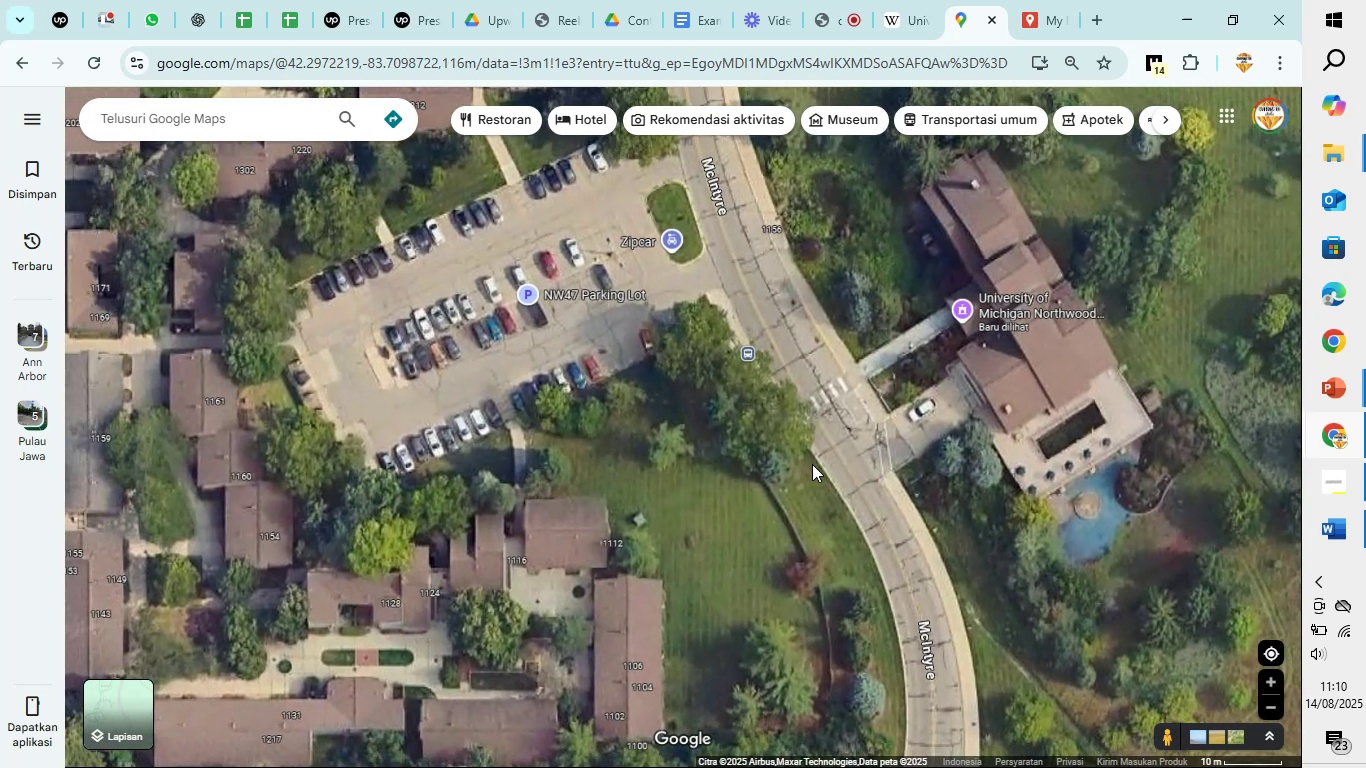 
left_click_drag(start_coordinate=[814, 464], to_coordinate=[520, 527])
 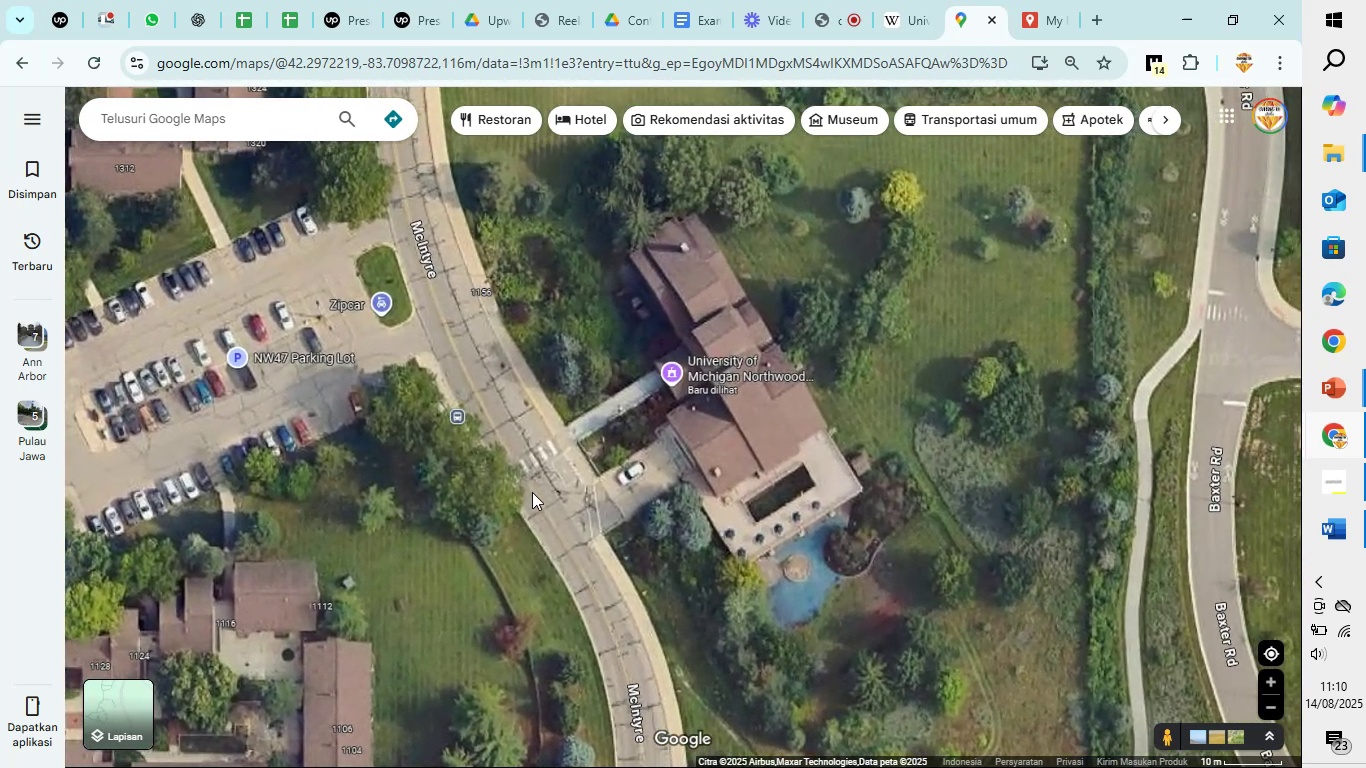 
scroll: coordinate [532, 491], scroll_direction: down, amount: 15.0
 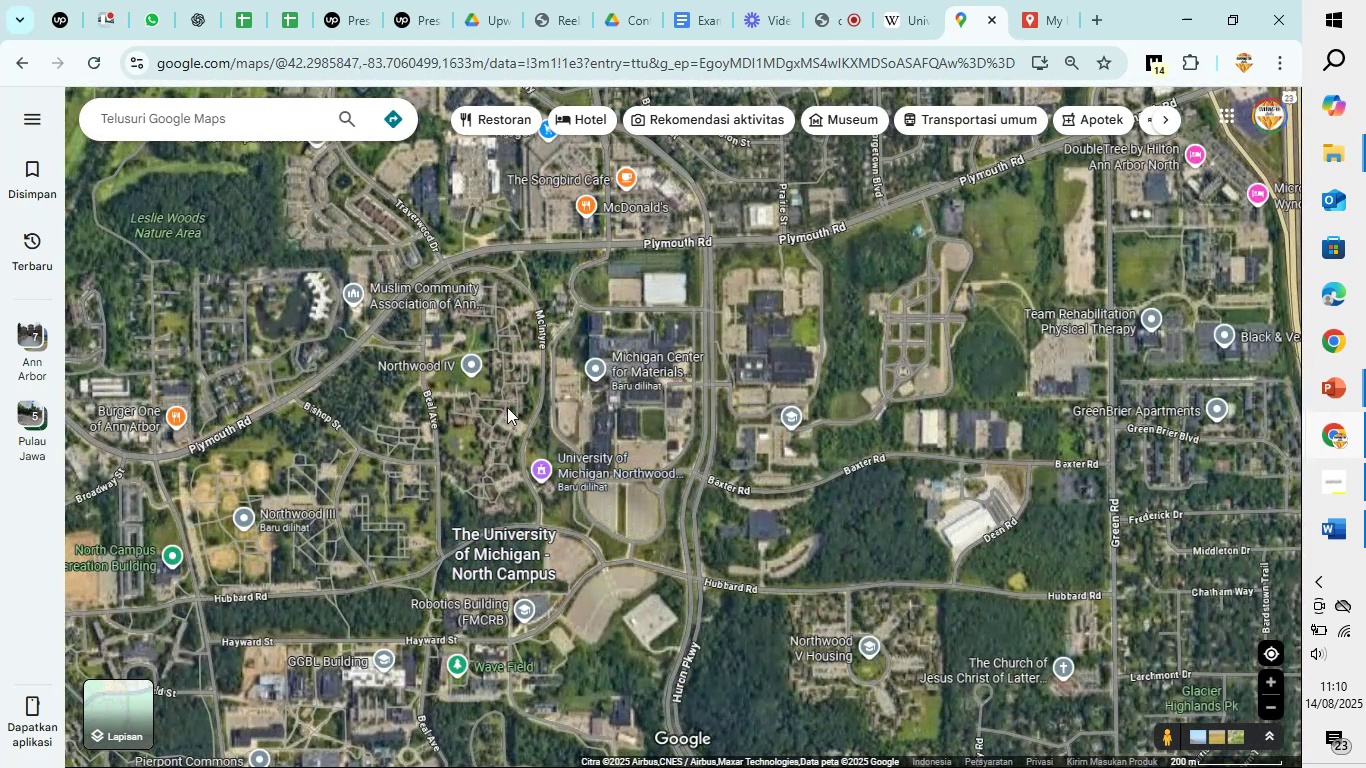 
wait(5.87)
 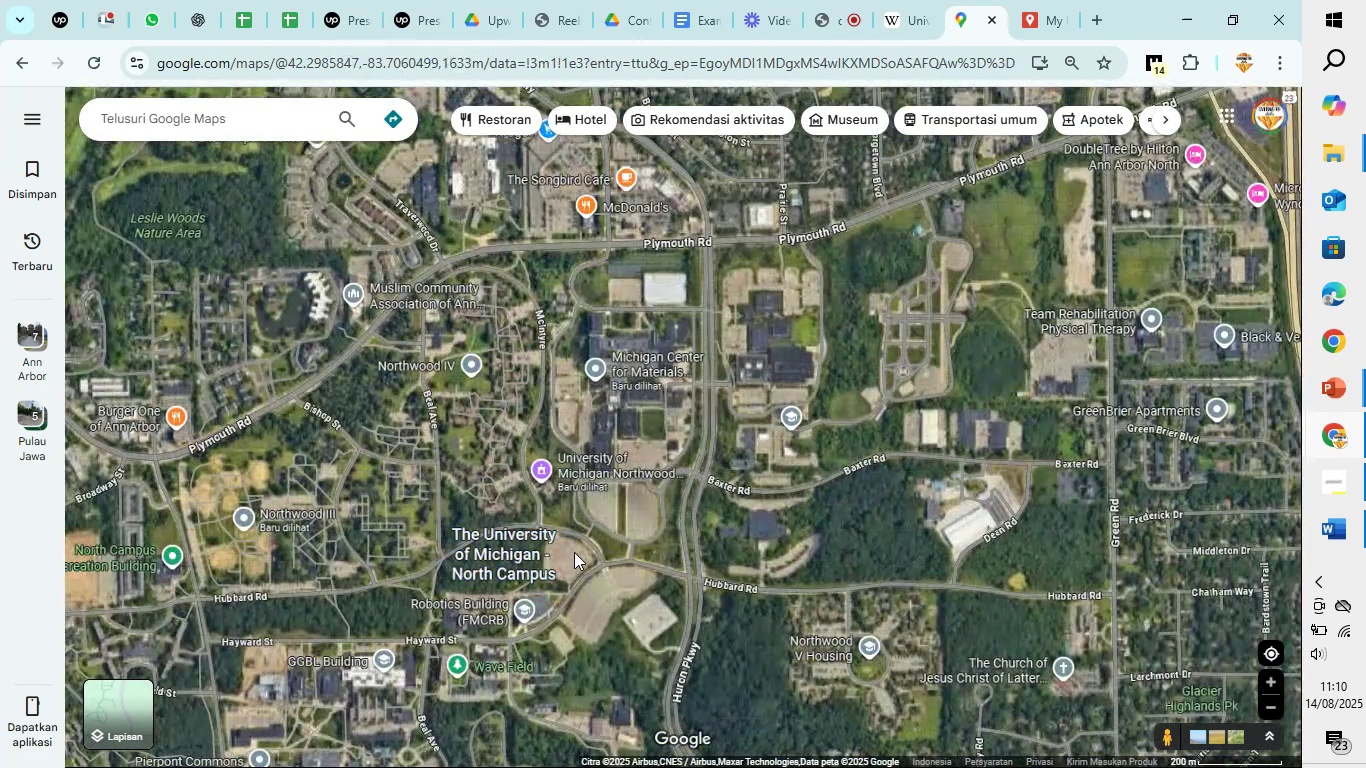 
left_click_drag(start_coordinate=[462, 224], to_coordinate=[561, 530])
 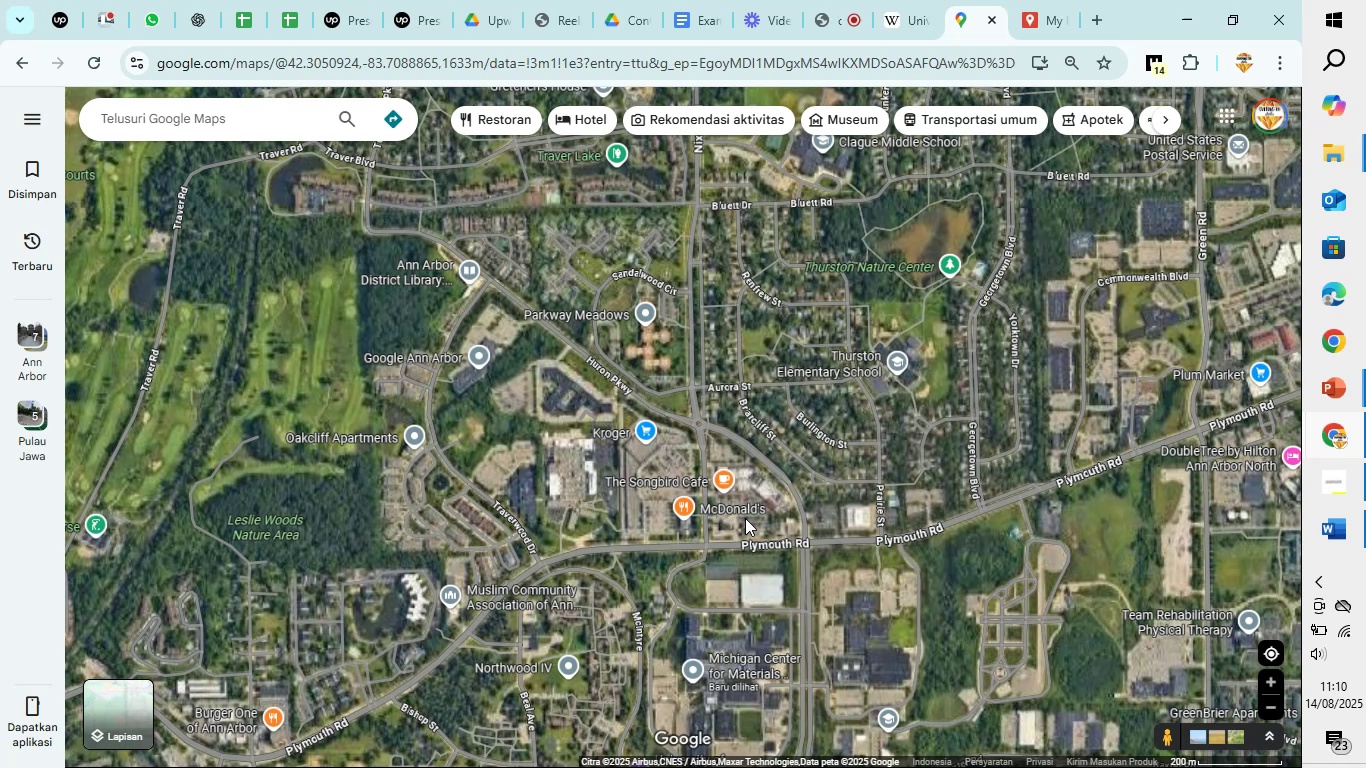 
scroll: coordinate [745, 518], scroll_direction: up, amount: 5.0
 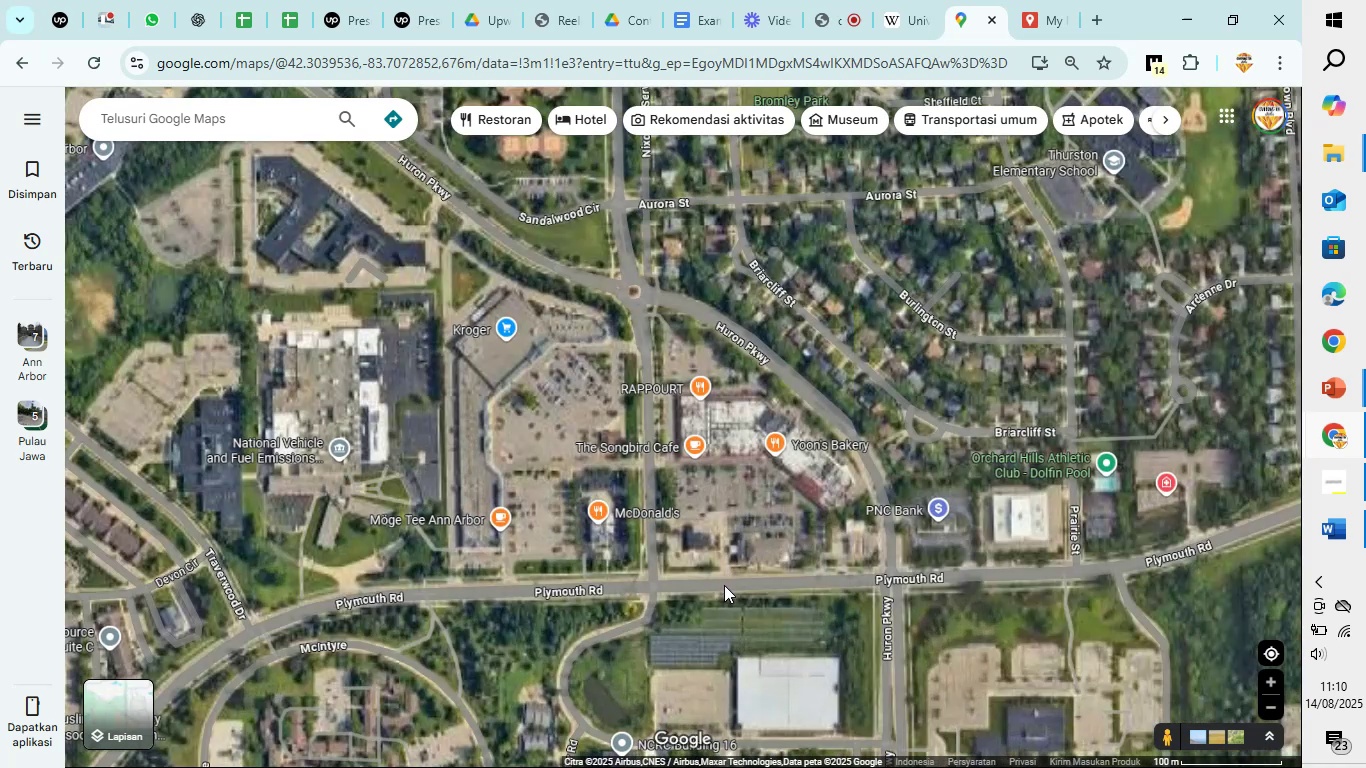 
left_click_drag(start_coordinate=[548, 560], to_coordinate=[641, 504])
 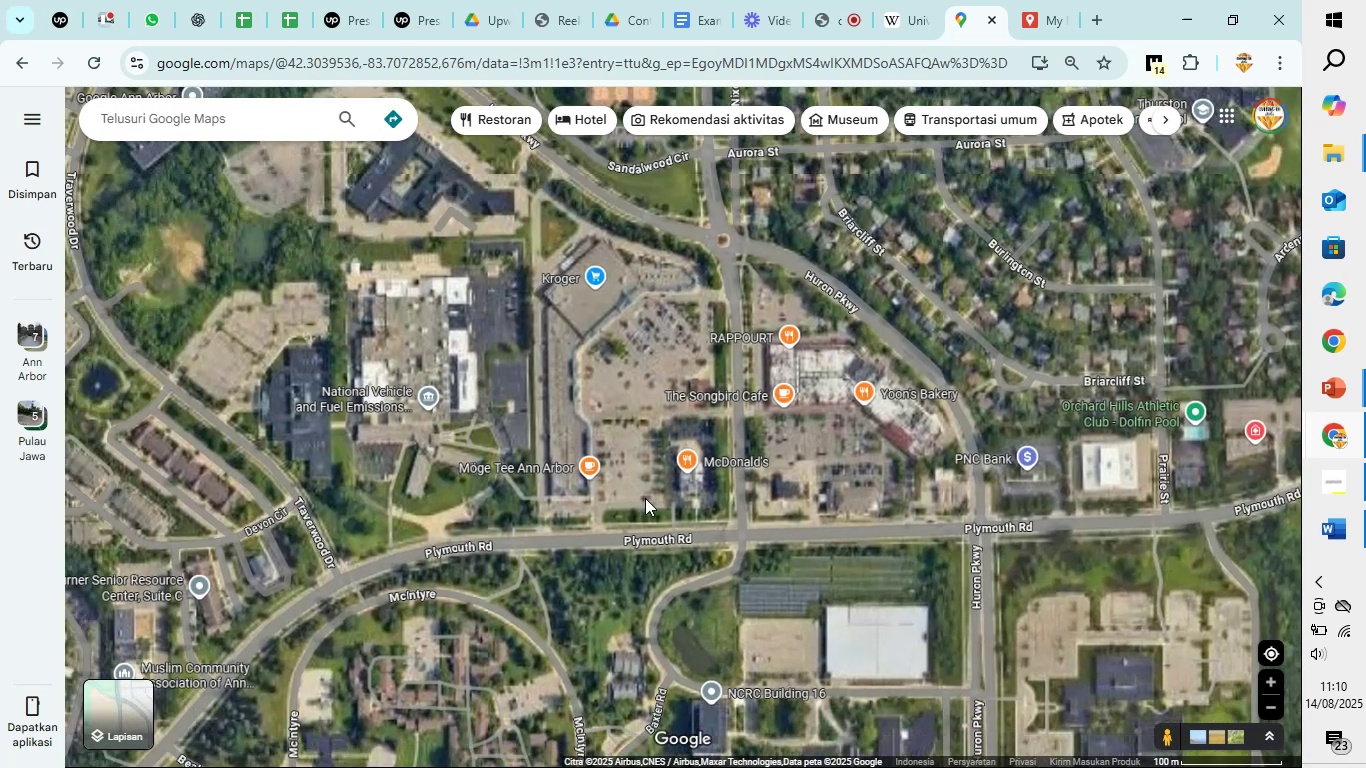 
scroll: coordinate [645, 498], scroll_direction: up, amount: 6.0
 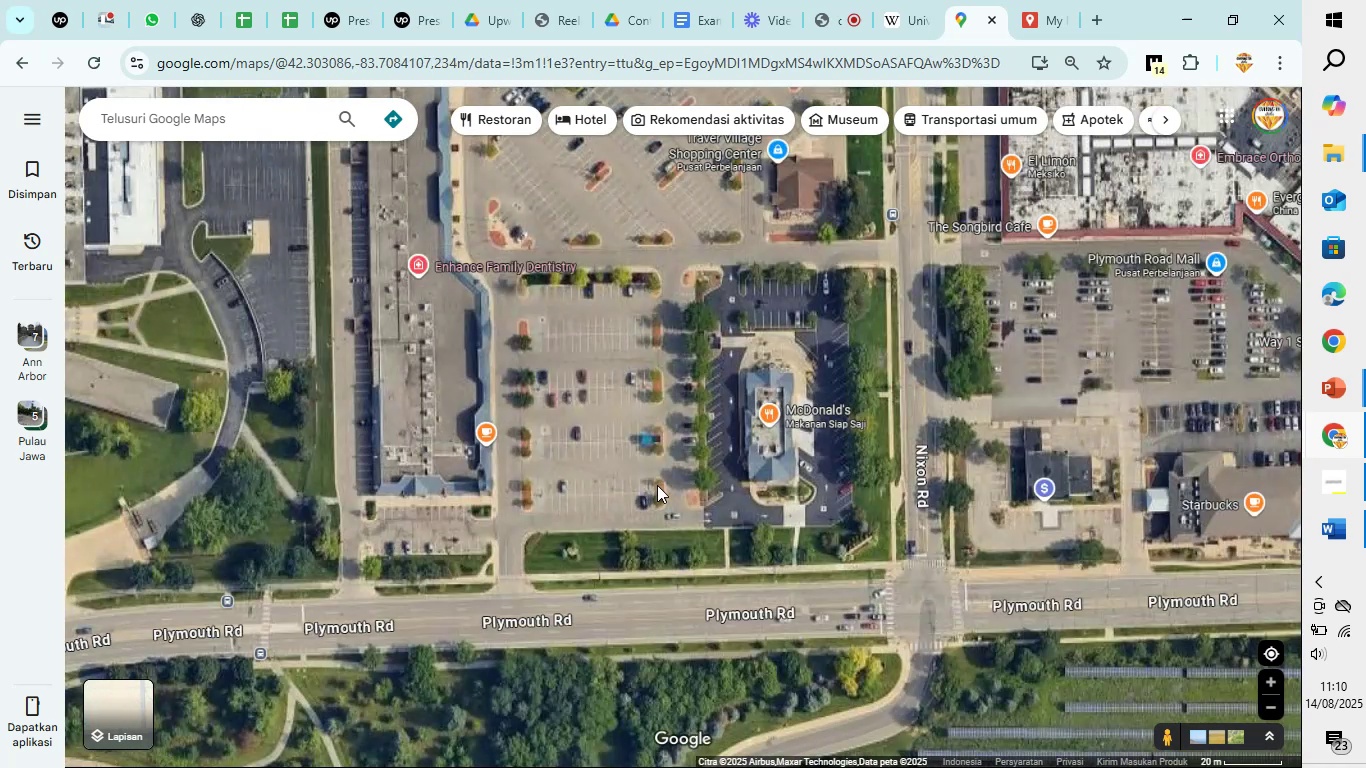 
left_click_drag(start_coordinate=[605, 347], to_coordinate=[805, 0])
 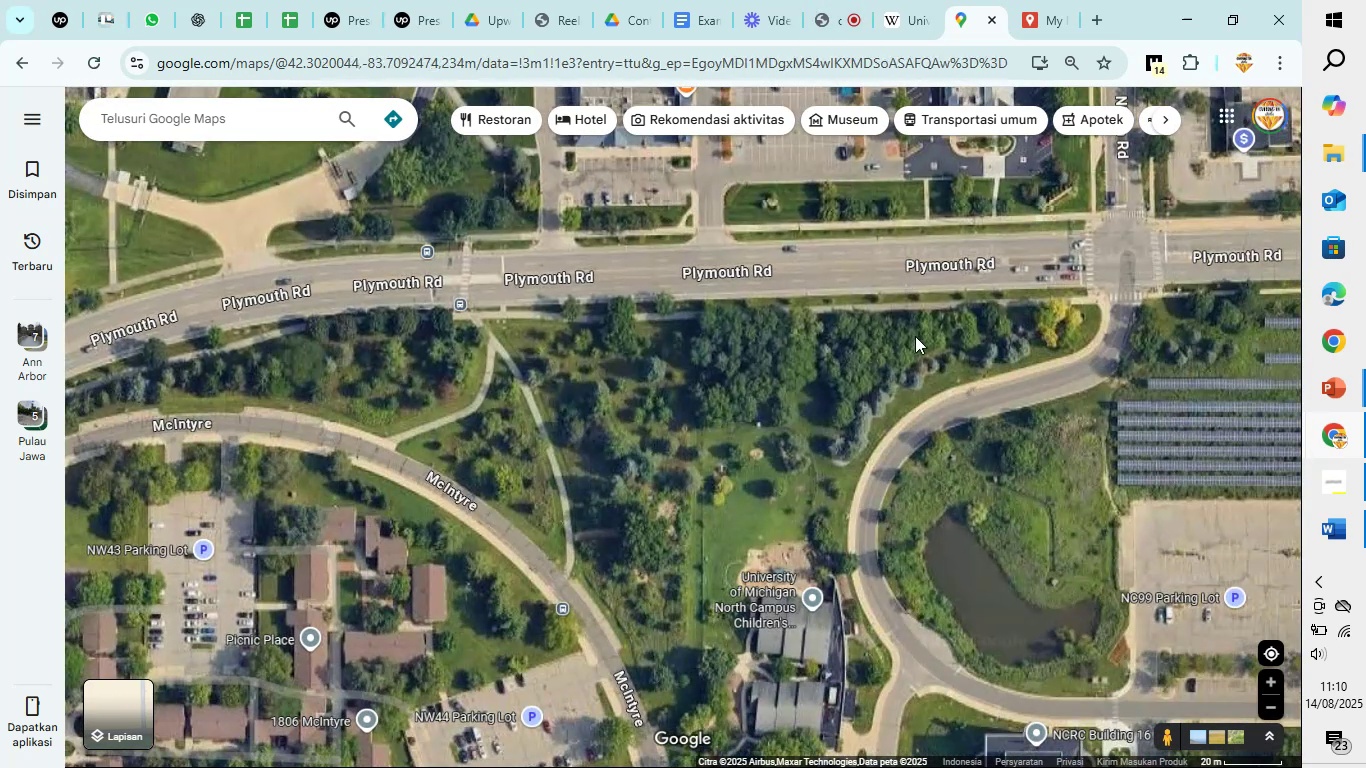 
left_click_drag(start_coordinate=[932, 408], to_coordinate=[869, 267])
 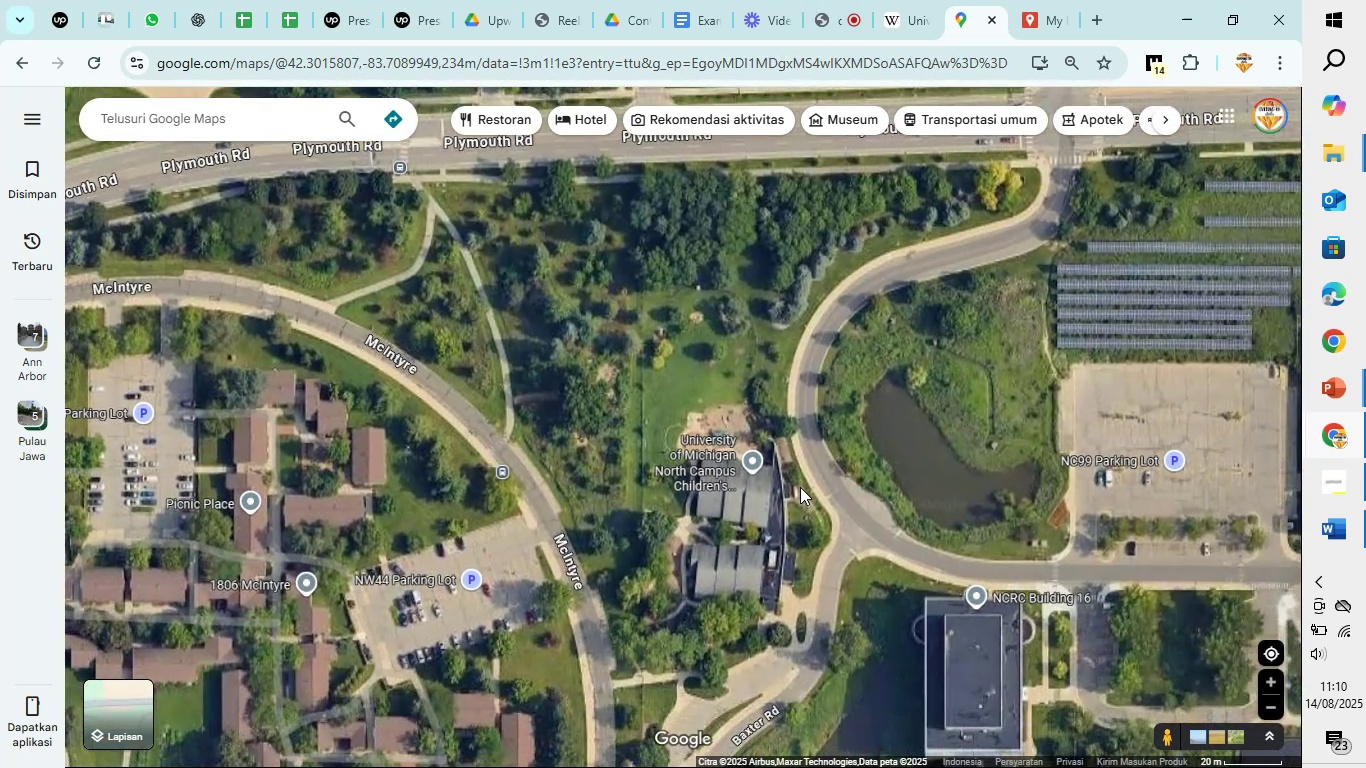 
left_click_drag(start_coordinate=[776, 518], to_coordinate=[833, 457])
 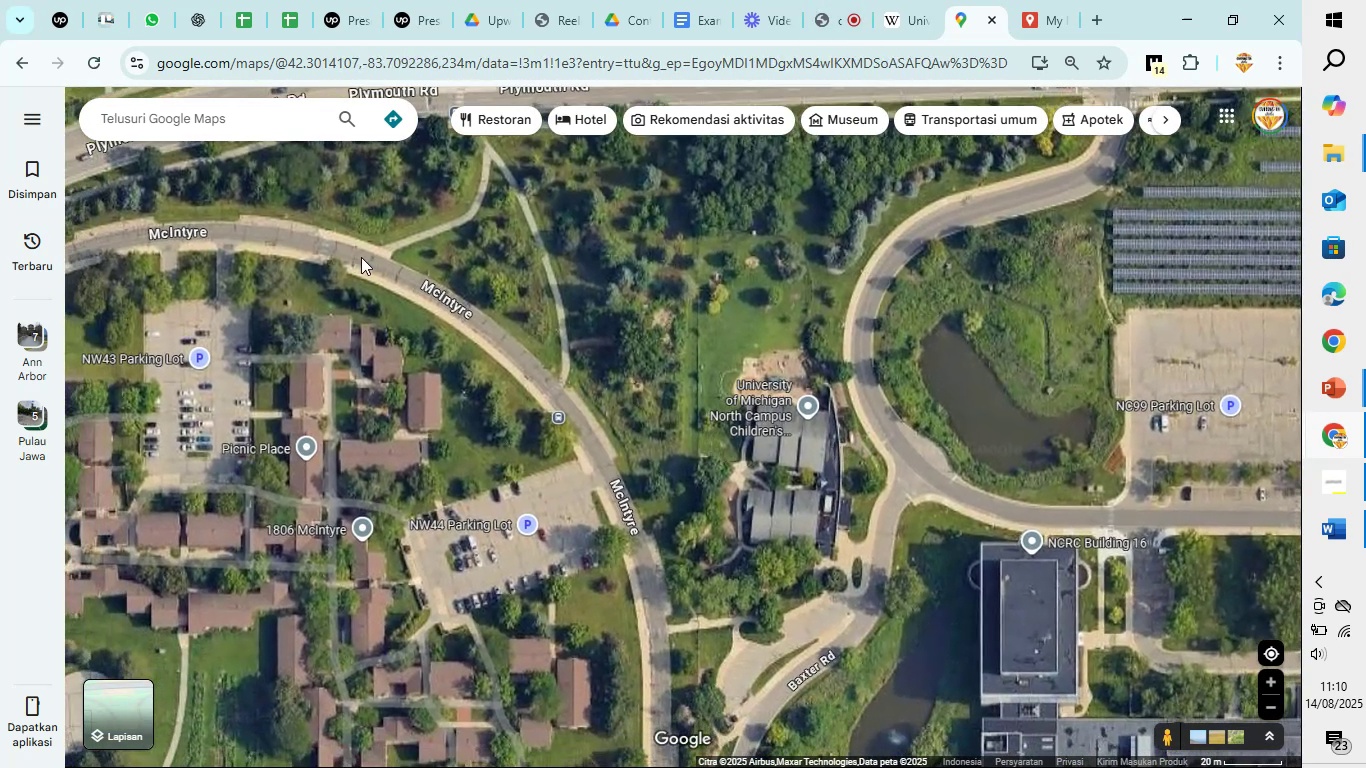 
left_click_drag(start_coordinate=[479, 389], to_coordinate=[689, 270])
 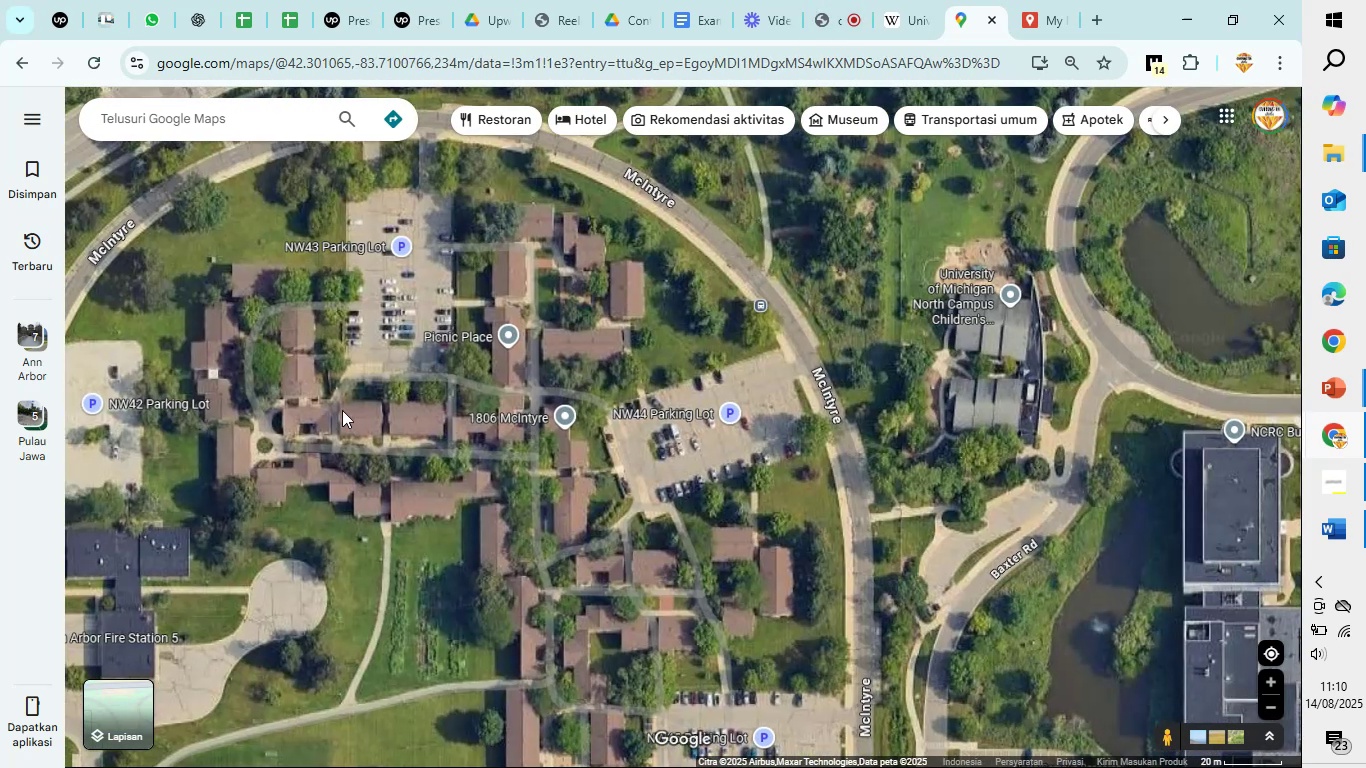 
left_click_drag(start_coordinate=[341, 411], to_coordinate=[569, 333])
 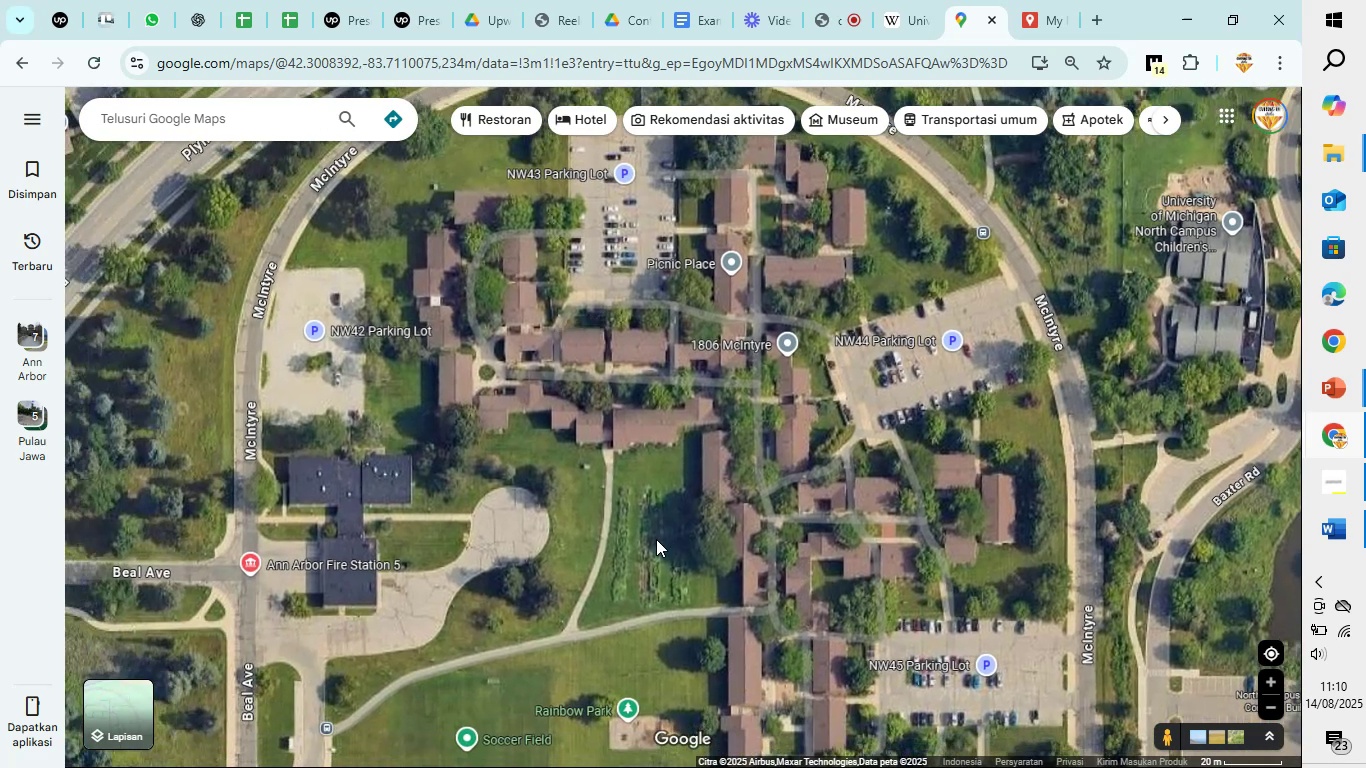 
left_click_drag(start_coordinate=[675, 582], to_coordinate=[503, 234])
 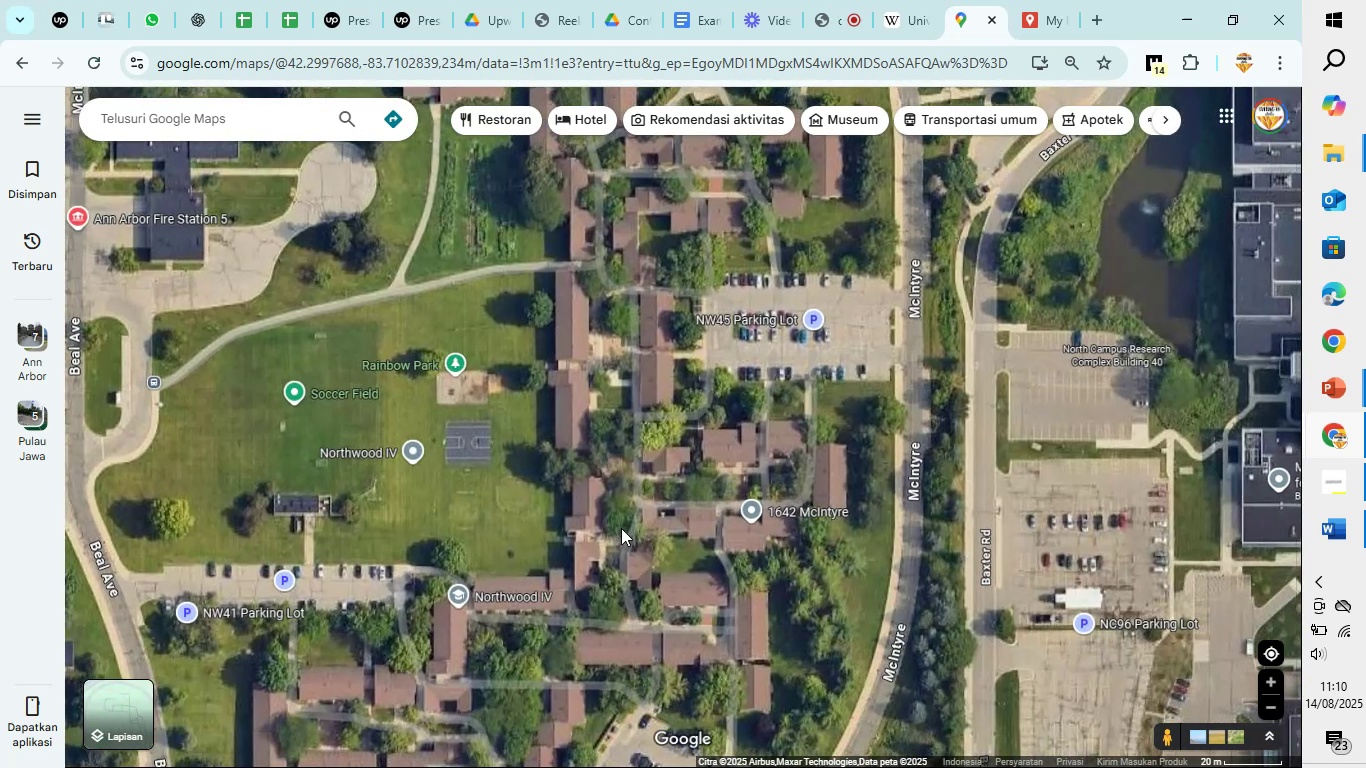 
left_click_drag(start_coordinate=[621, 531], to_coordinate=[468, 308])
 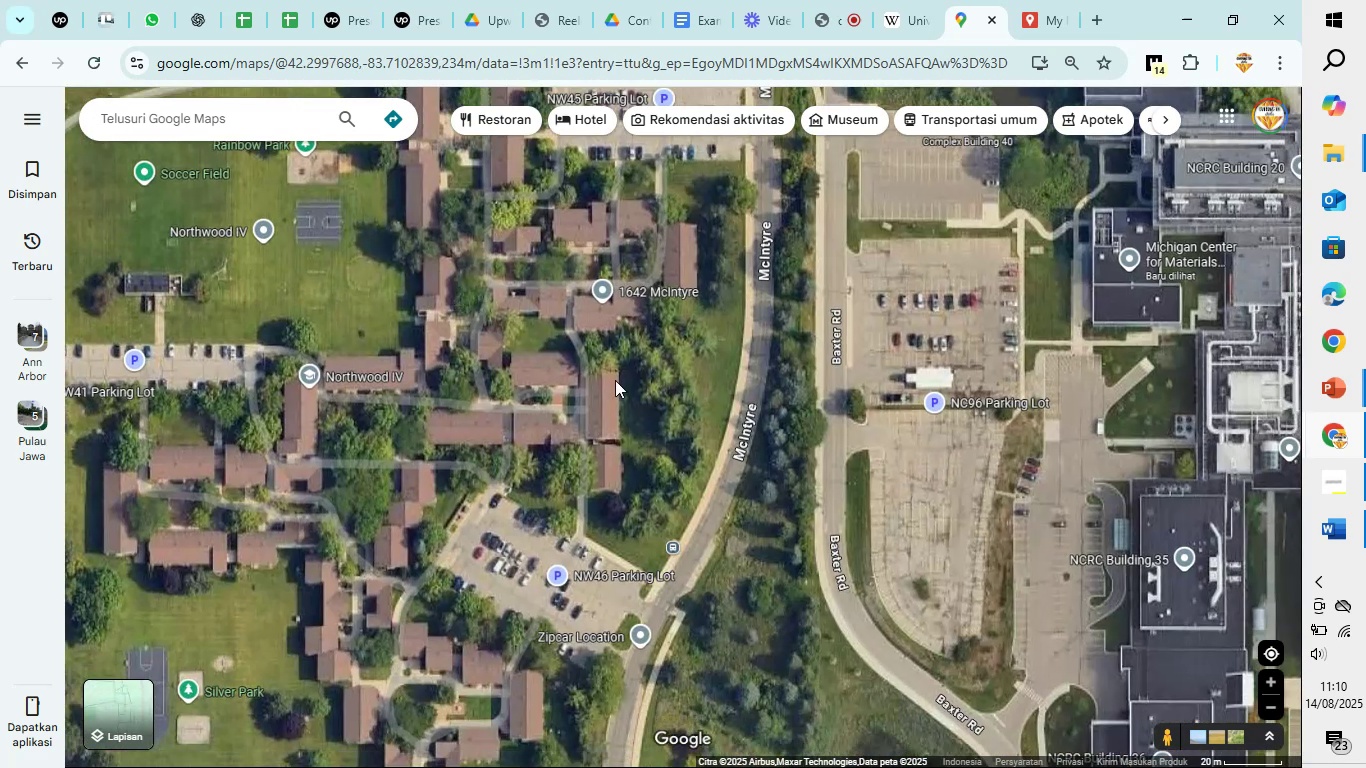 
scroll: coordinate [627, 383], scroll_direction: down, amount: 9.0
 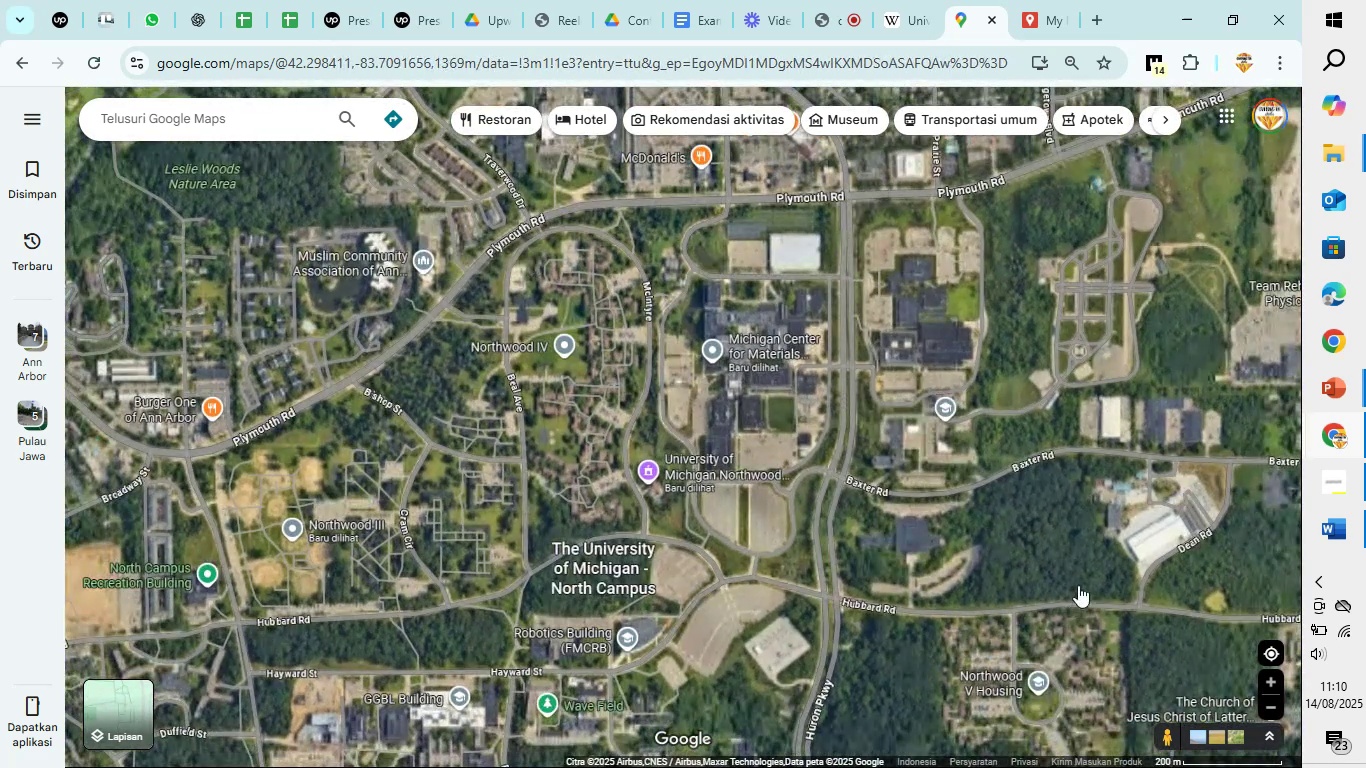 
left_click_drag(start_coordinate=[1082, 580], to_coordinate=[696, 616])
 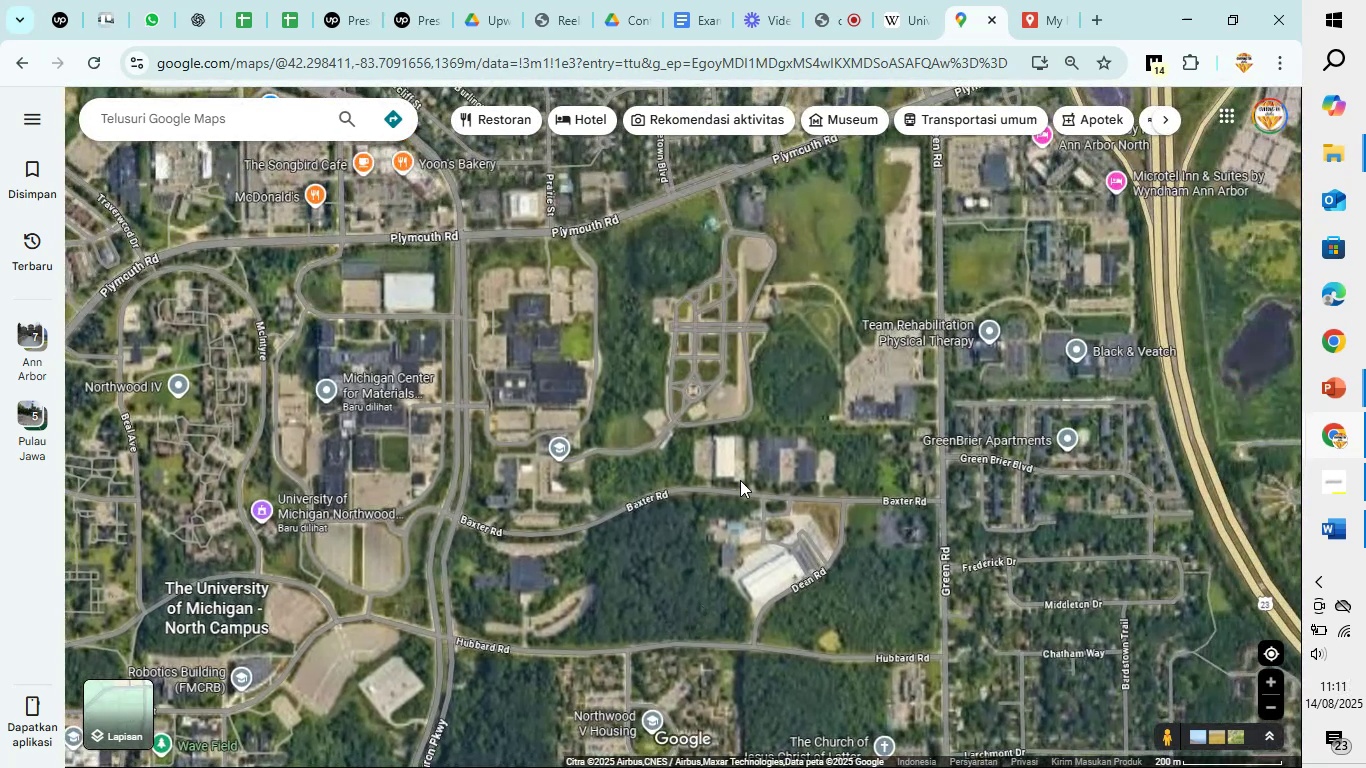 
scroll: coordinate [752, 464], scroll_direction: up, amount: 5.0
 